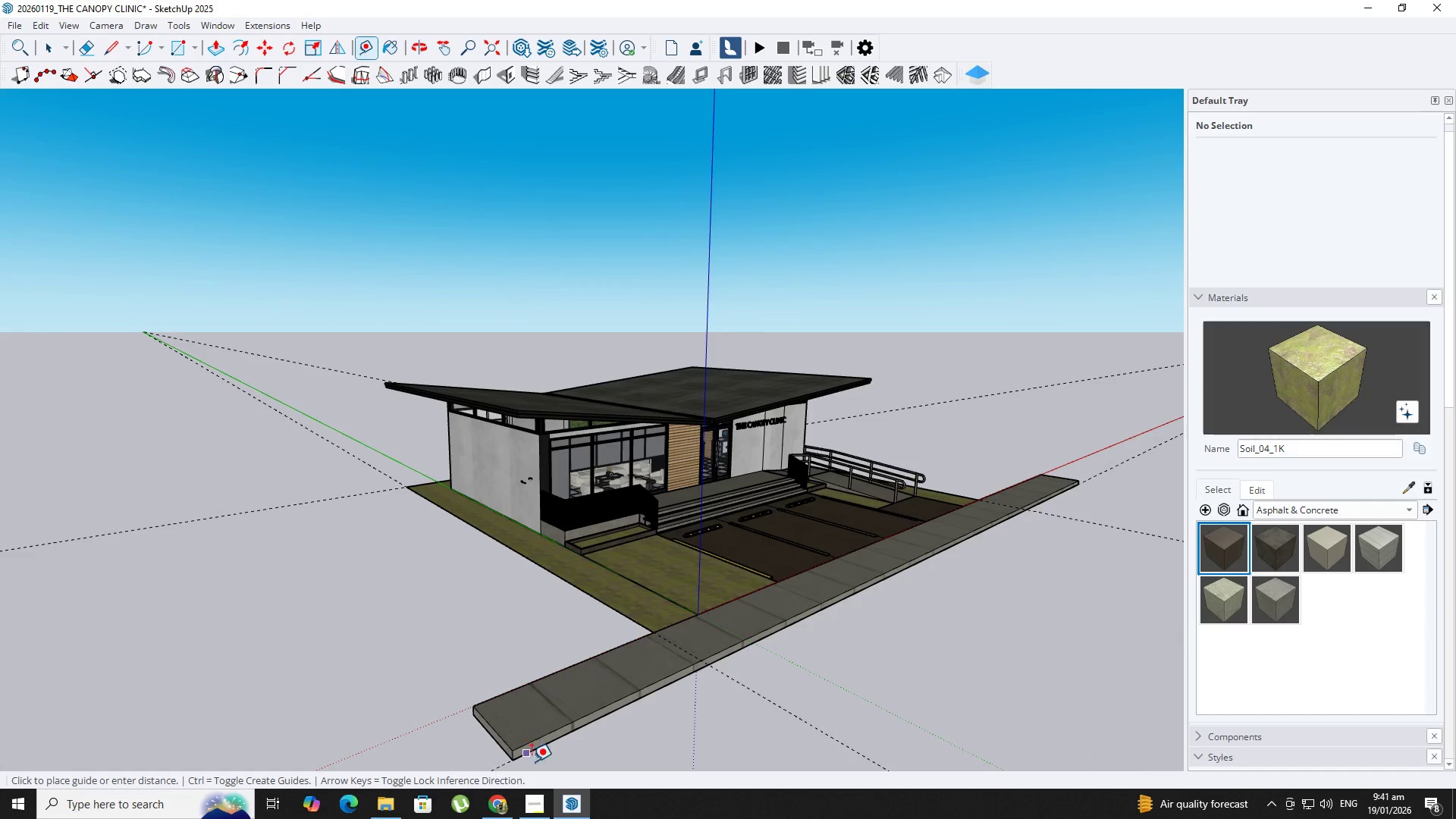 
key(Shift+ShiftLeft)
 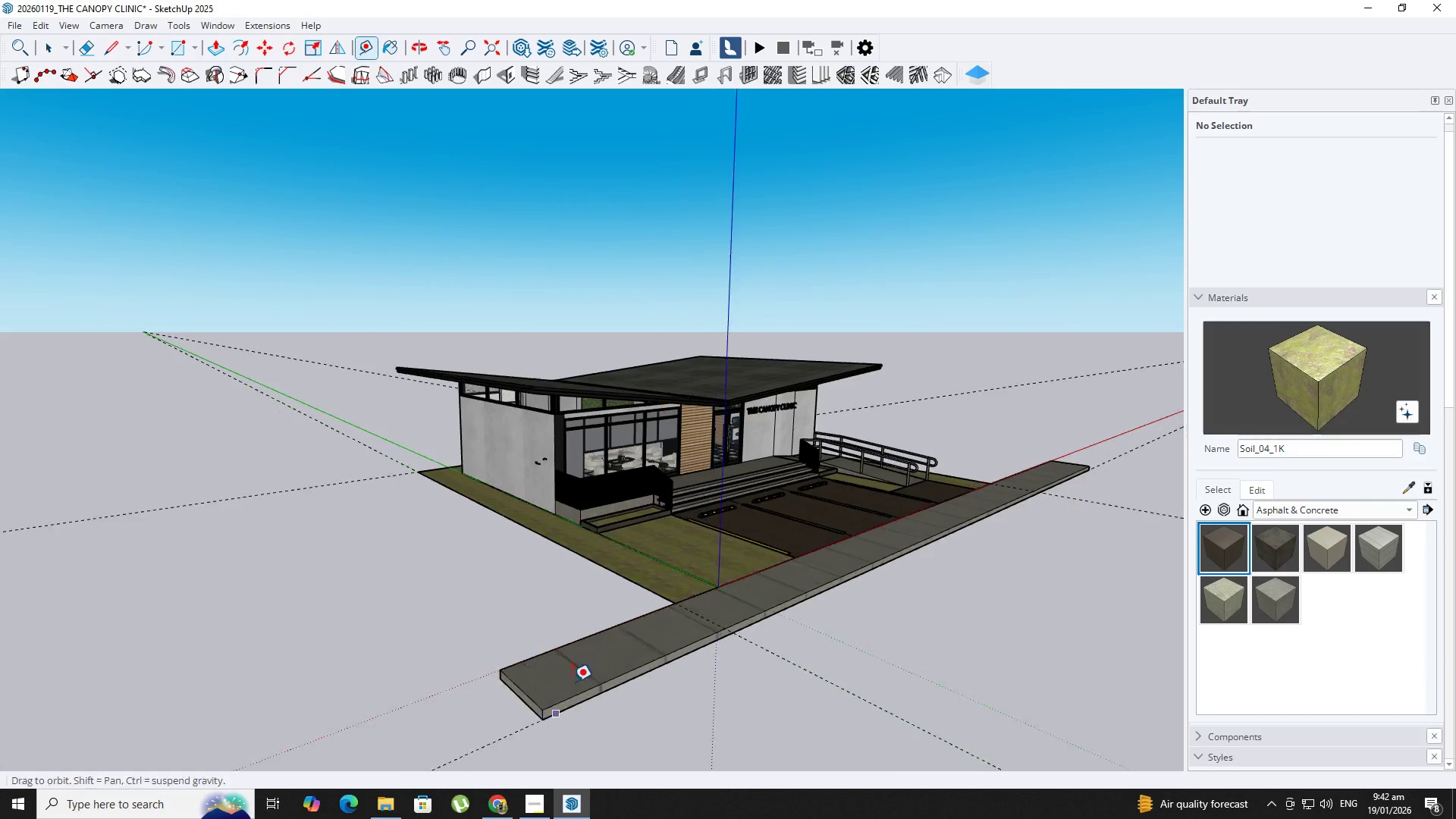 
scroll: coordinate [572, 682], scroll_direction: down, amount: 3.0
 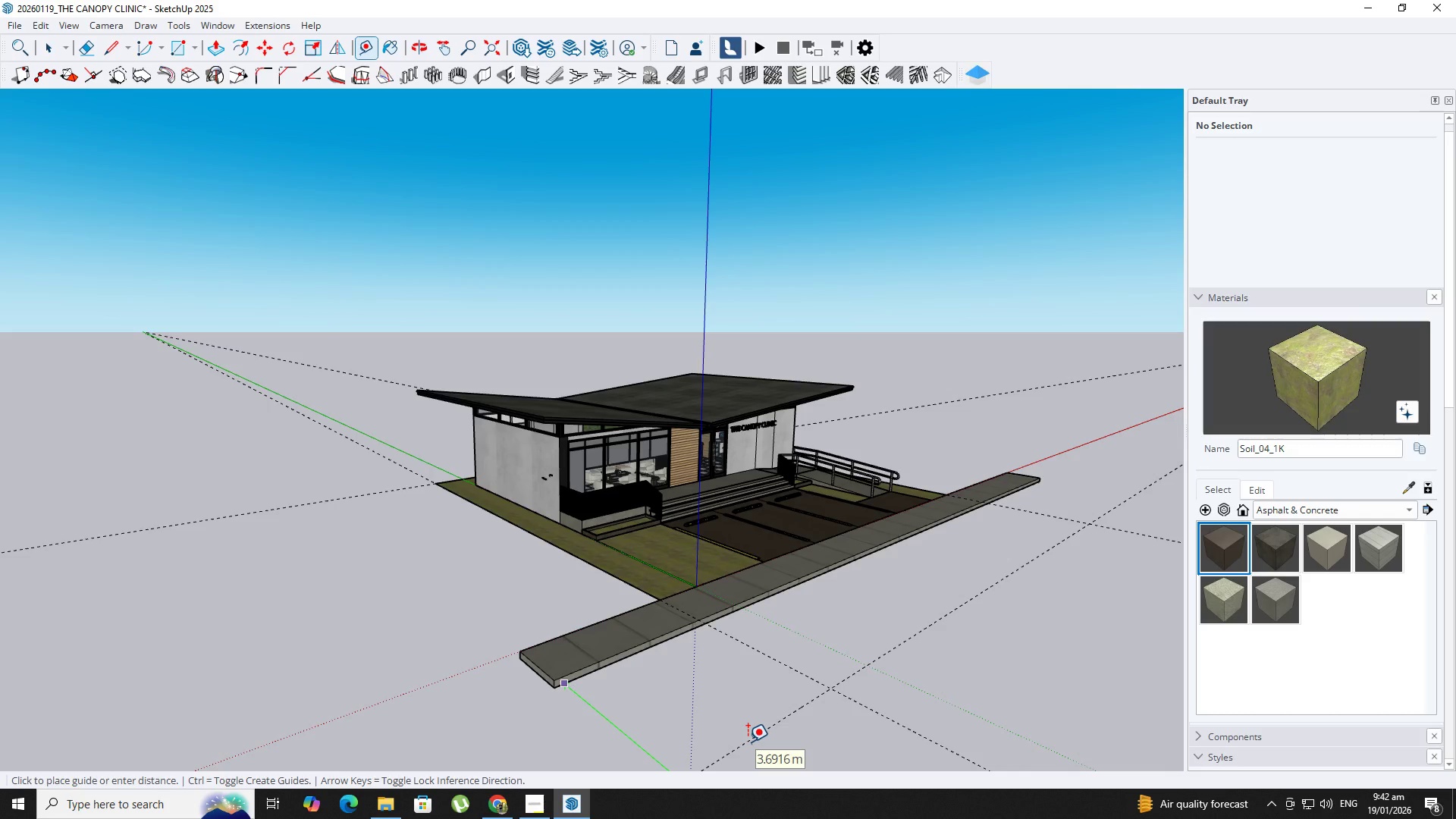 
key(Numpad1)
 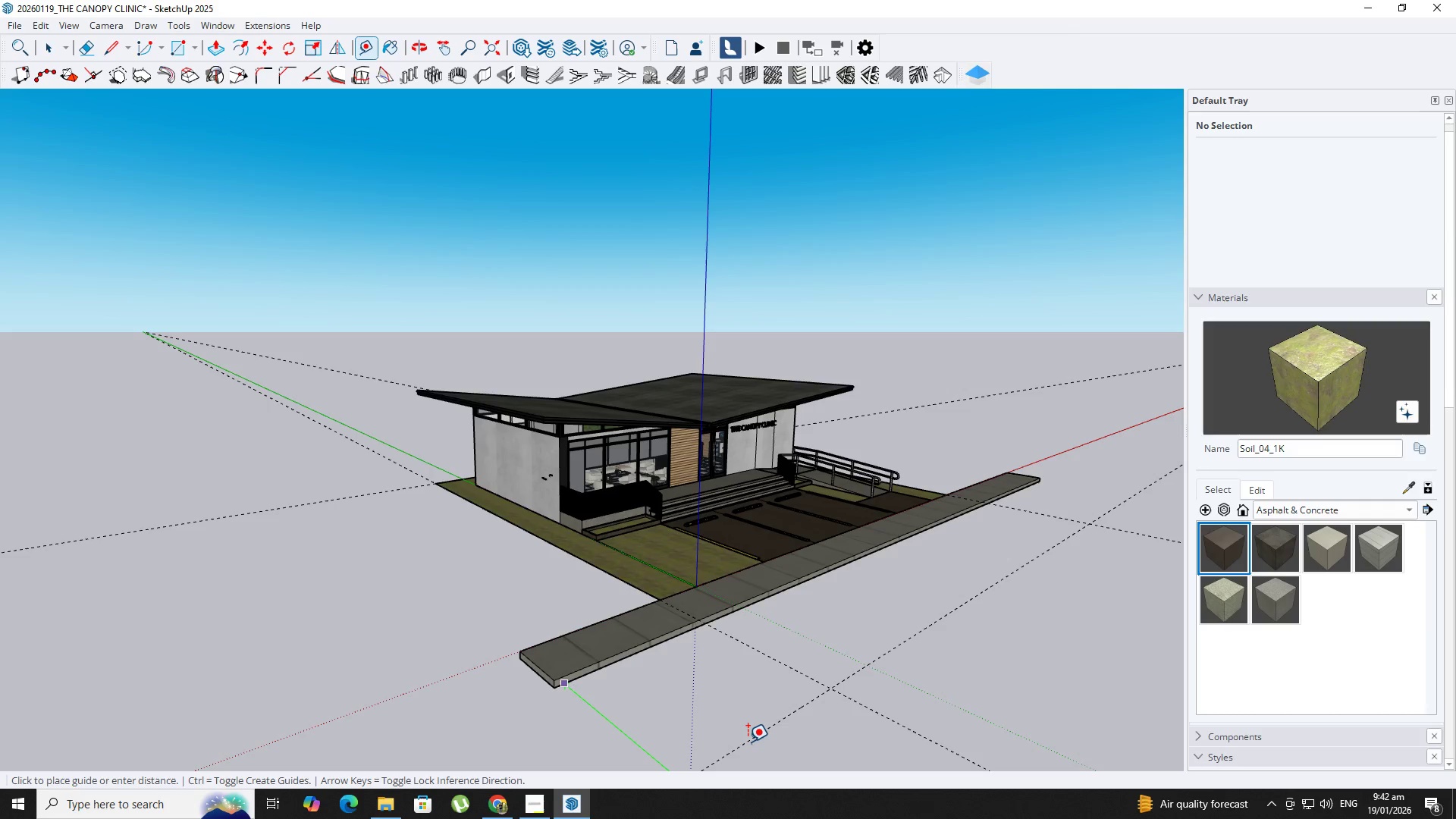 
key(Numpad0)
 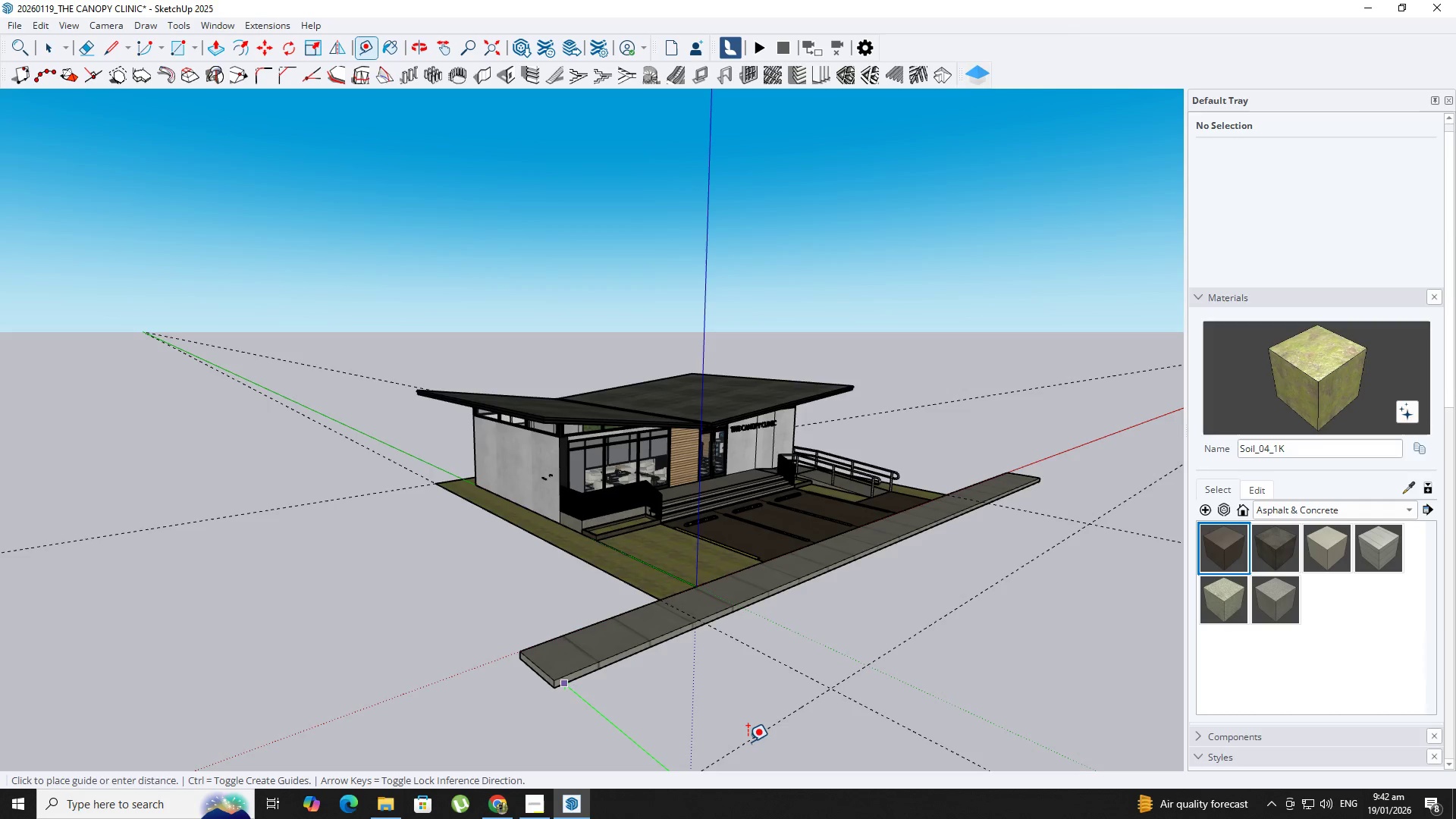 
key(NumpadEnter)
 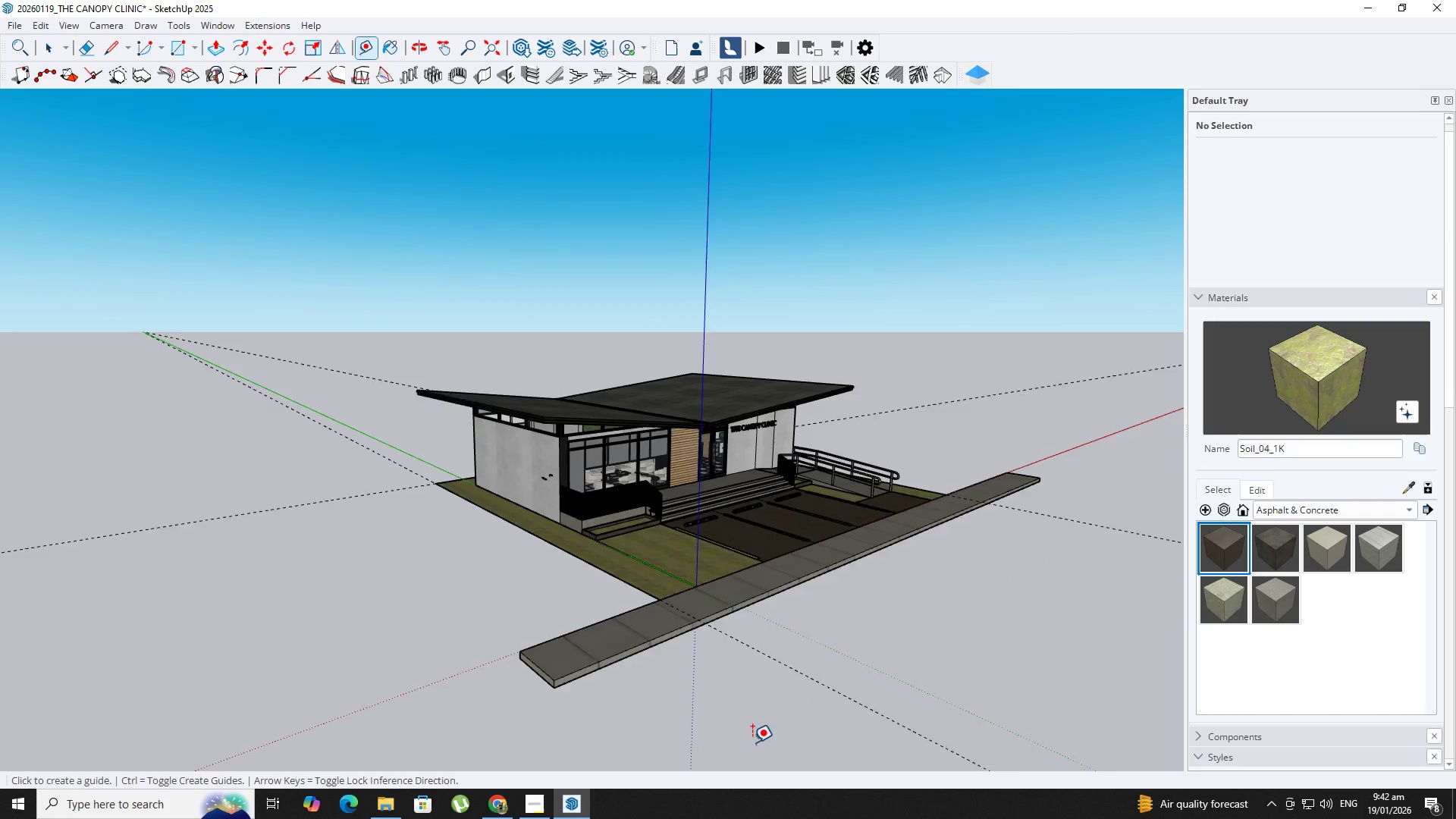 
key(R)
 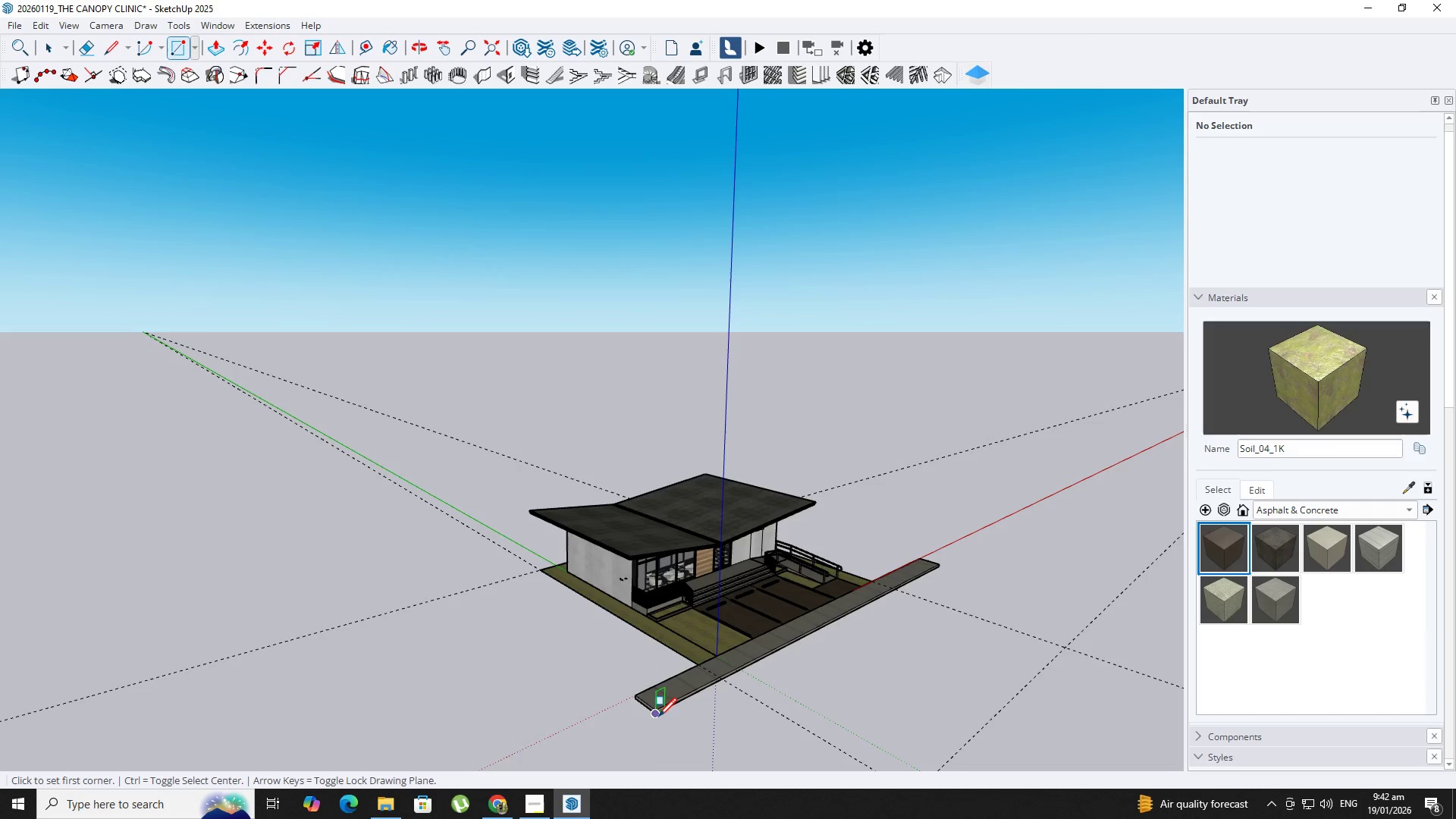 
scroll: coordinate [731, 730], scroll_direction: down, amount: 10.0
 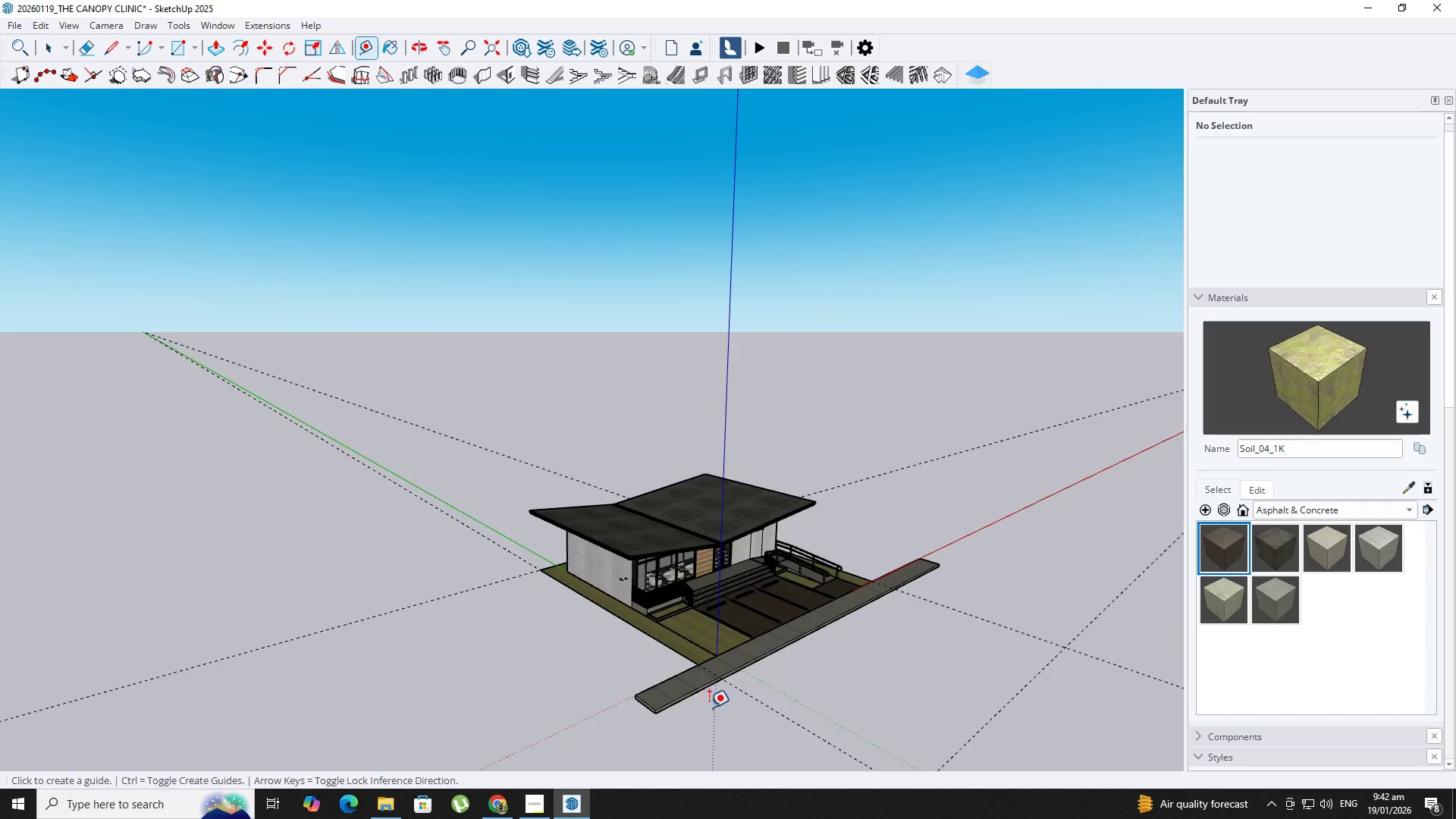 
hold_key(key=ShiftLeft, duration=0.36)
 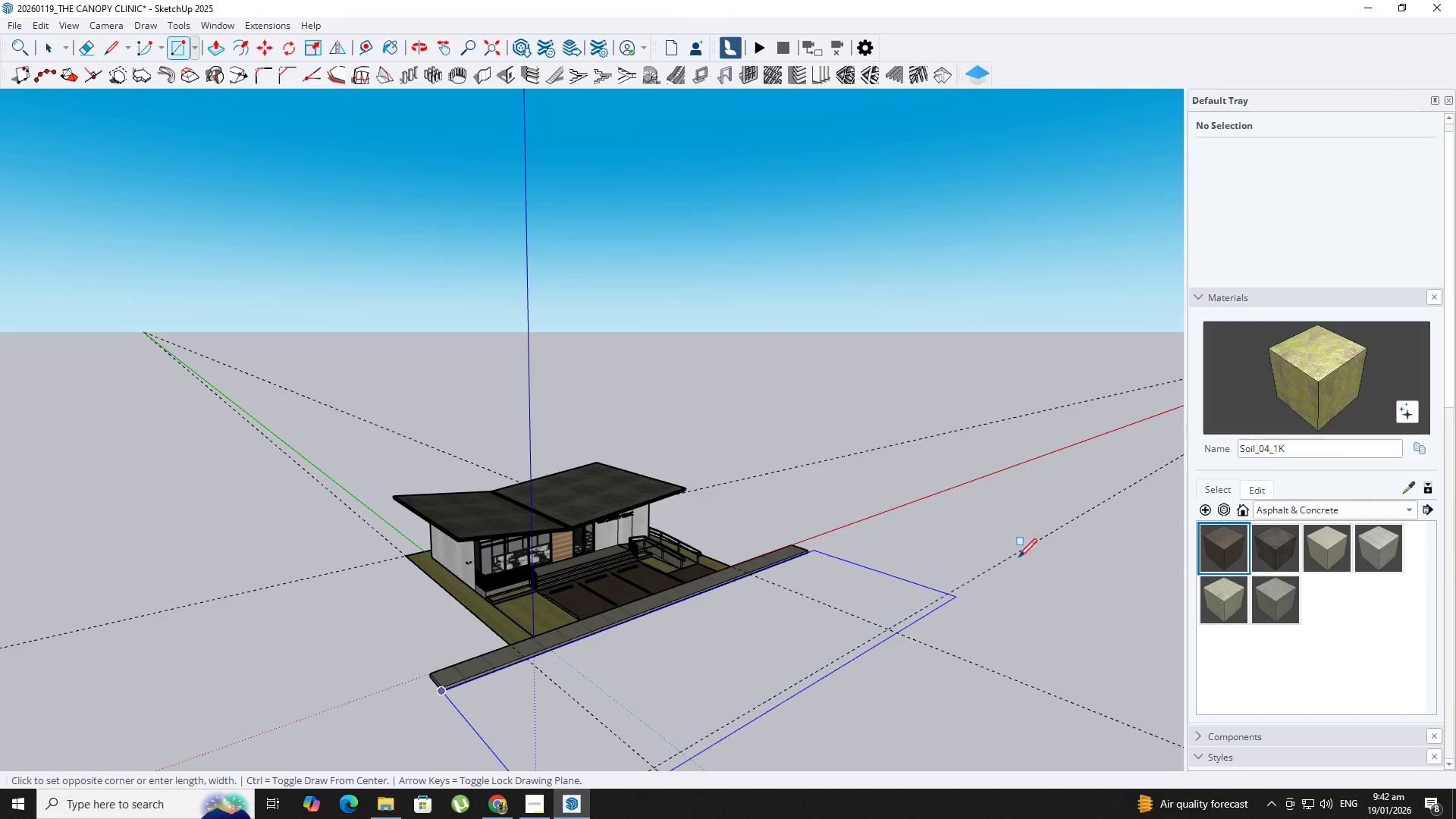 
left_click([1032, 549])
 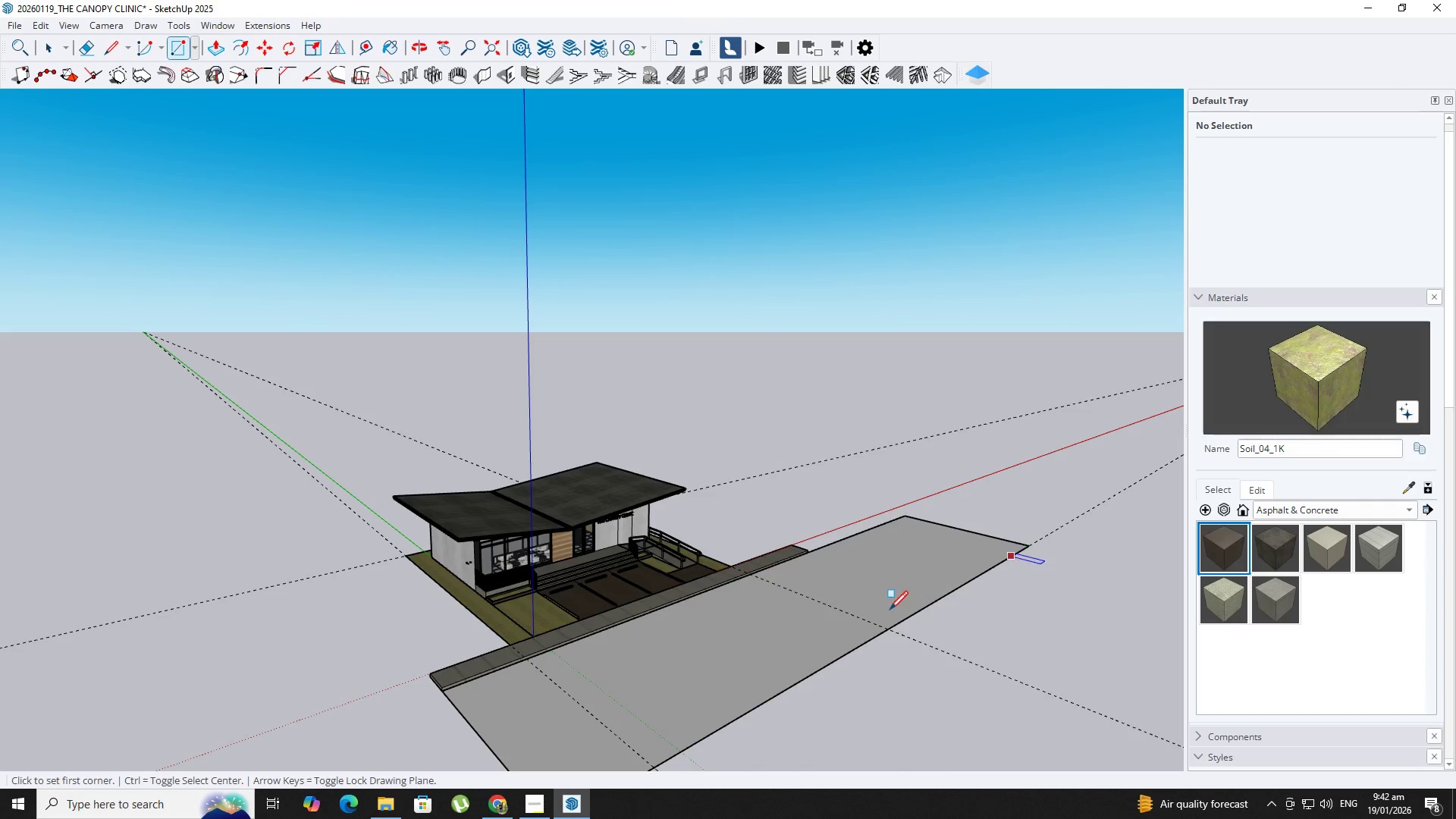 
key(Shift+ShiftLeft)
 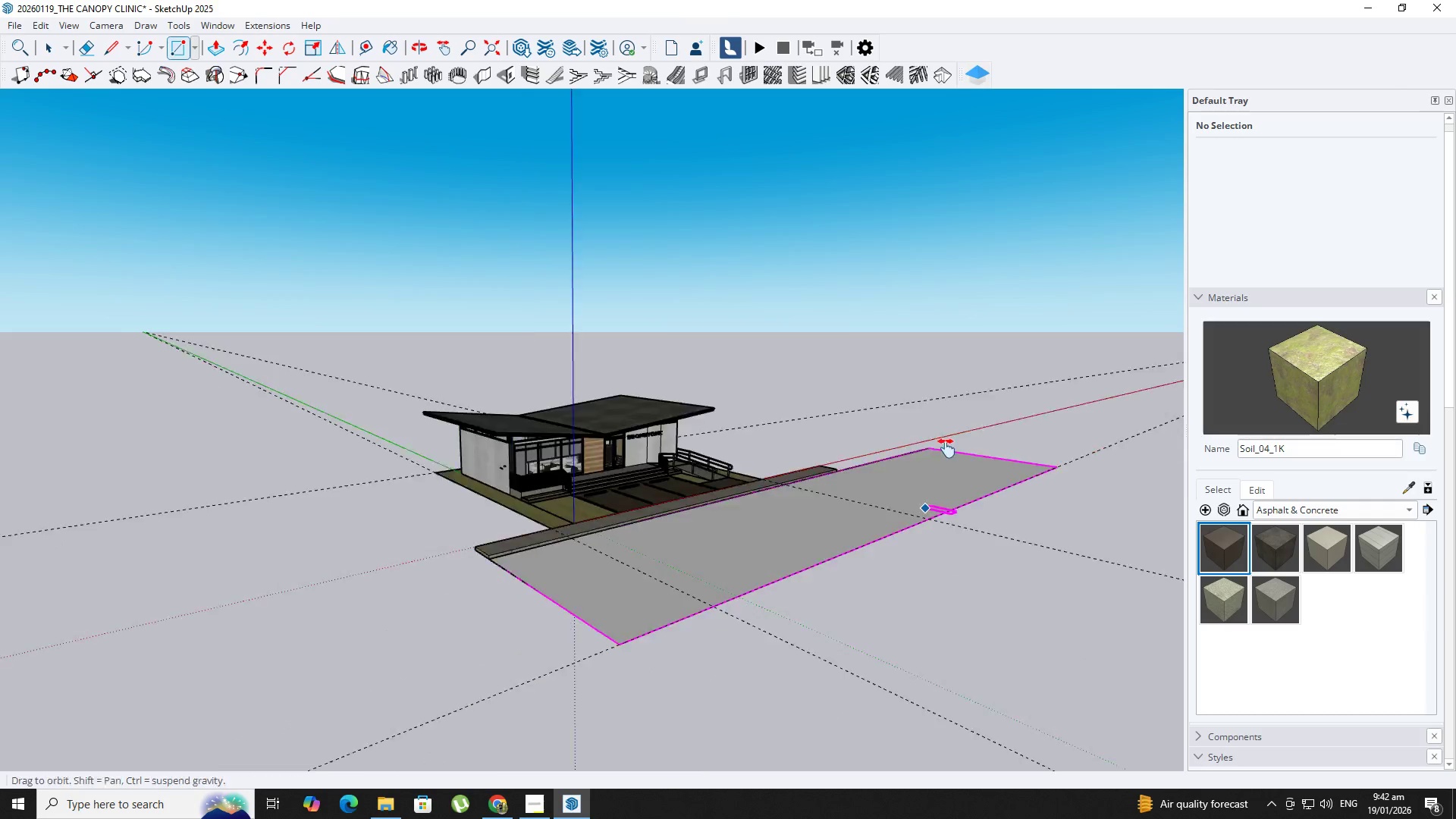 
key(Space)
 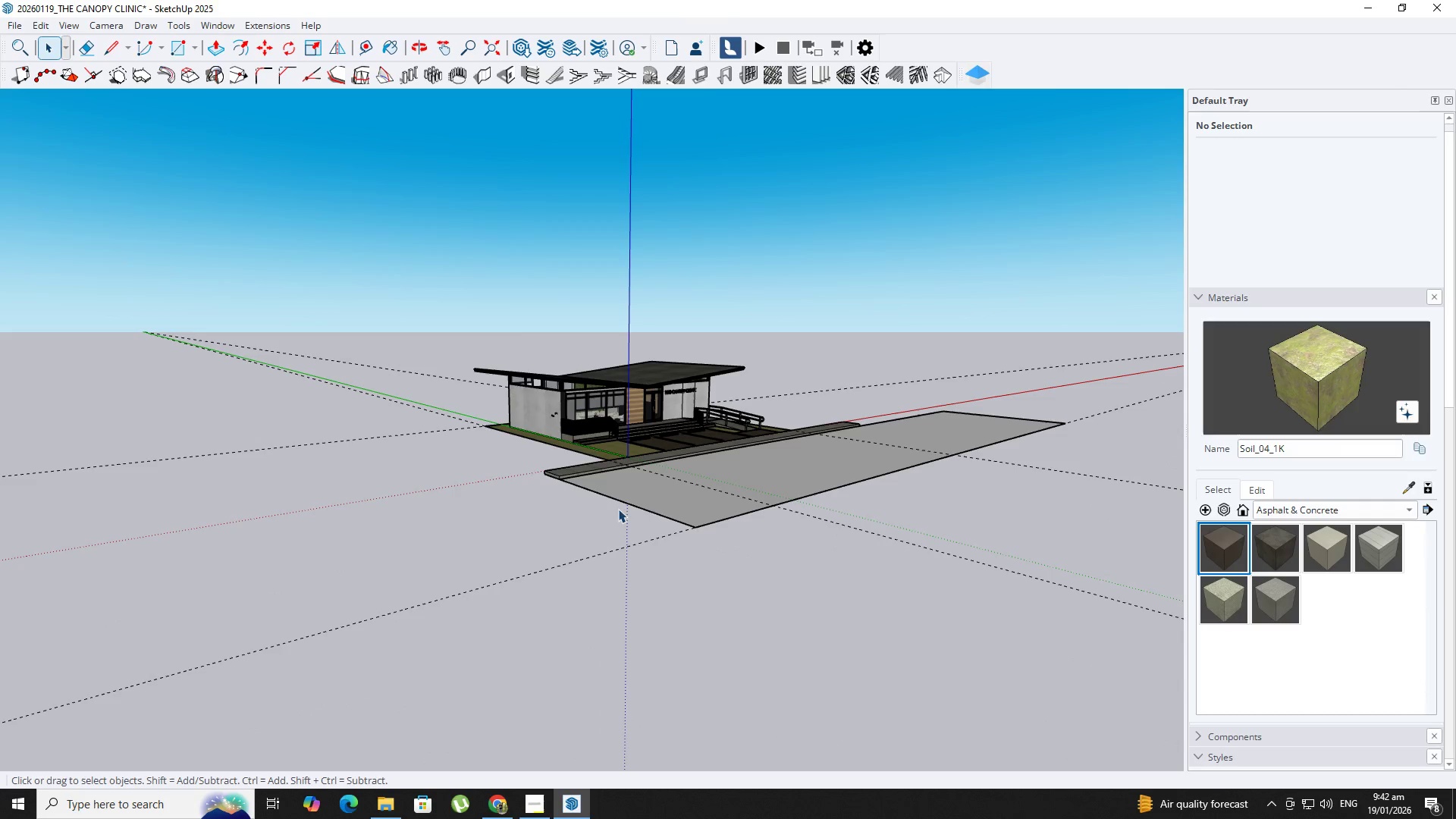 
scroll: coordinate [946, 448], scroll_direction: down, amount: 1.0
 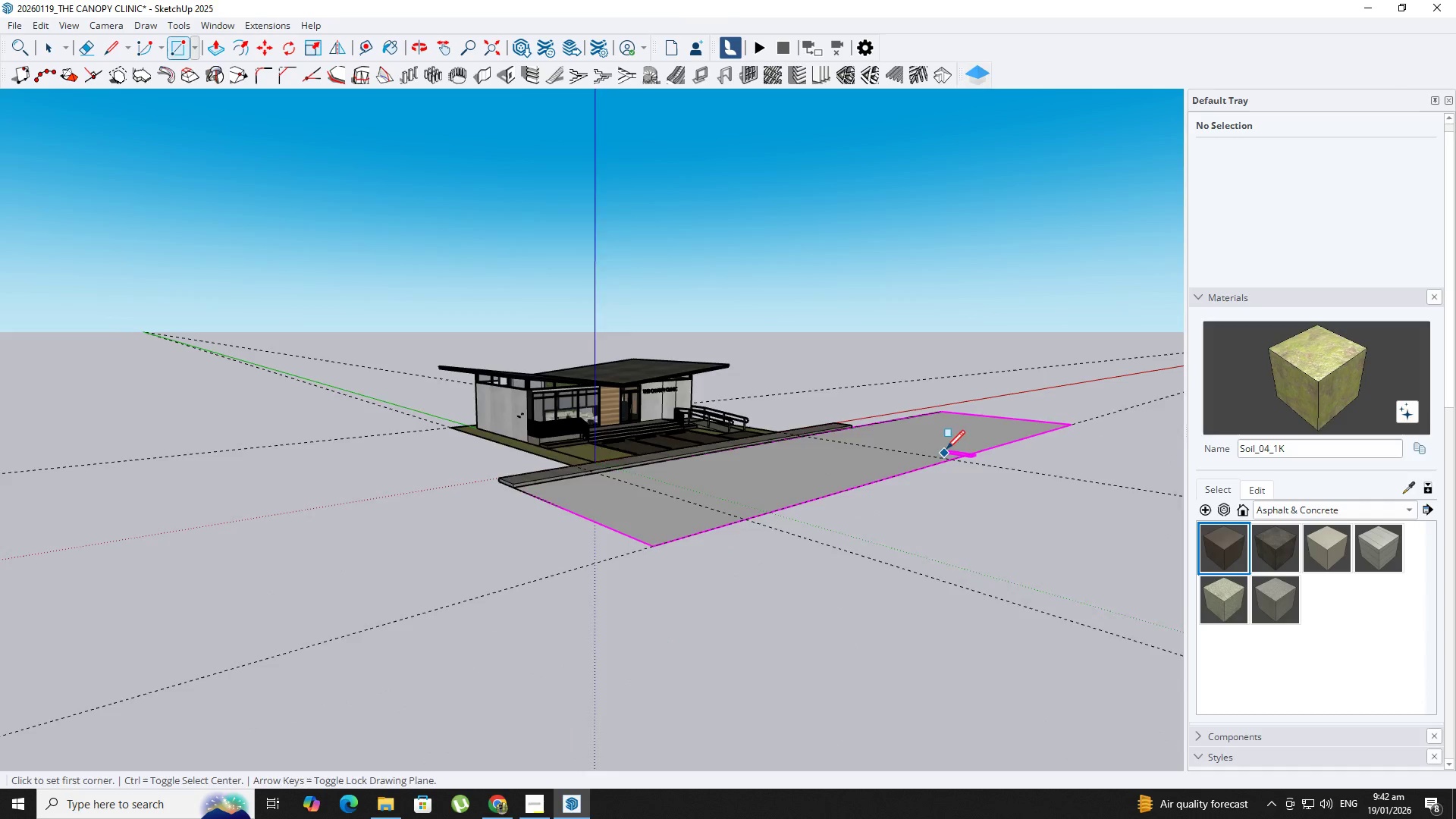 
left_click([637, 507])
 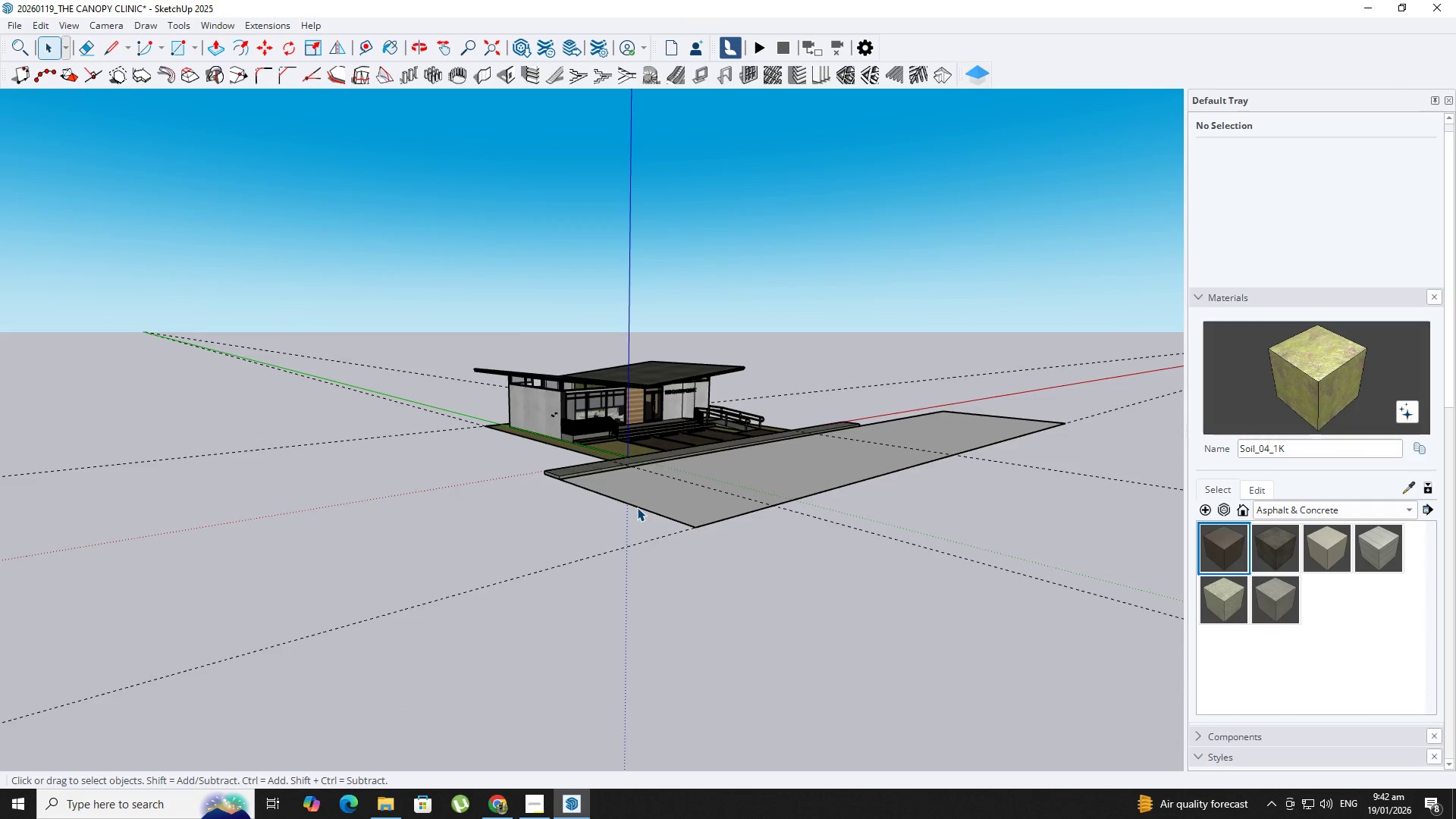 
key(M)
 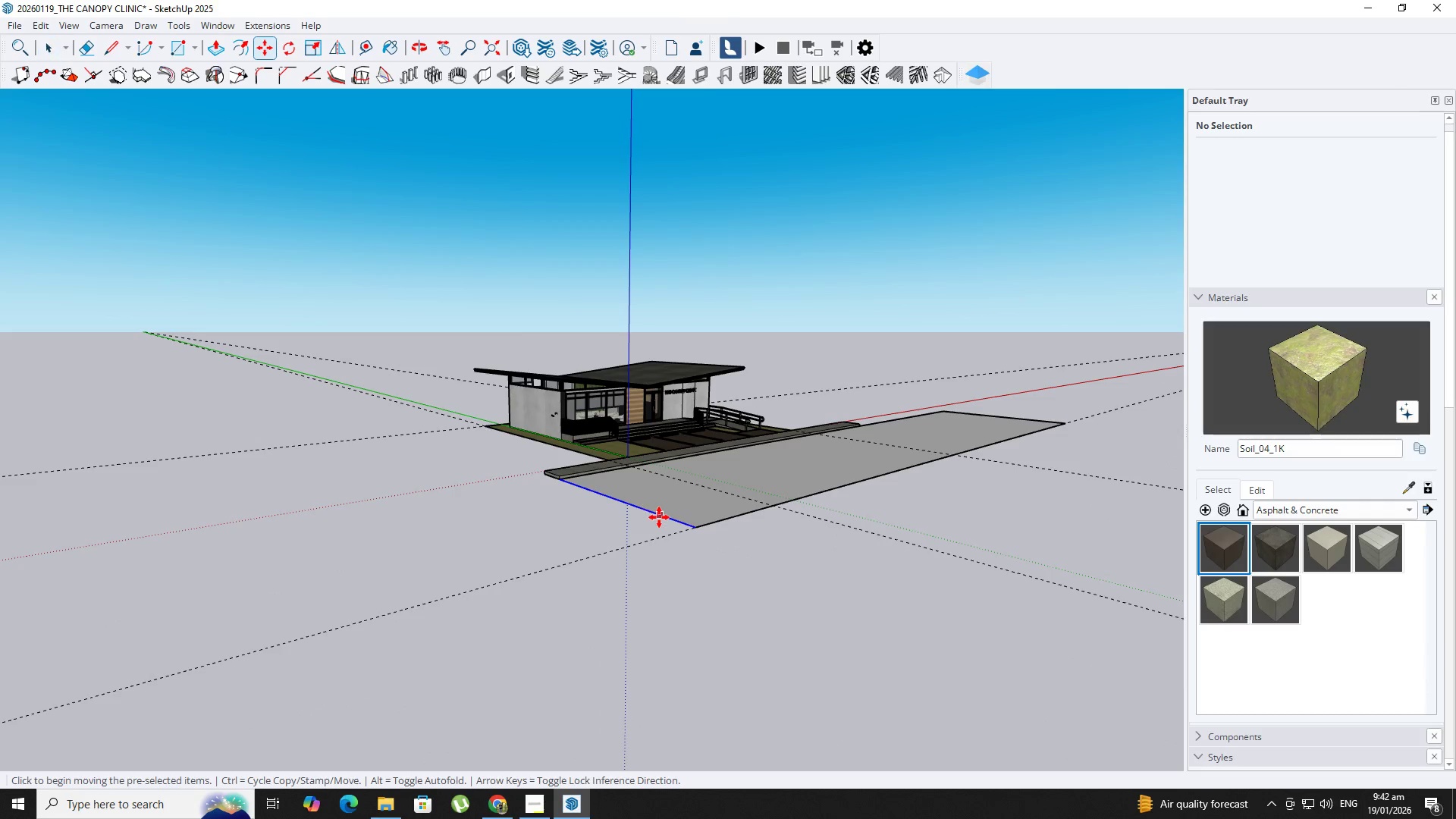 
left_click_drag(start_coordinate=[659, 517], to_coordinate=[645, 522])
 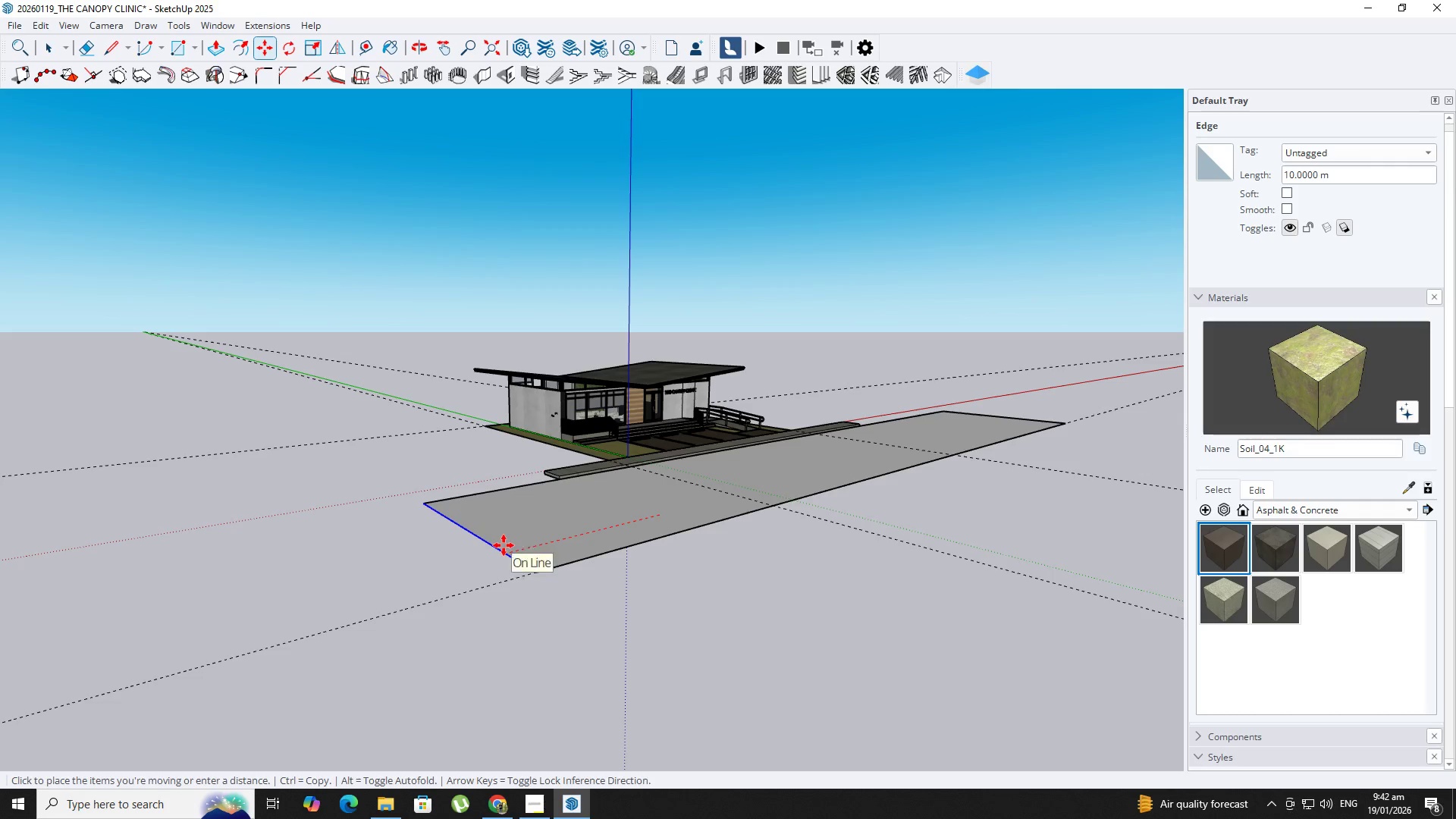 
key(Space)
 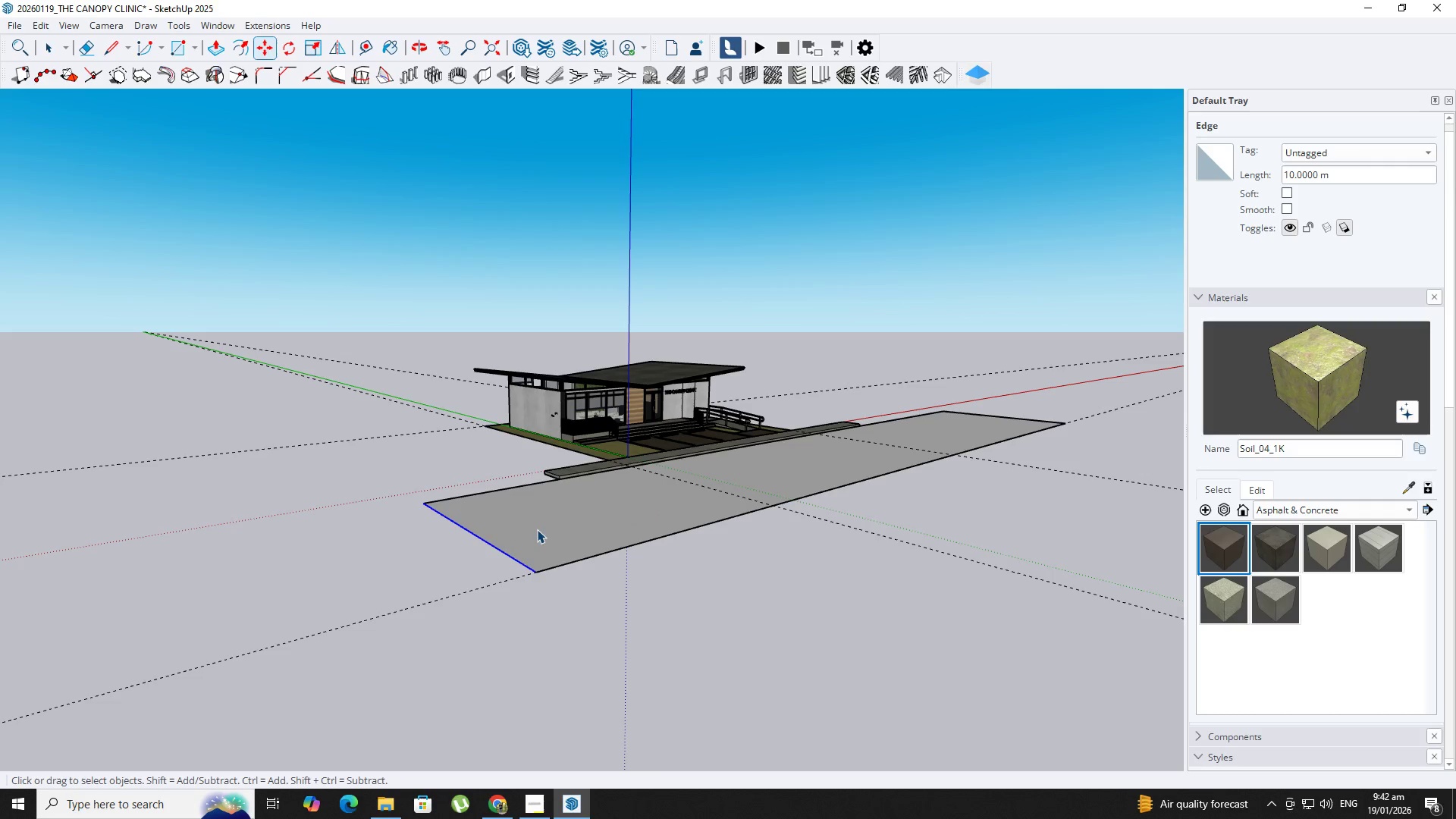 
double_click([537, 530])
 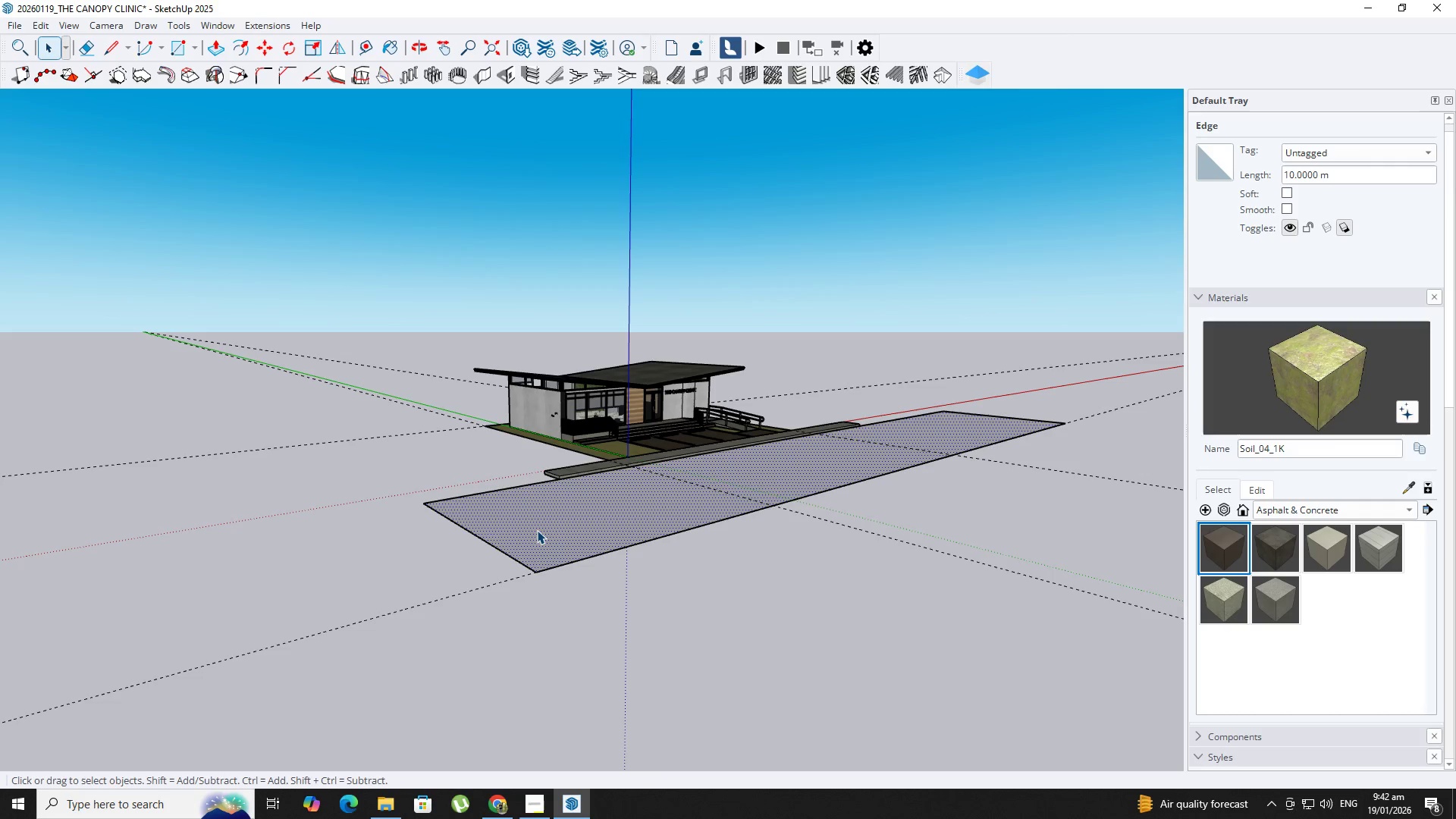 
triple_click([537, 530])
 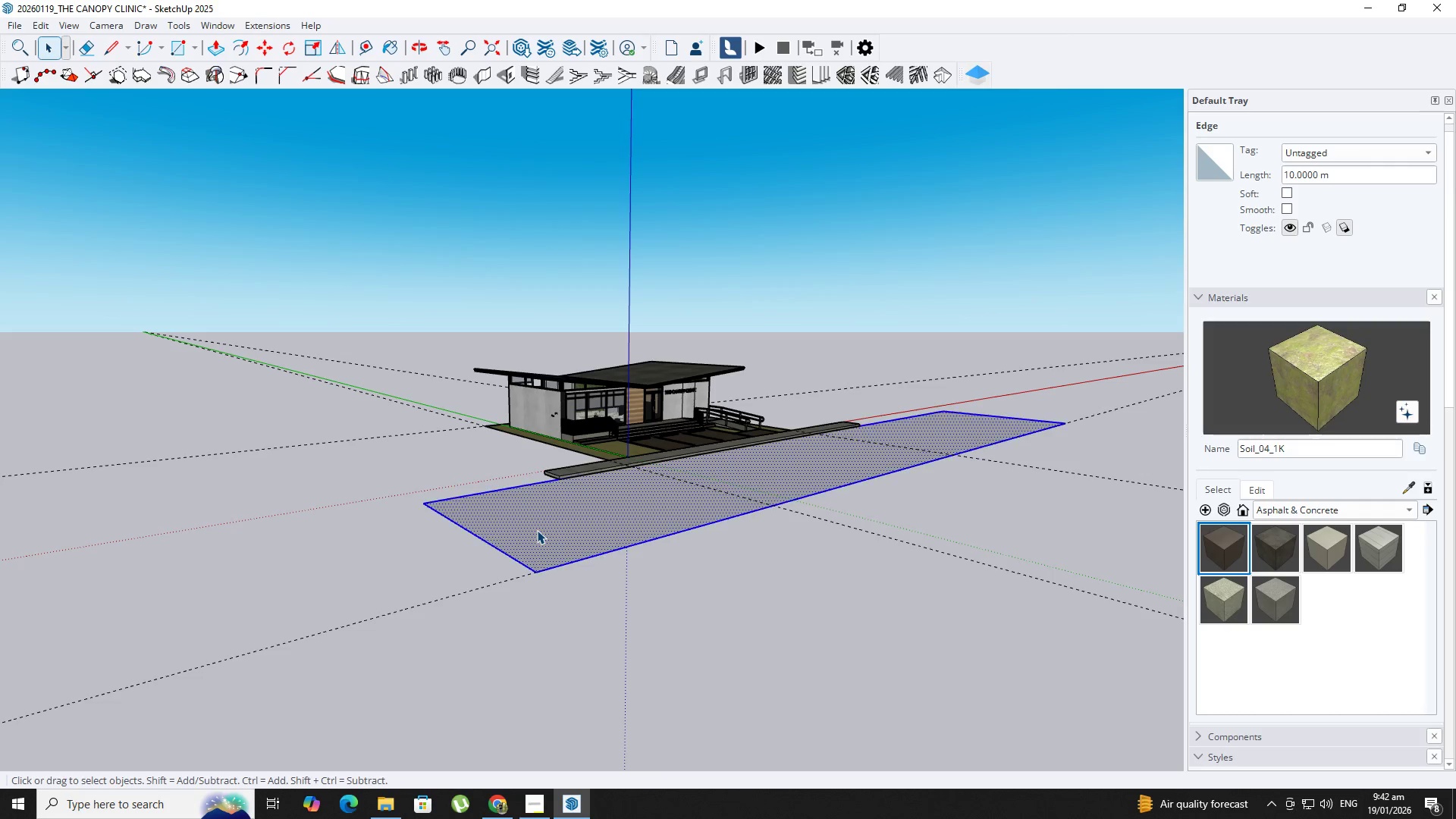 
triple_click([537, 530])
 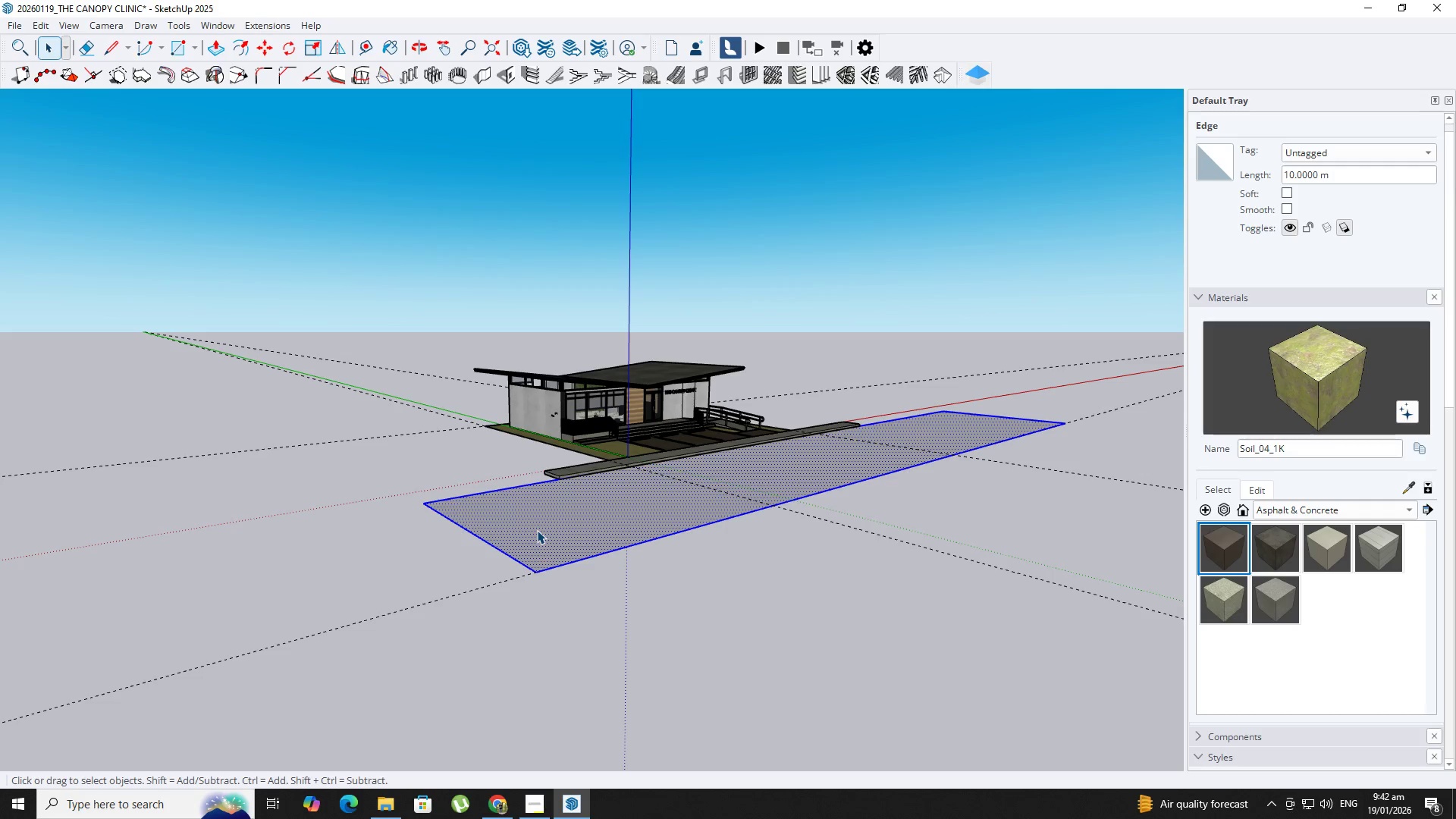 
right_click([537, 530])
 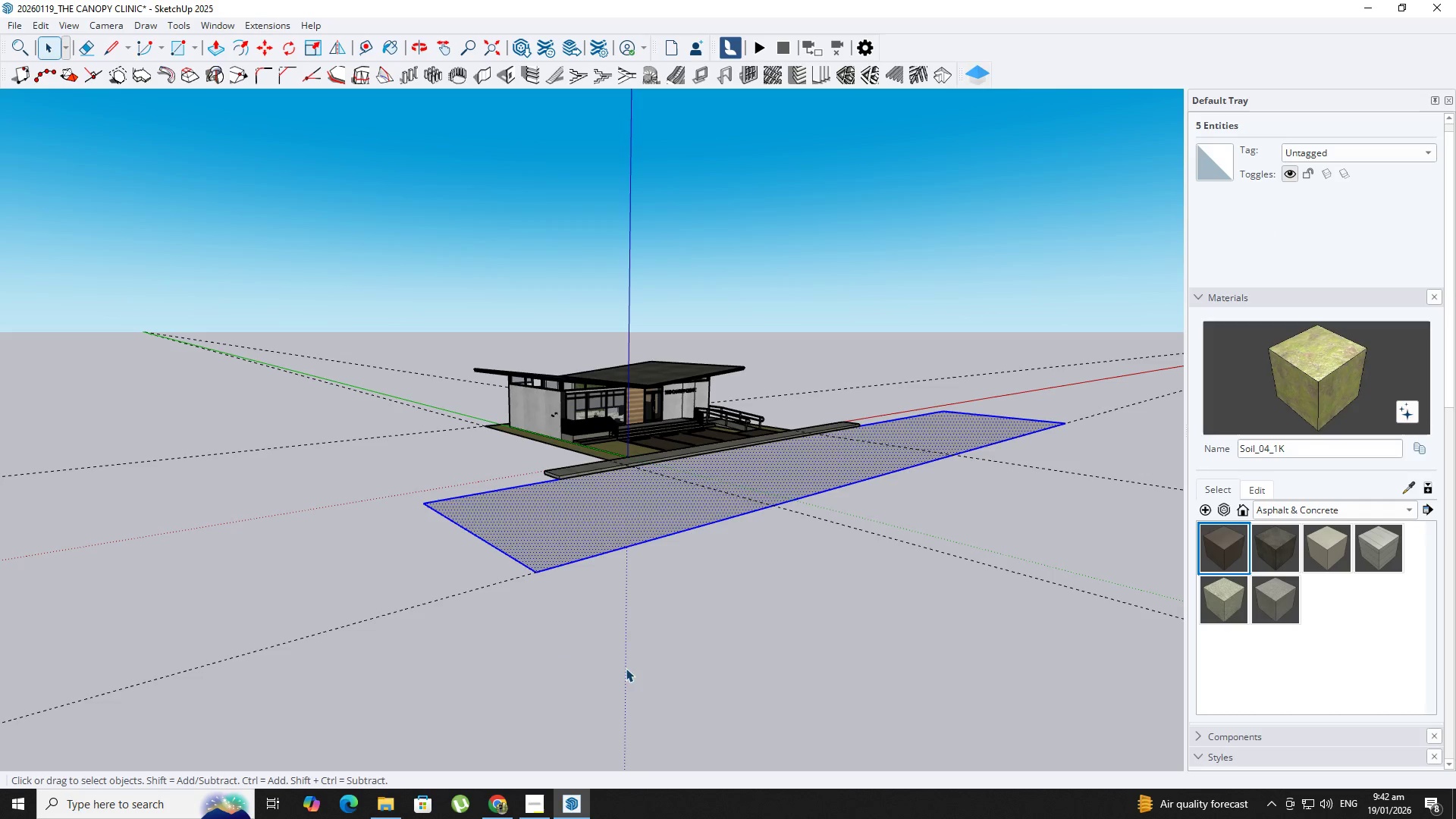 
scroll: coordinate [627, 542], scroll_direction: up, amount: 3.0
 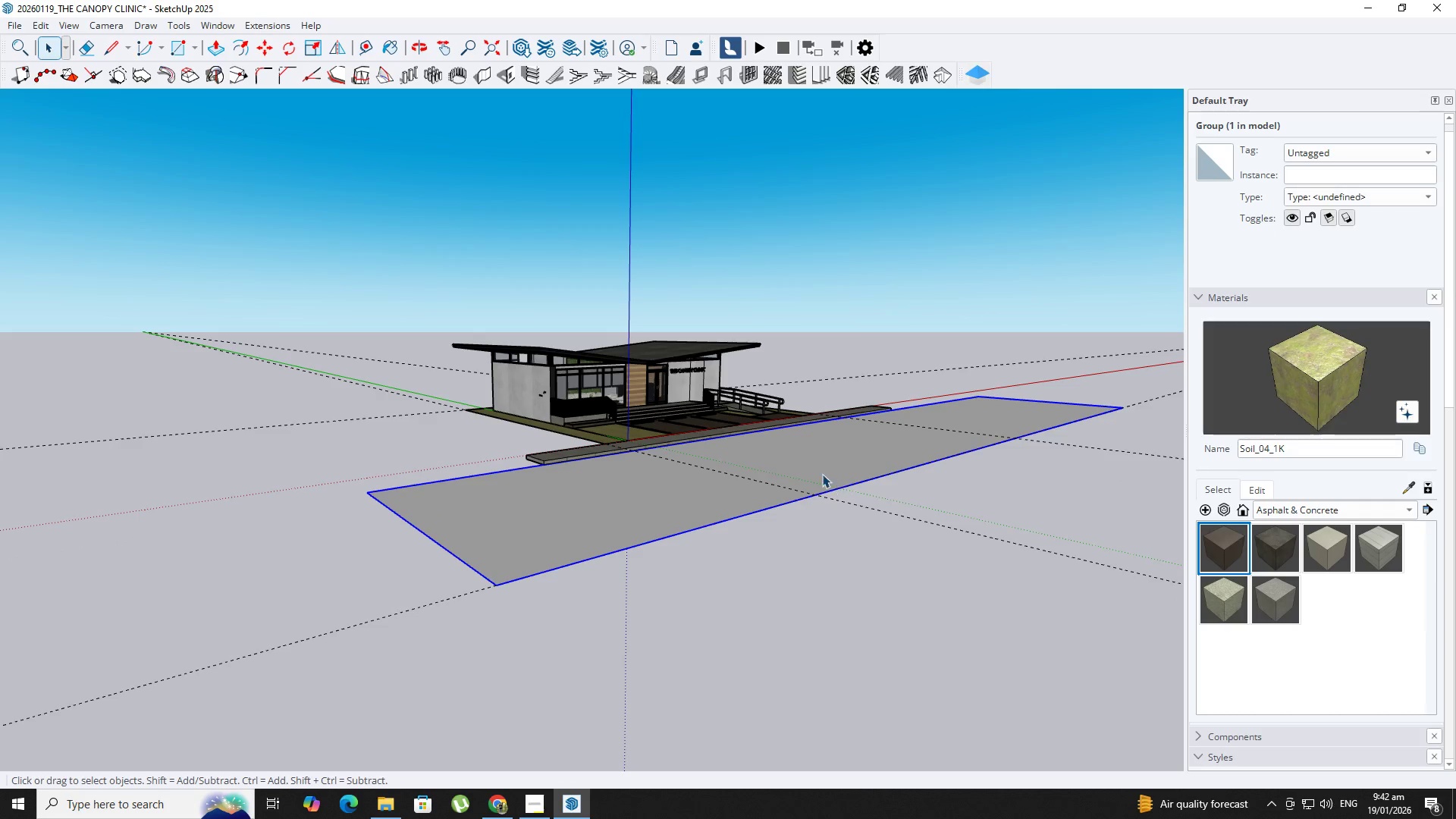 
key(Control+Z)
 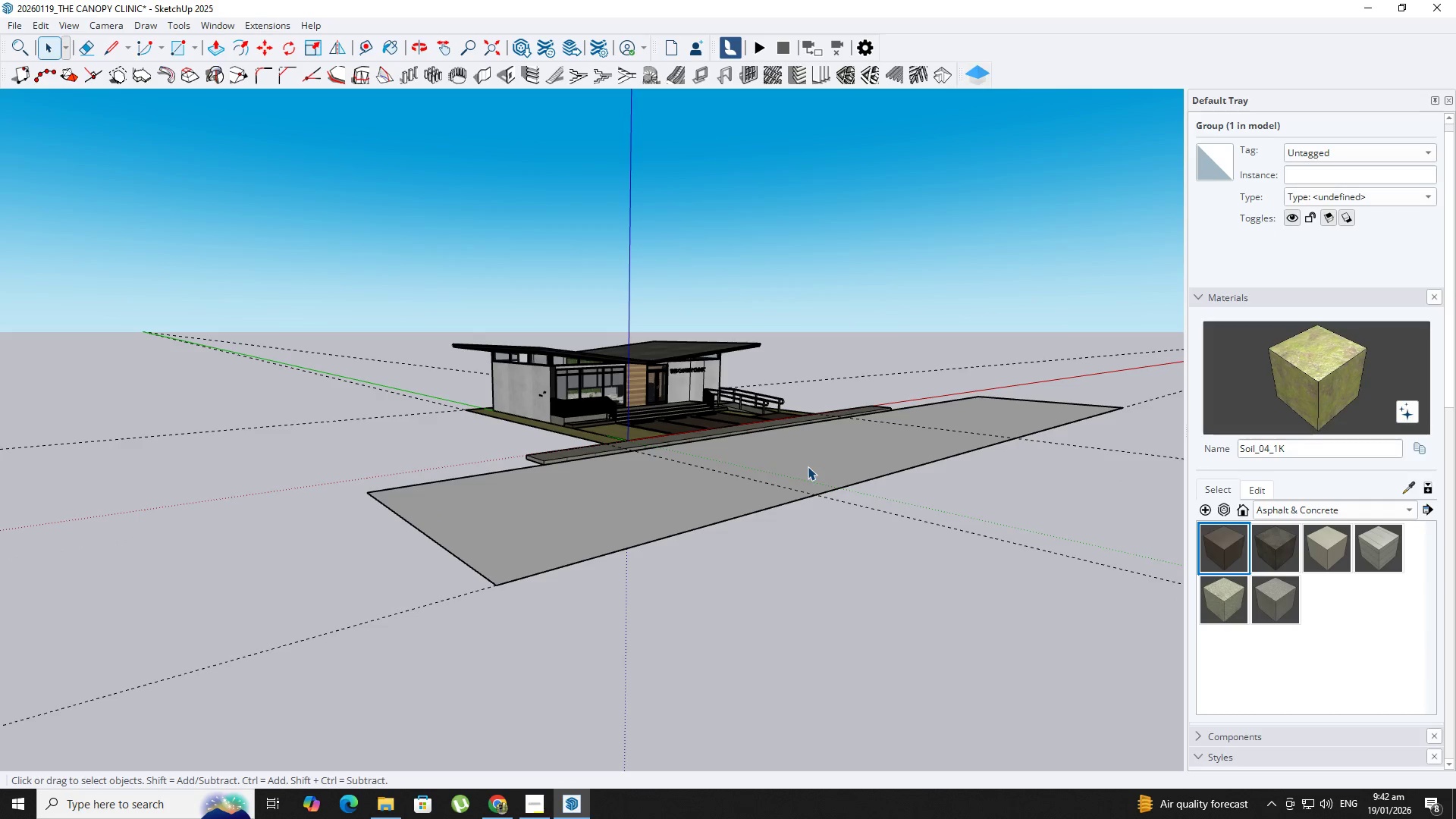 
double_click([808, 467])
 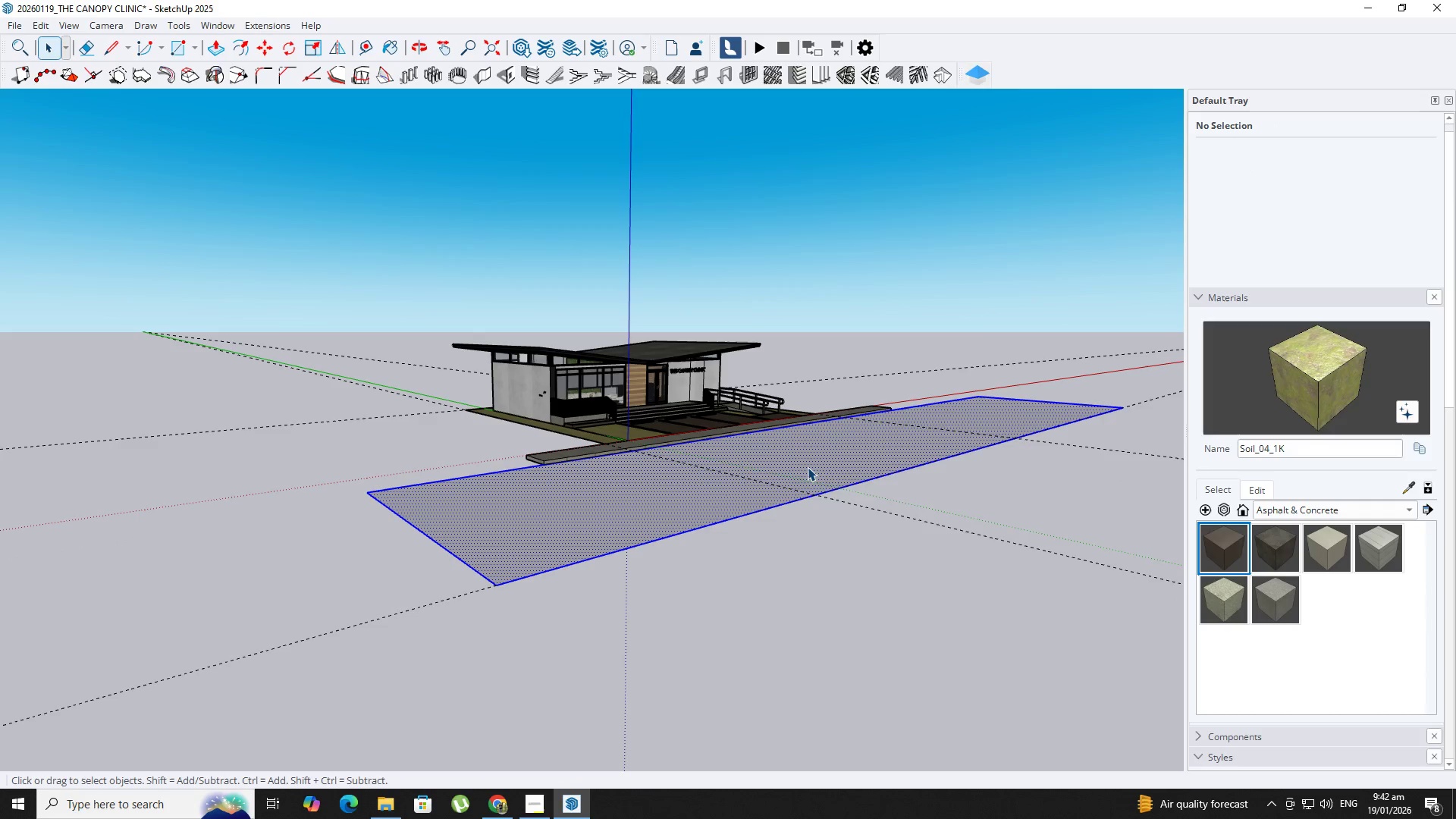 
right_click([808, 467])
 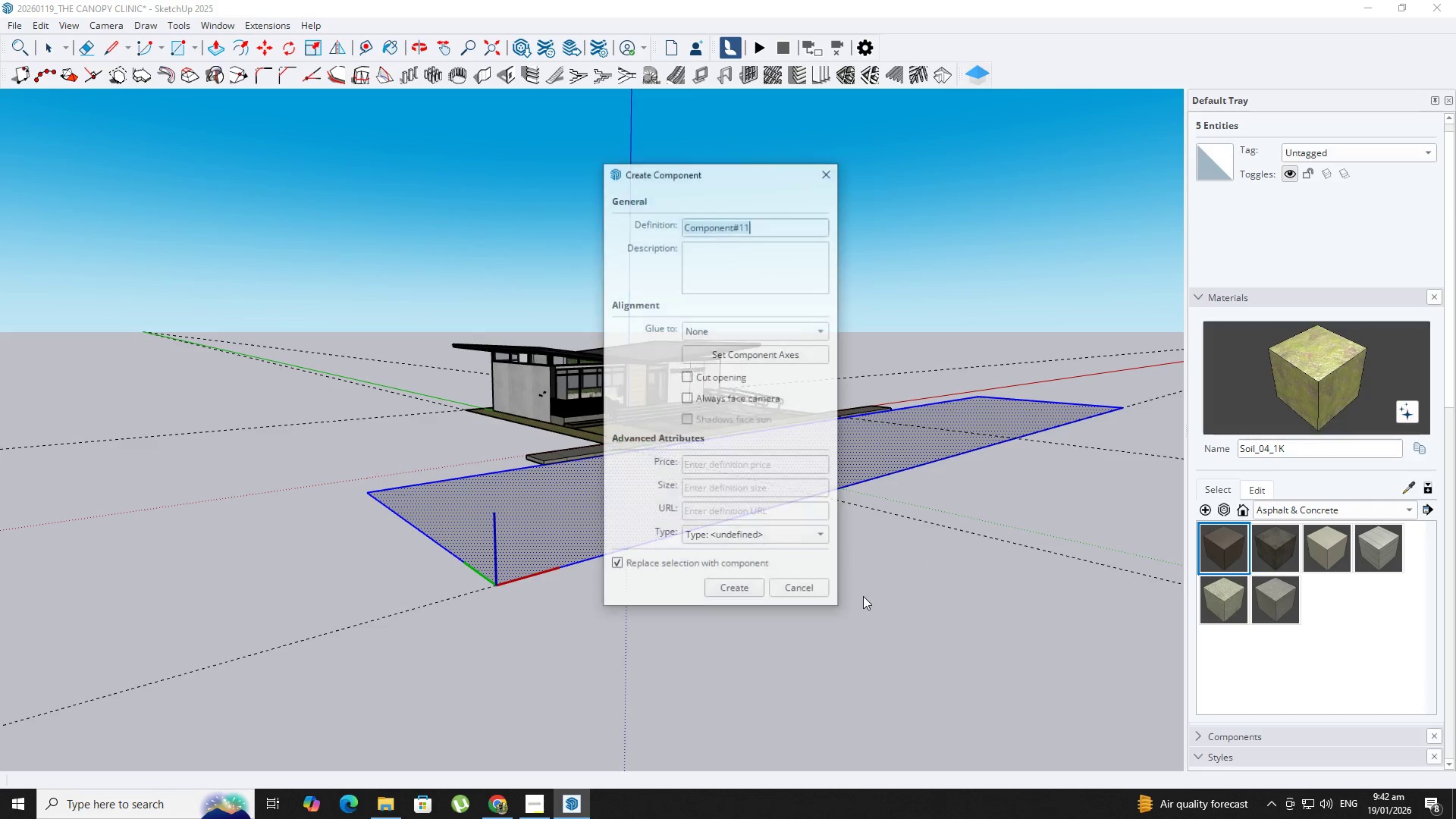 
type(ROAD)
 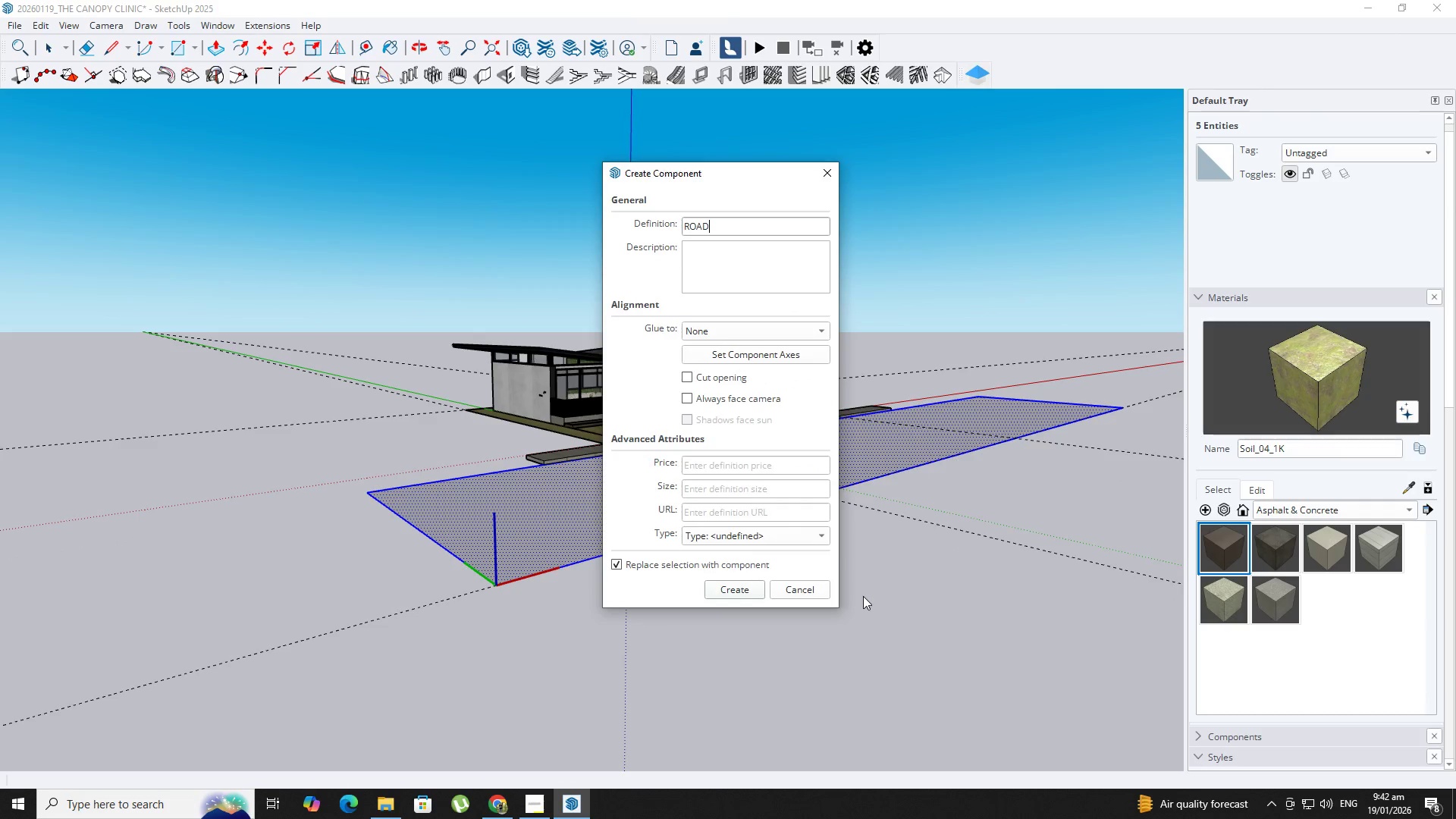 
key(Enter)
 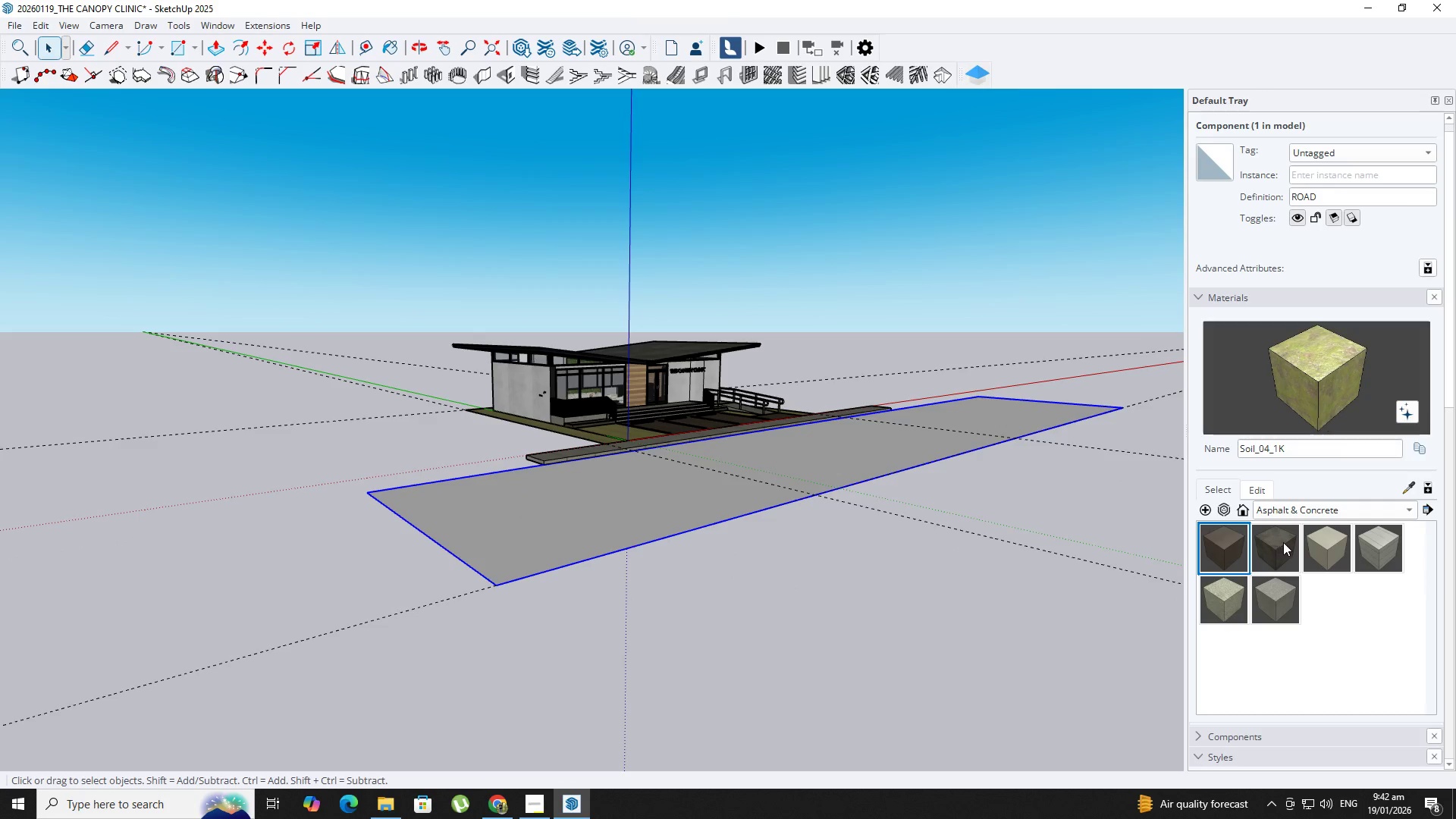 
scroll: coordinate [1260, 588], scroll_direction: down, amount: 7.0
 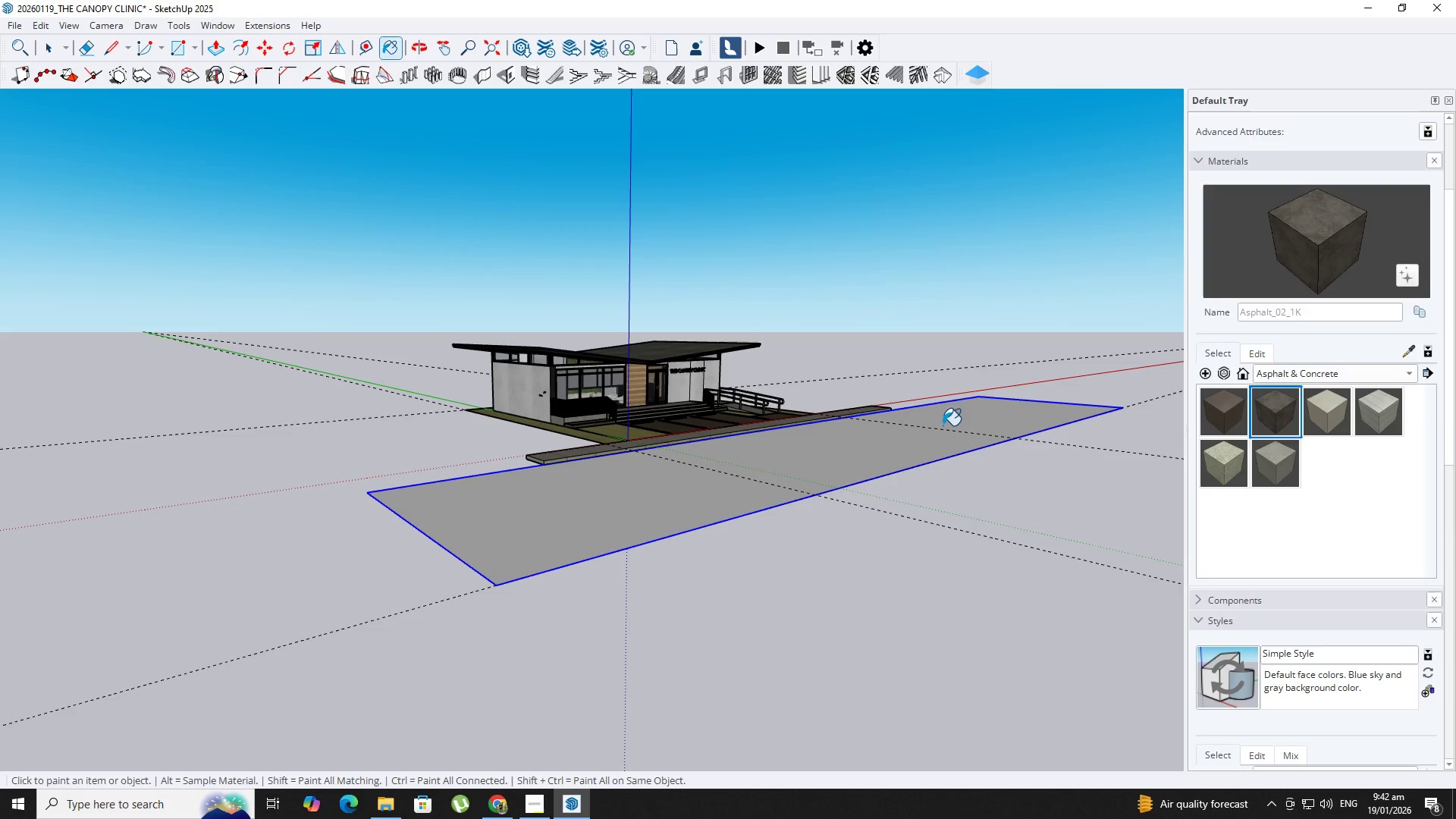 
left_click([899, 447])
 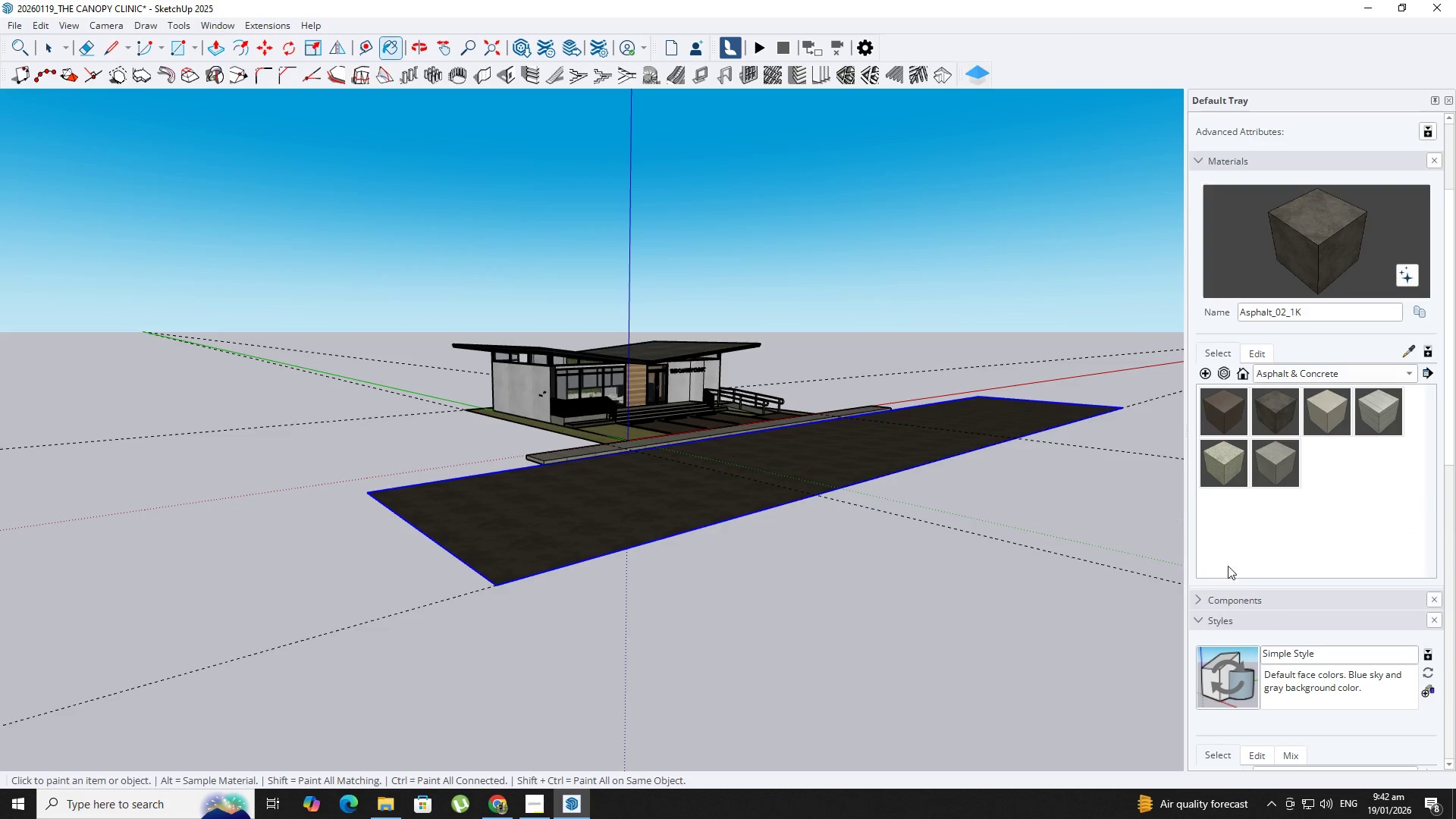 
scroll: coordinate [1285, 630], scroll_direction: down, amount: 9.0
 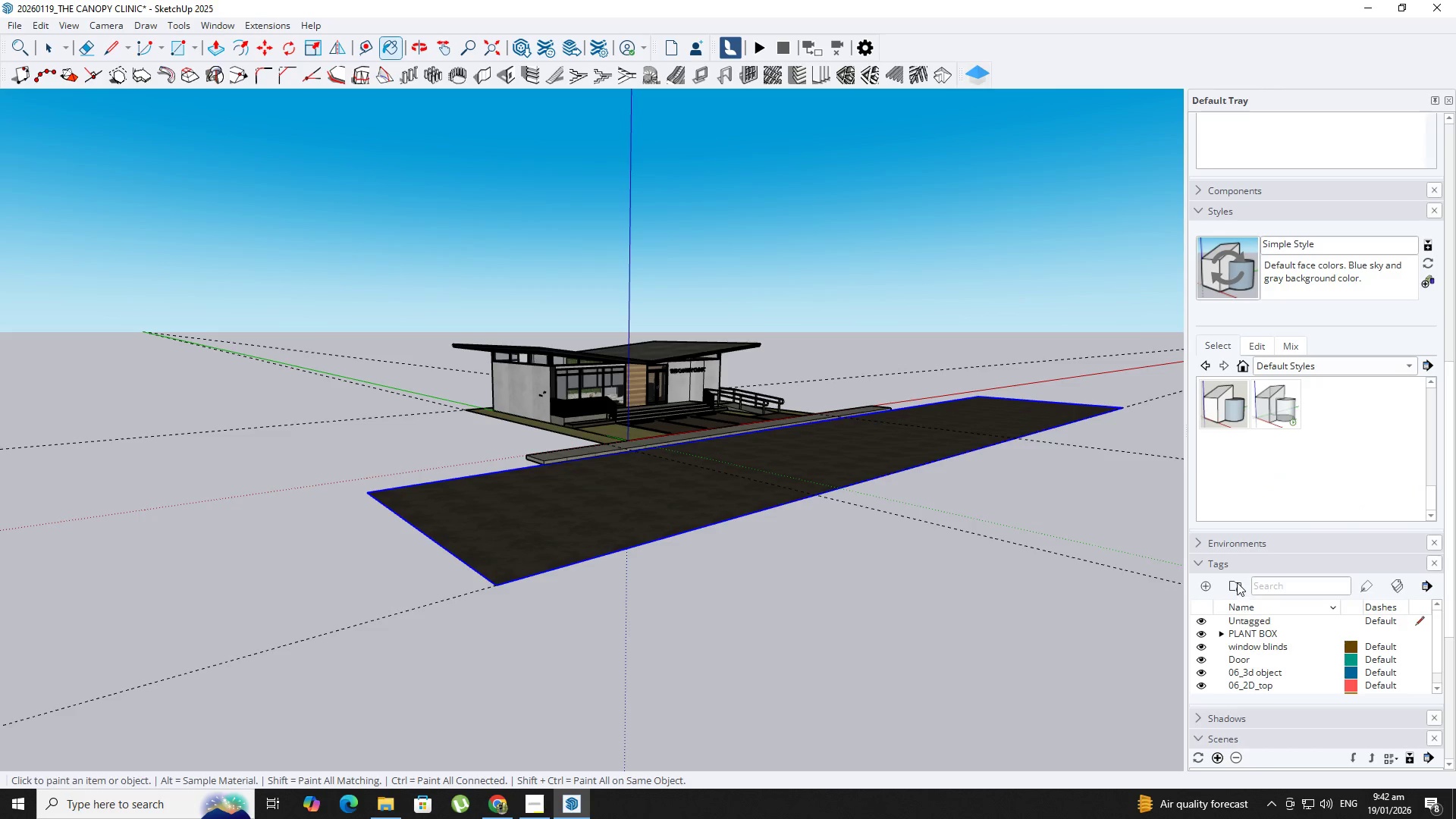 
left_click([1237, 582])
 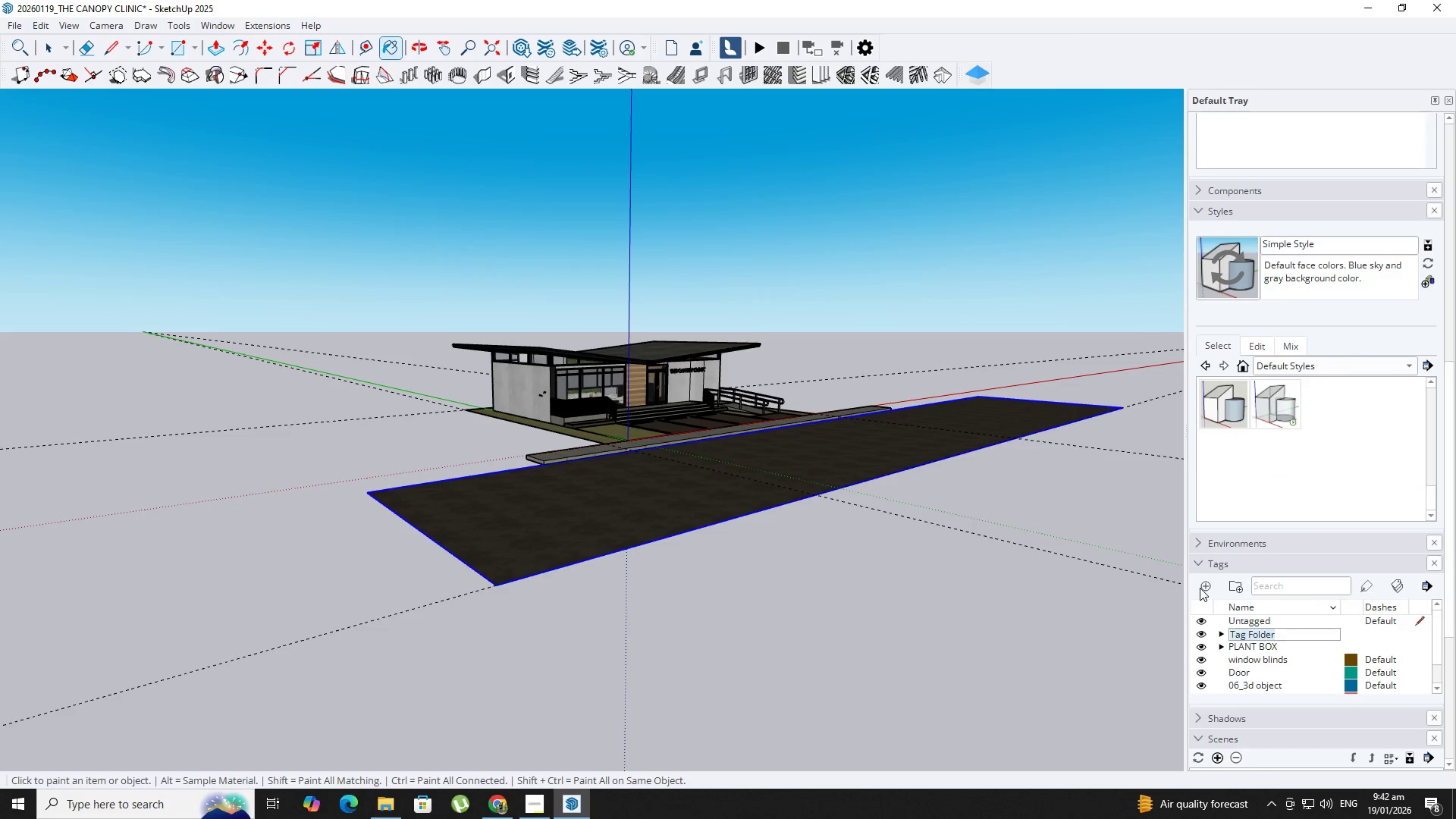 
left_click([1200, 586])
 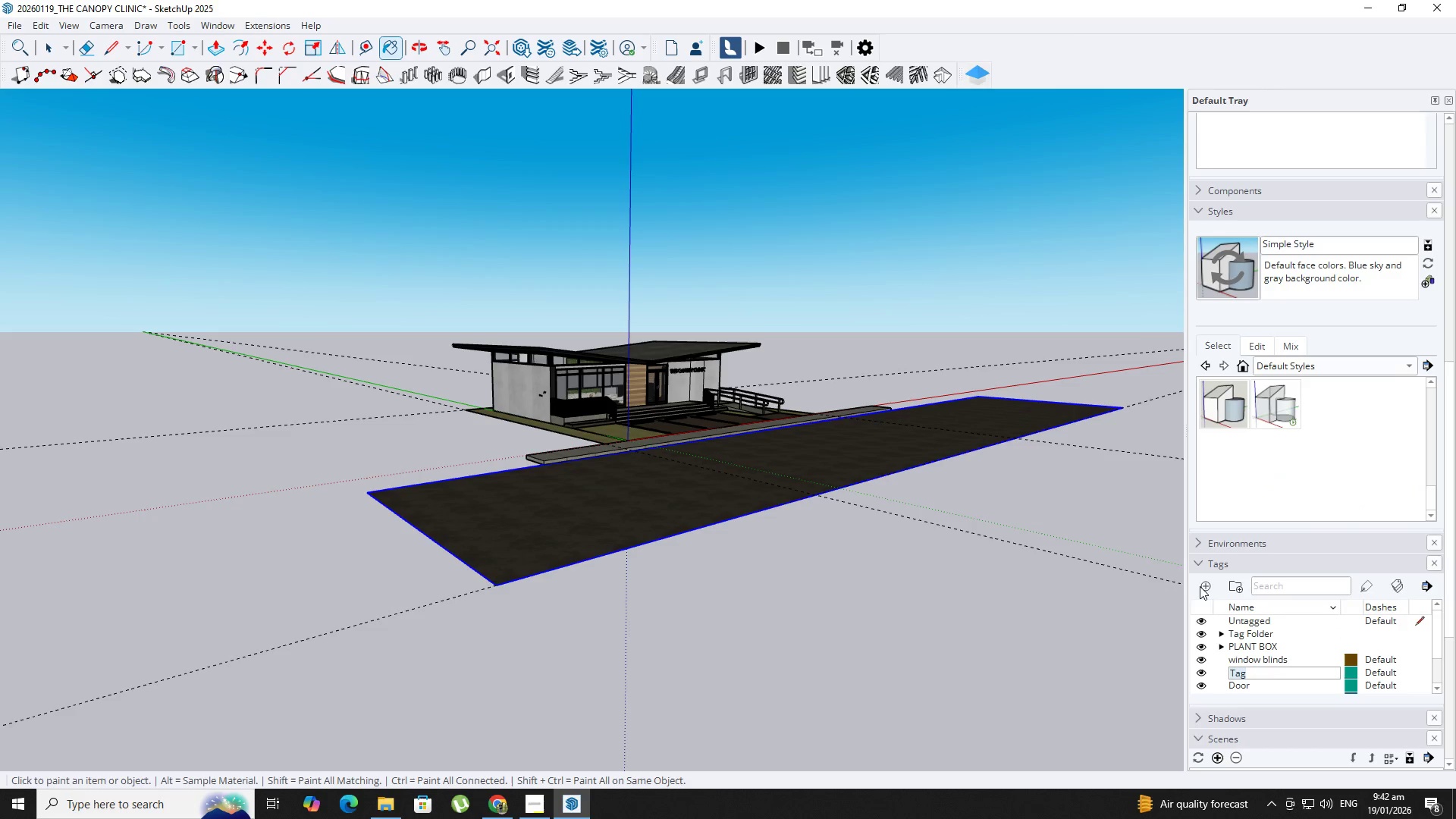 
type(ROAD)
 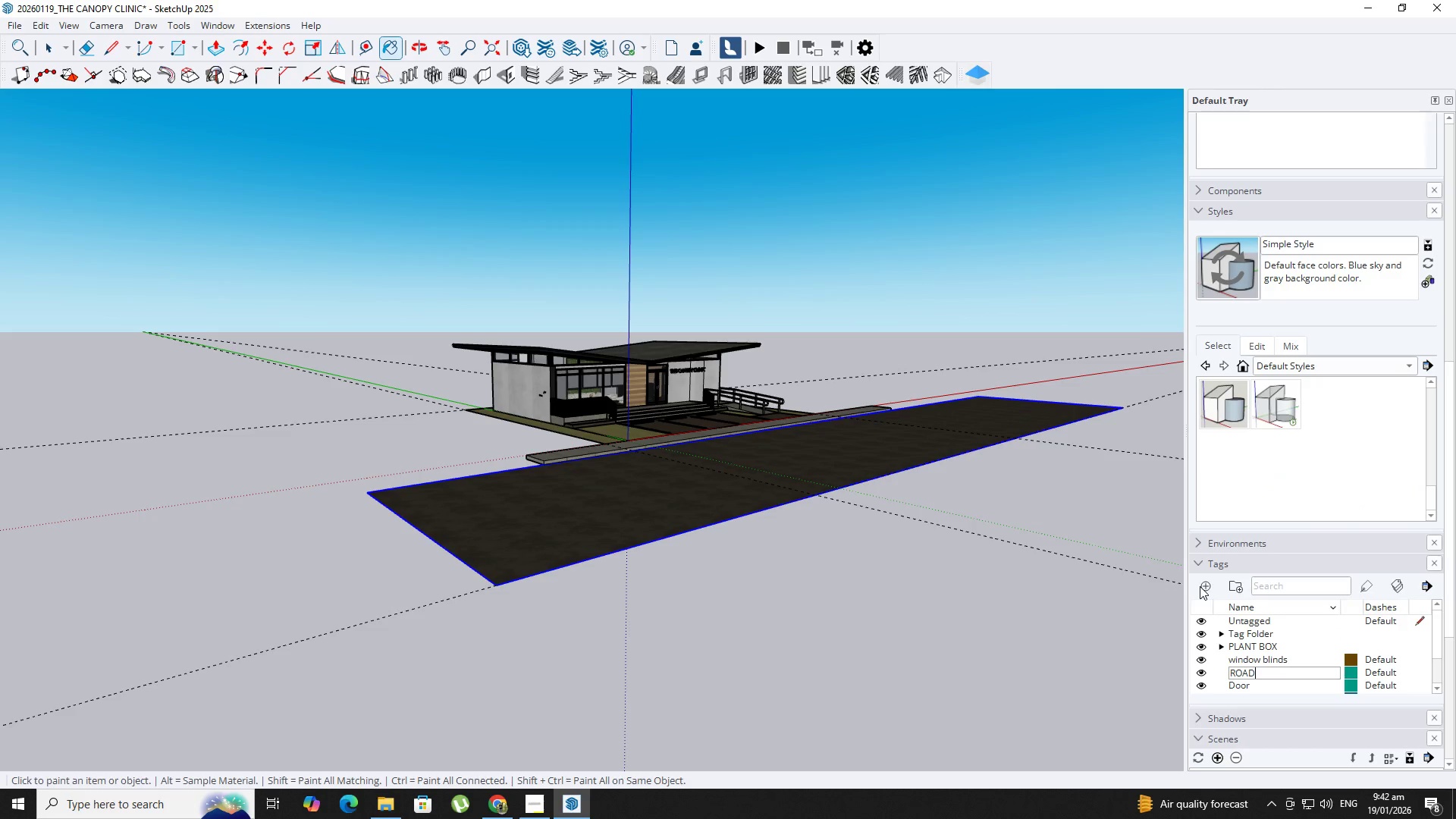 
key(Enter)
 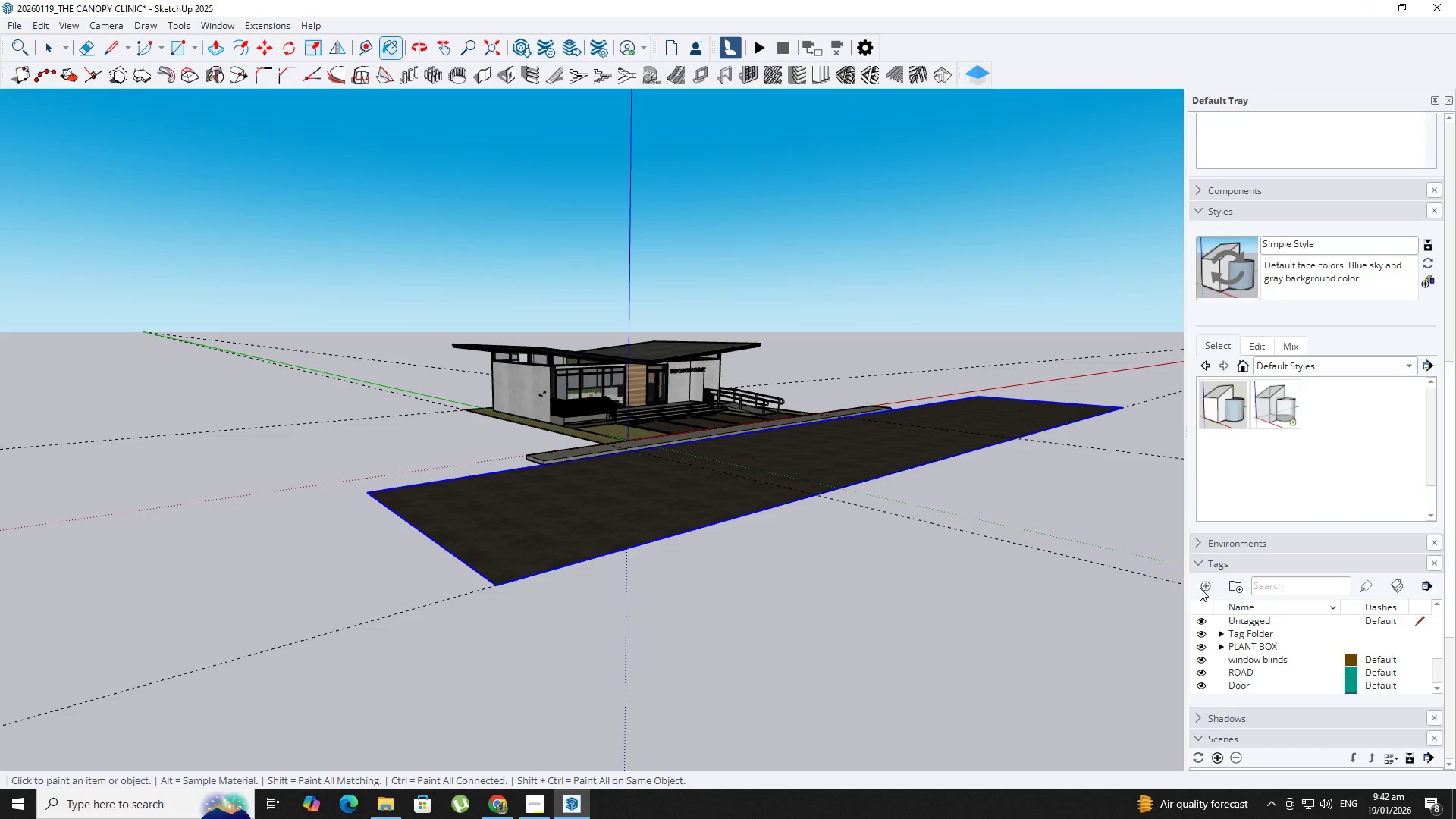 
scroll: coordinate [720, 479], scroll_direction: up, amount: 8.0
 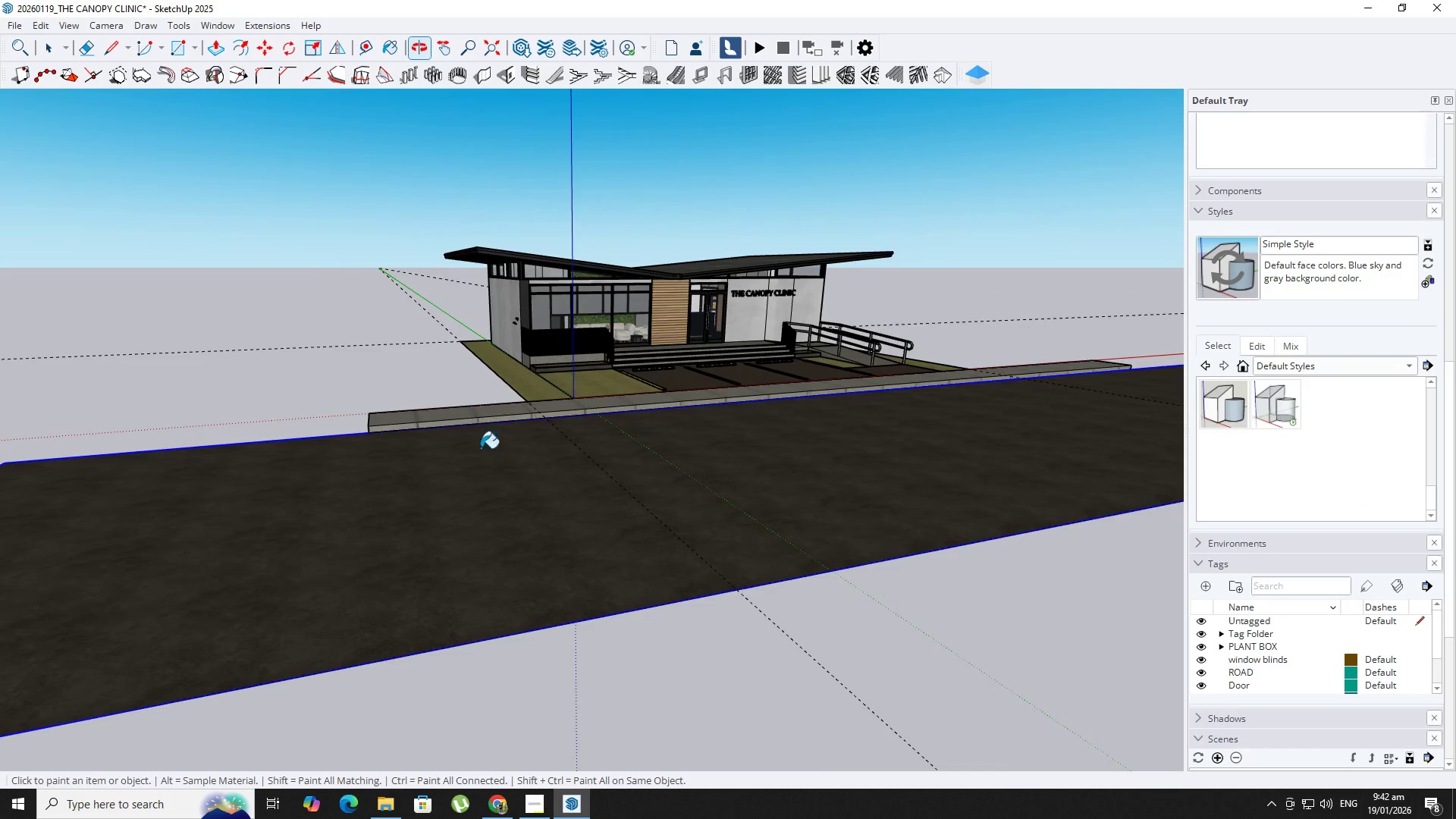 
key(Space)
 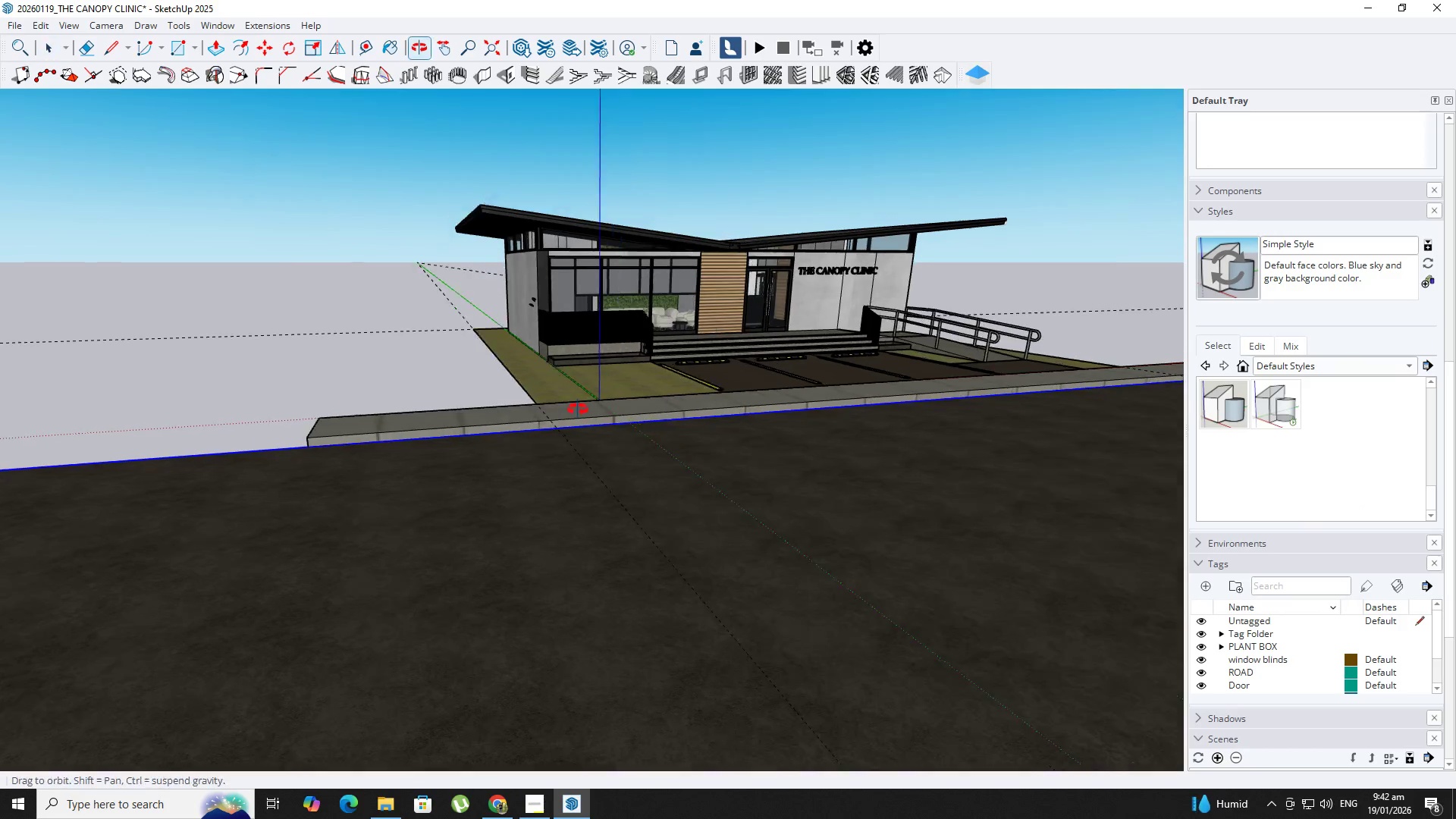 
scroll: coordinate [439, 402], scroll_direction: up, amount: 3.0
 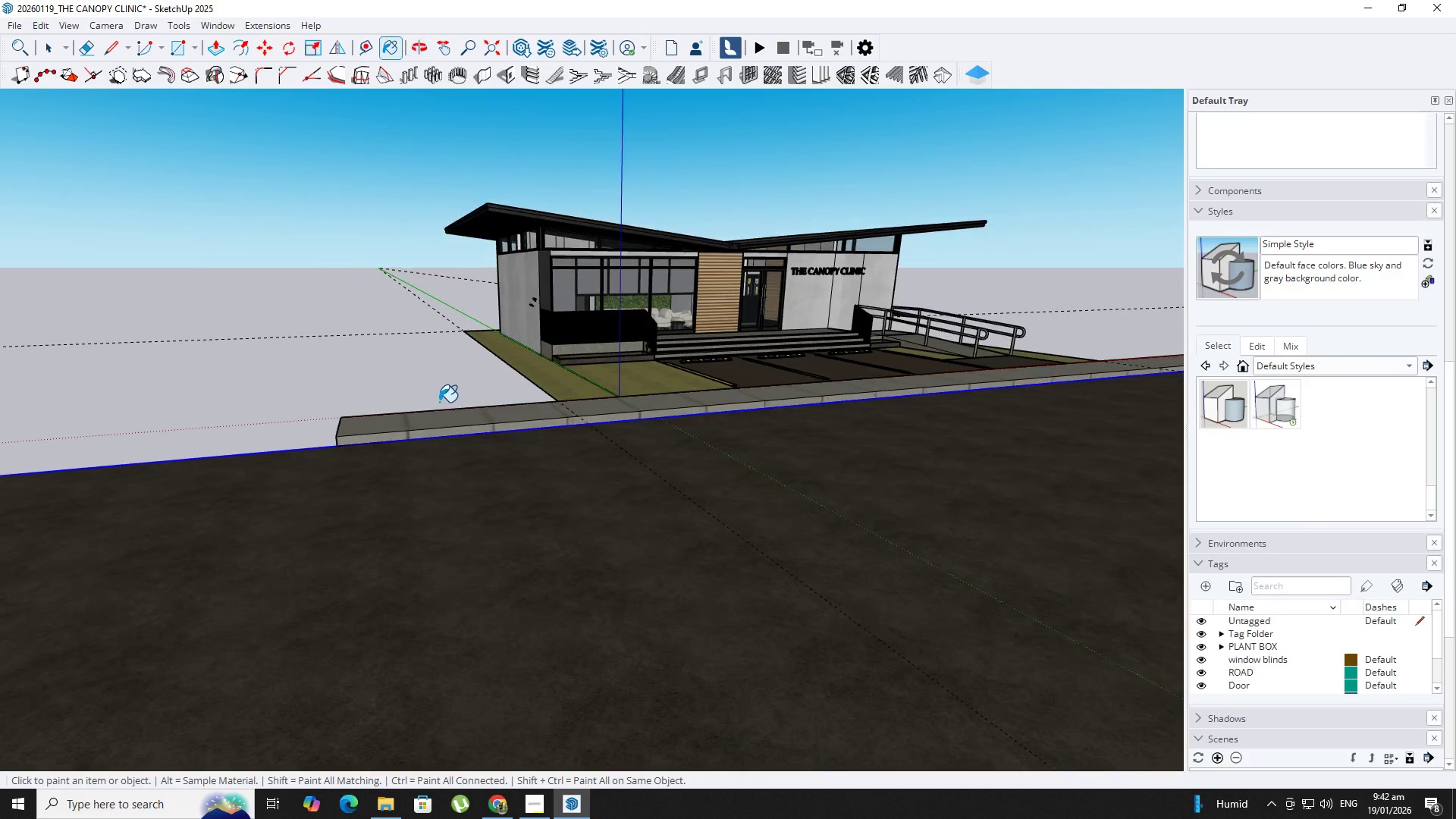 
hold_key(key=ShiftLeft, duration=0.38)
scroll: coordinate [299, 428], scroll_direction: up, amount: 6.0
 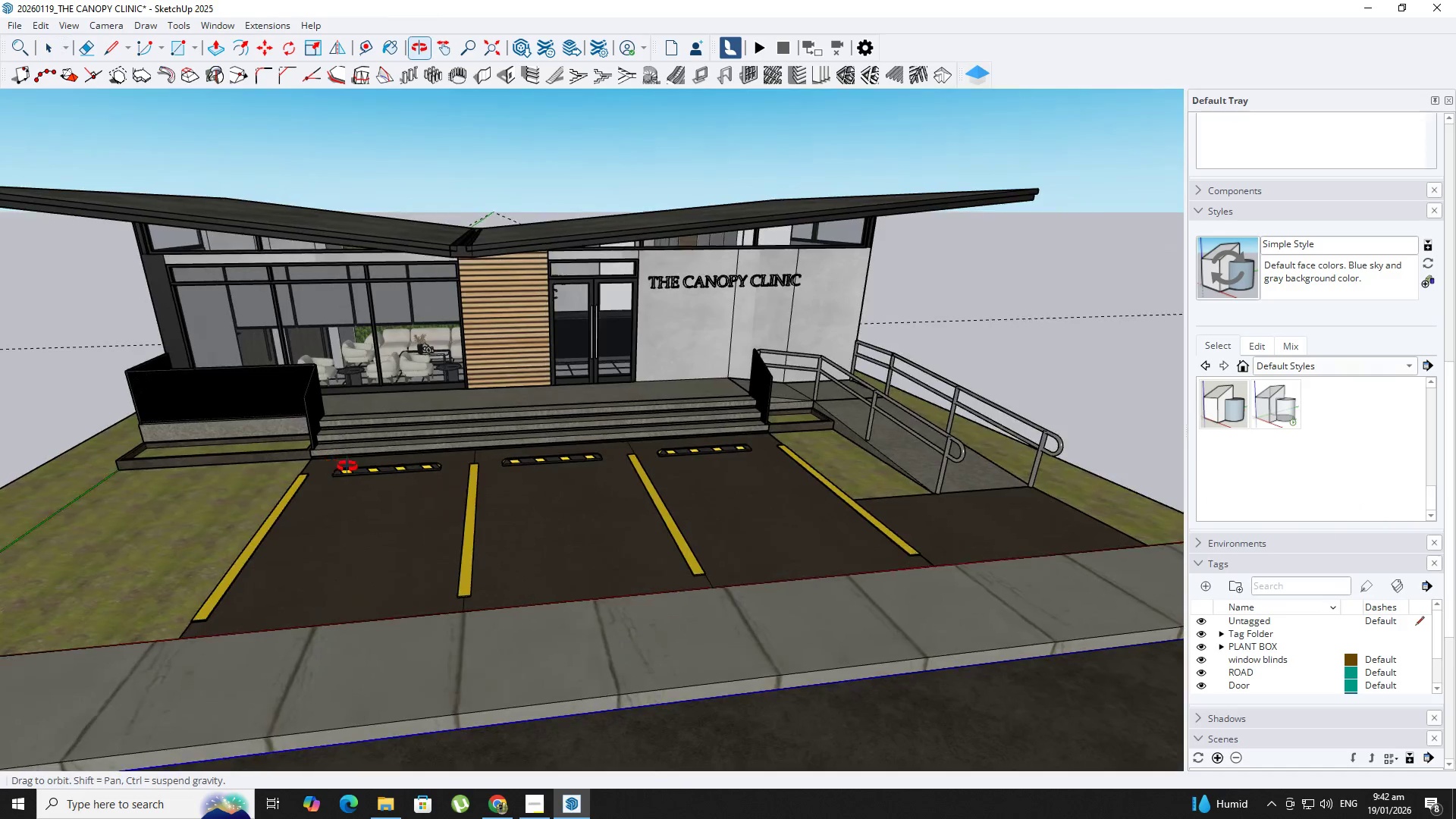 
scroll: coordinate [349, 467], scroll_direction: down, amount: 1.0
 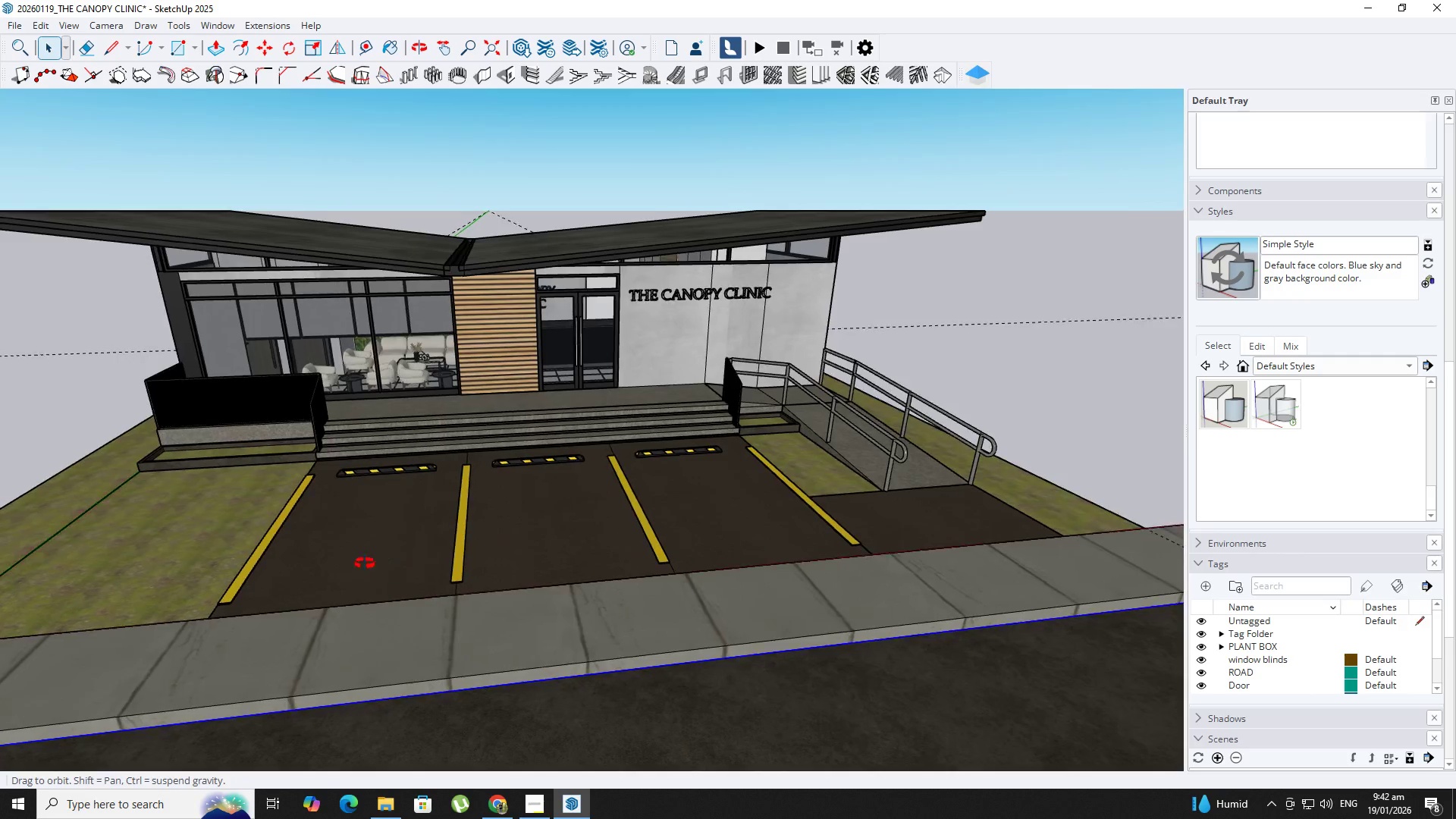 
key(Shift+ShiftLeft)
 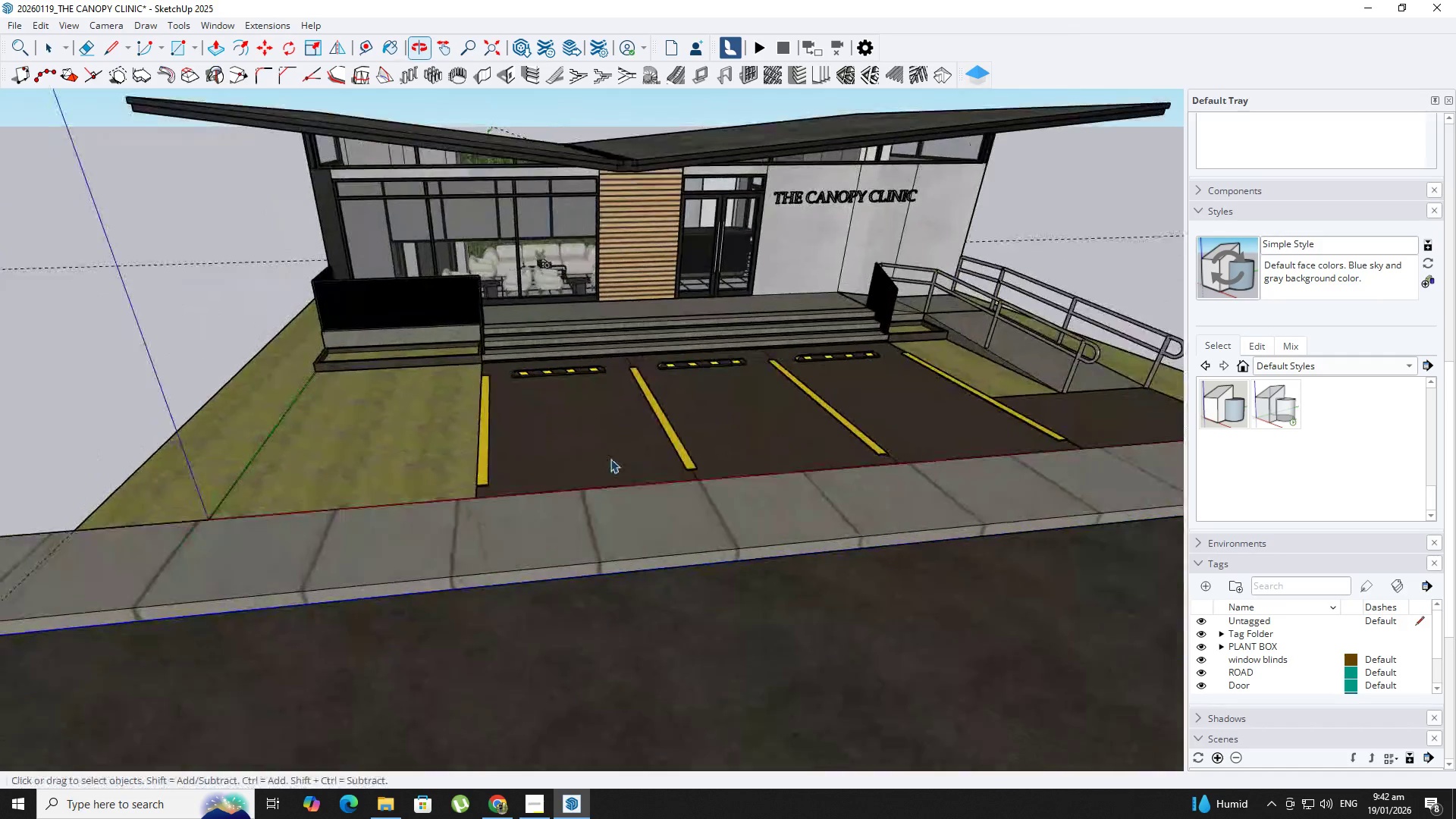 
key(Space)
 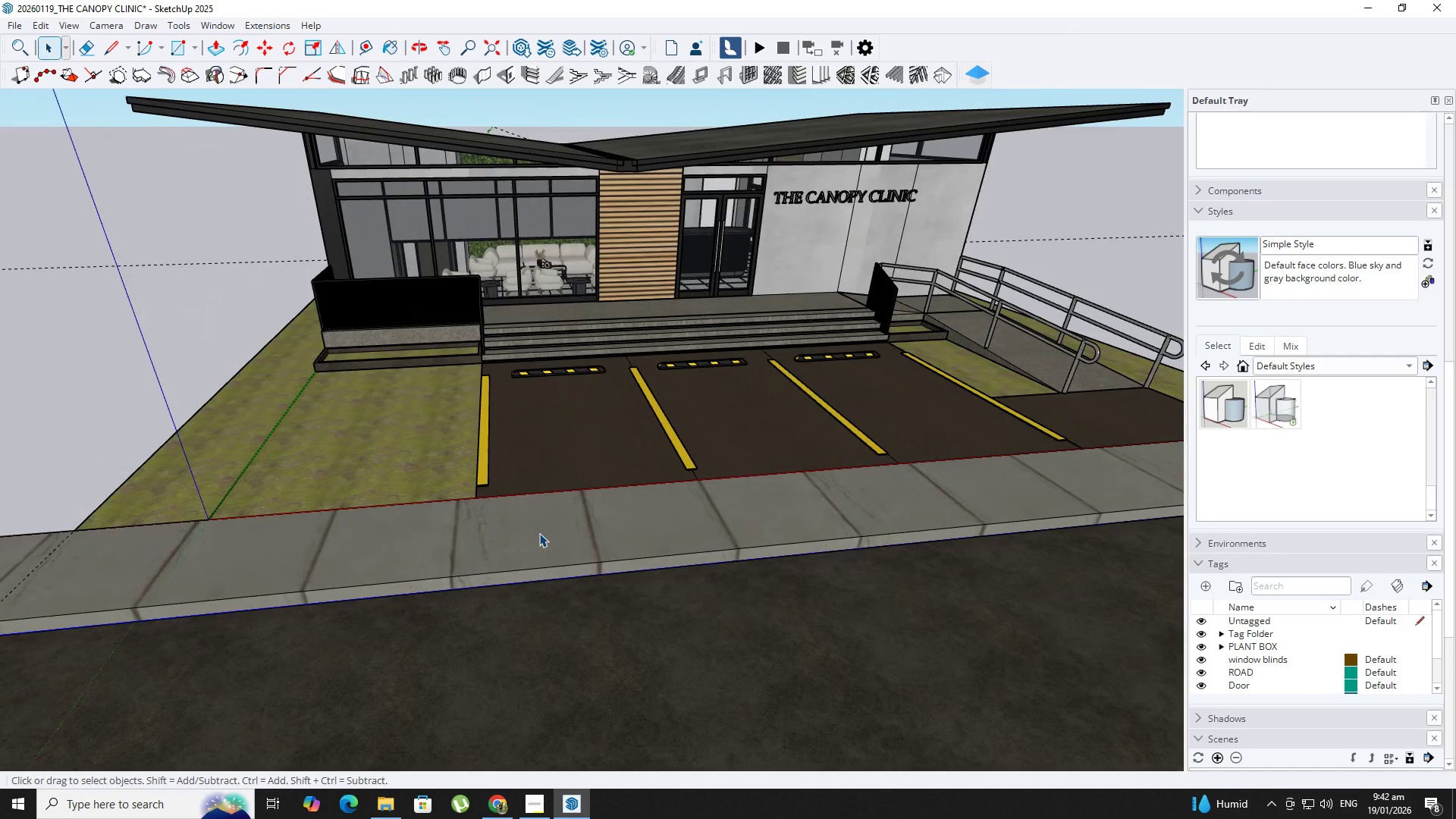 
double_click([539, 533])
 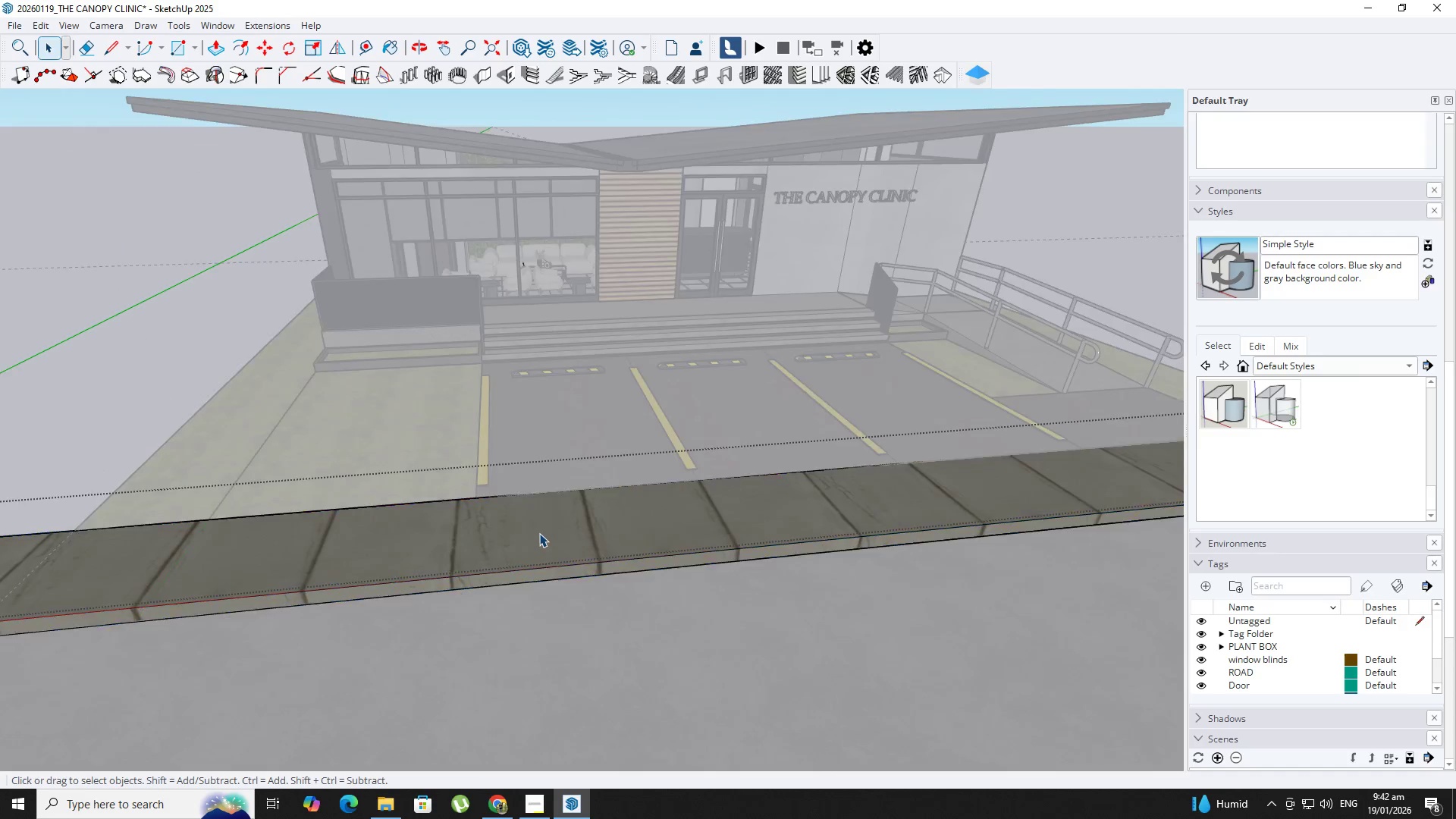 
triple_click([539, 533])
 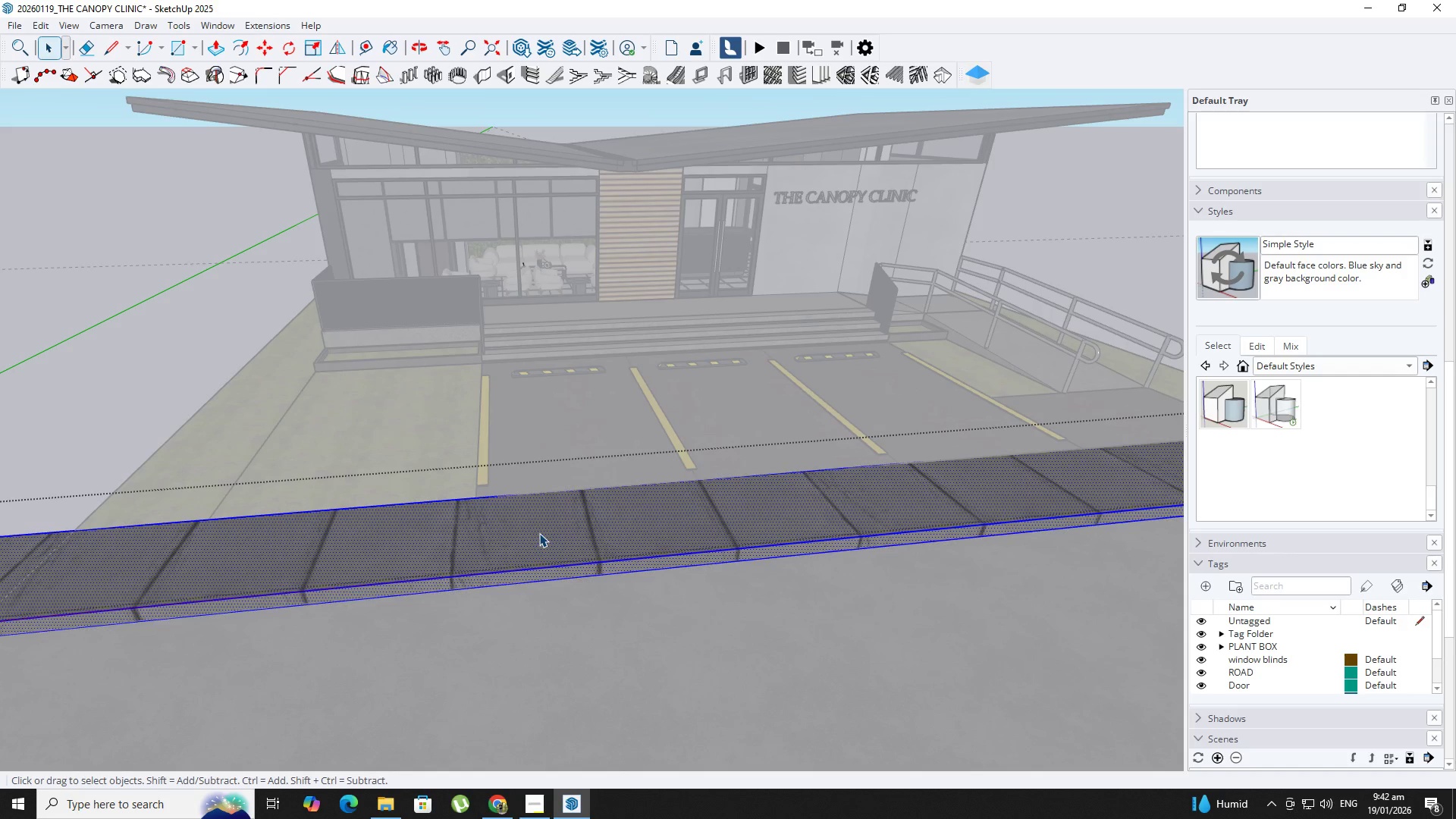 
triple_click([539, 534])
 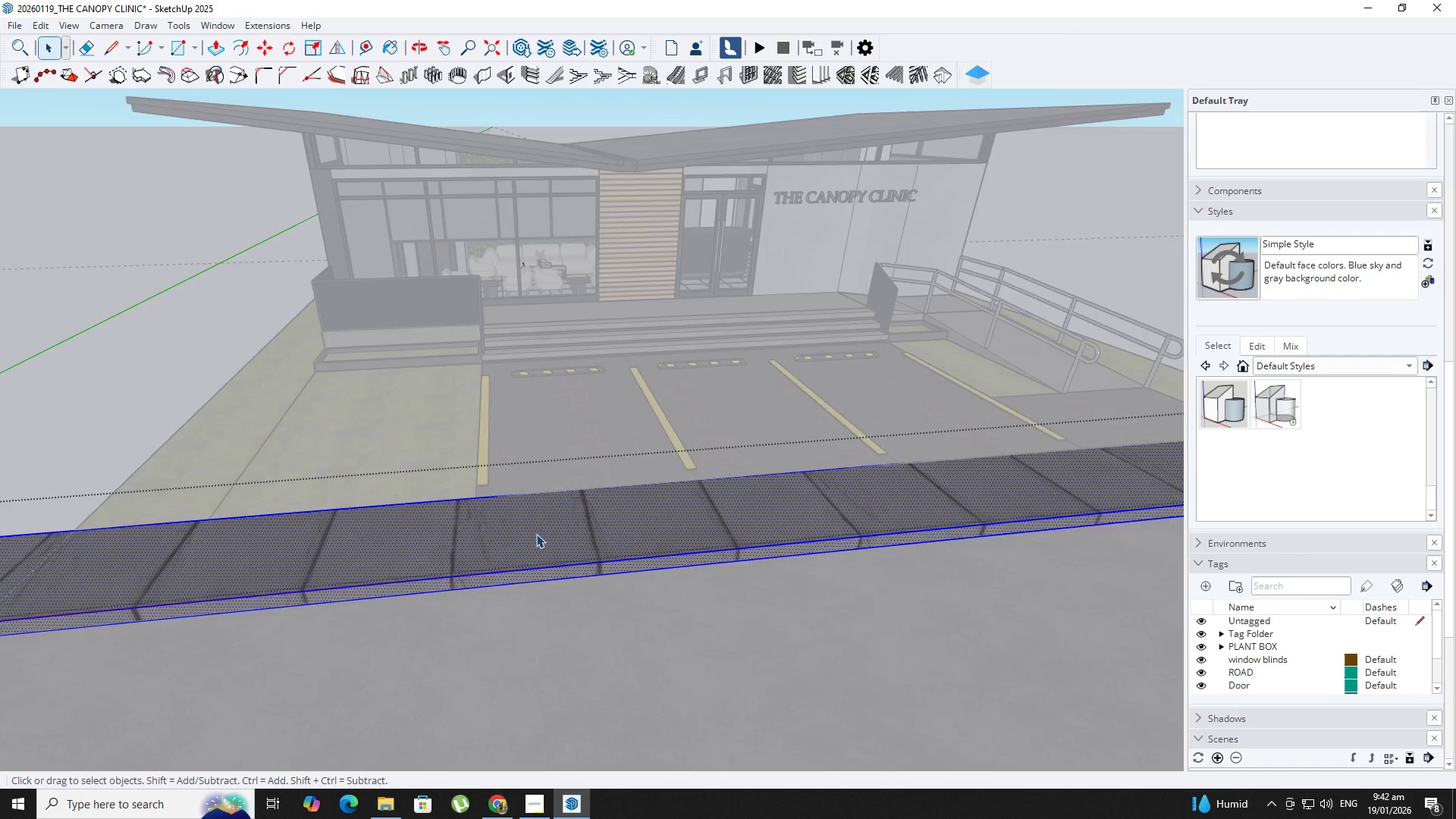 
key(A)
 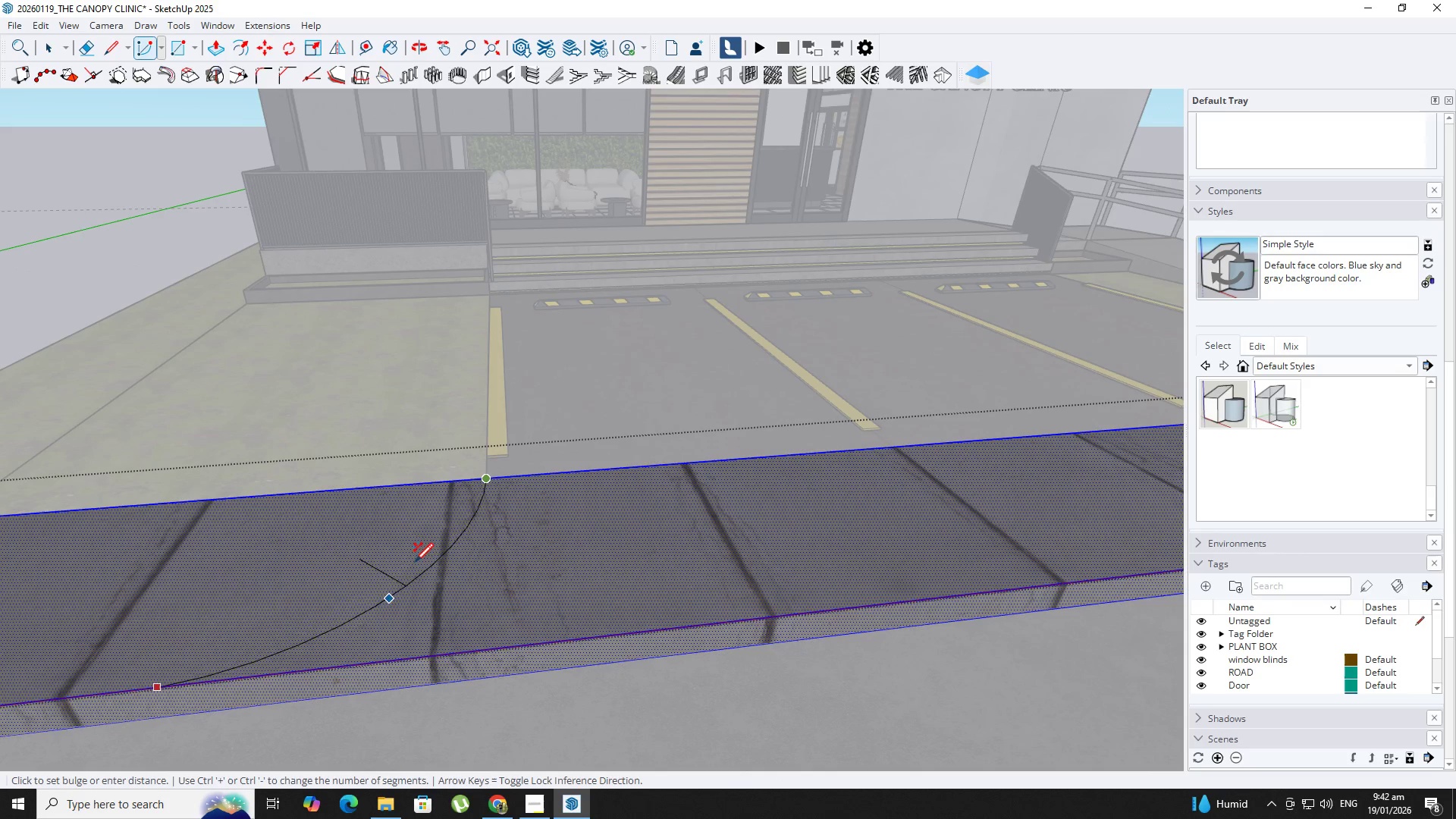 
scroll: coordinate [394, 506], scroll_direction: up, amount: 7.0
 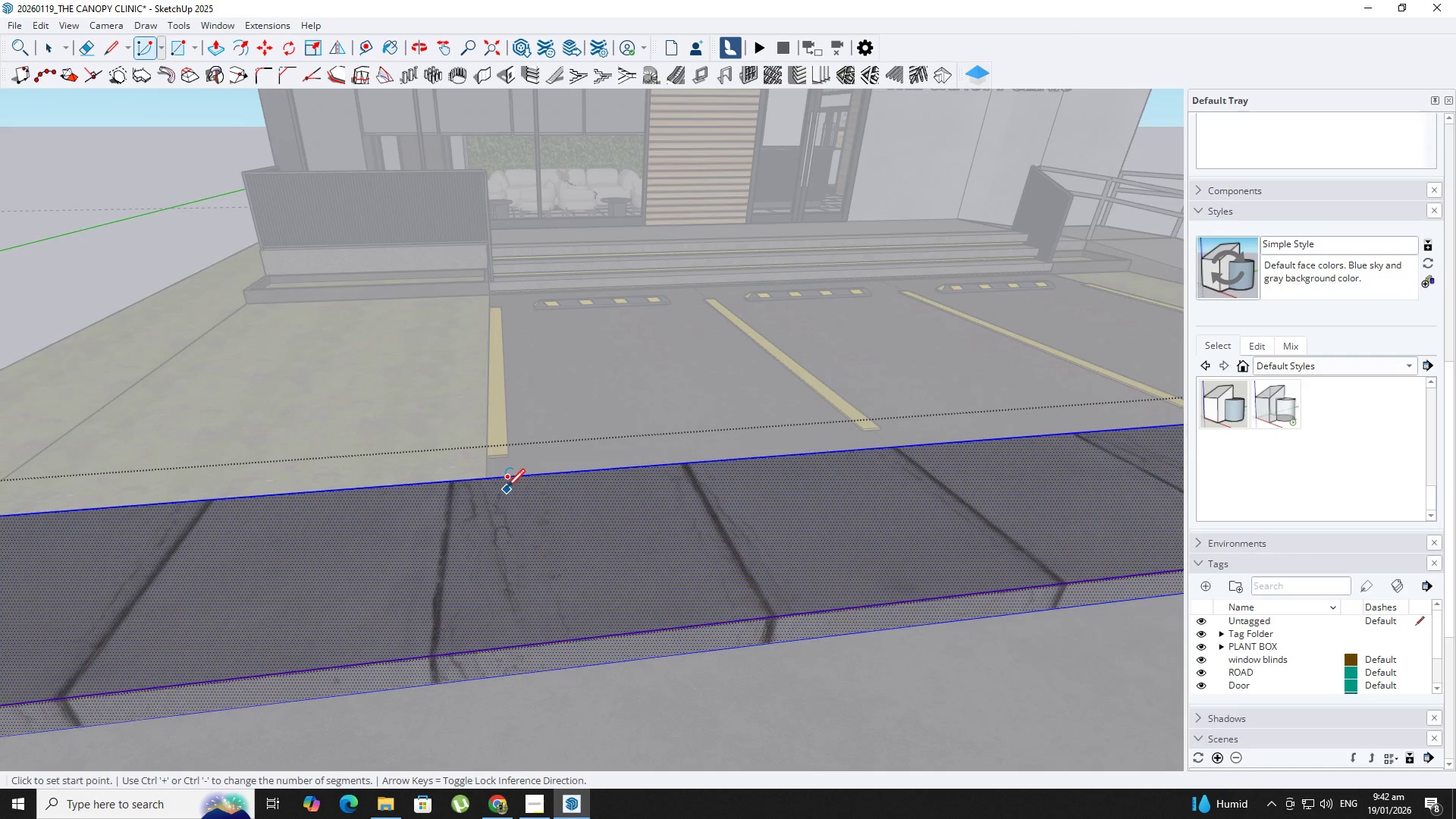 
key(T)
 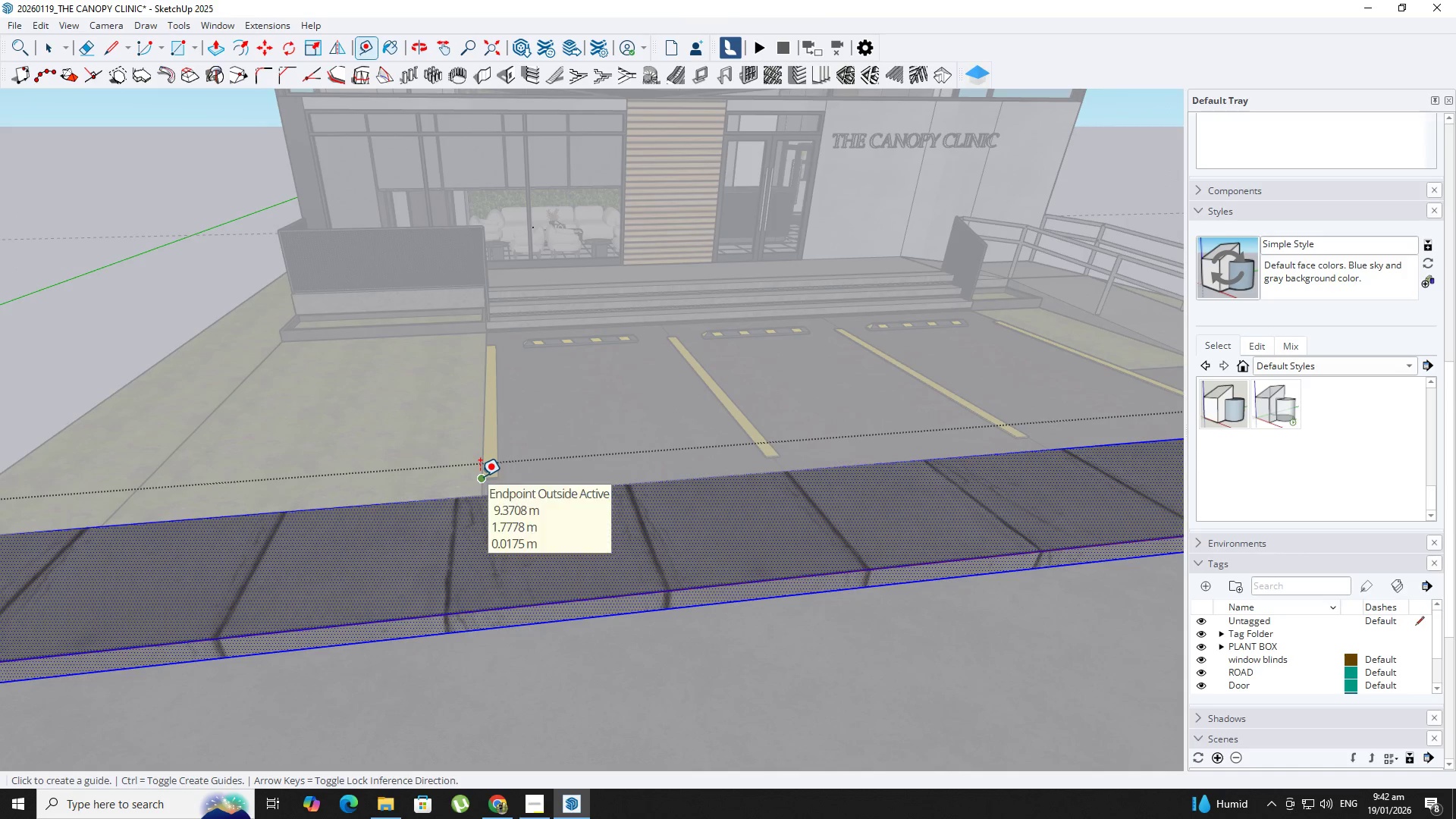 
scroll: coordinate [469, 541], scroll_direction: down, amount: 4.0
 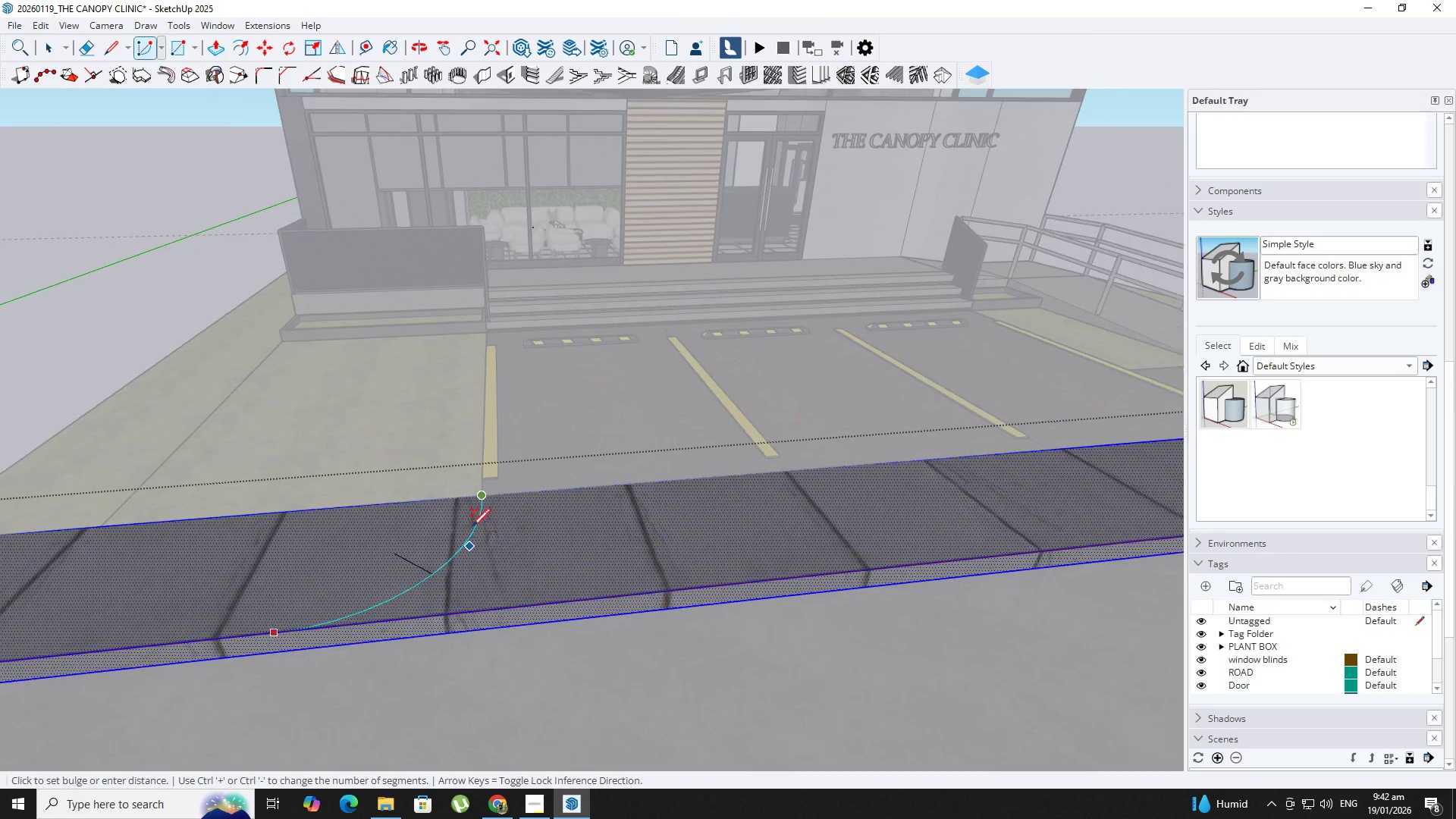 
key(ArrowUp)
 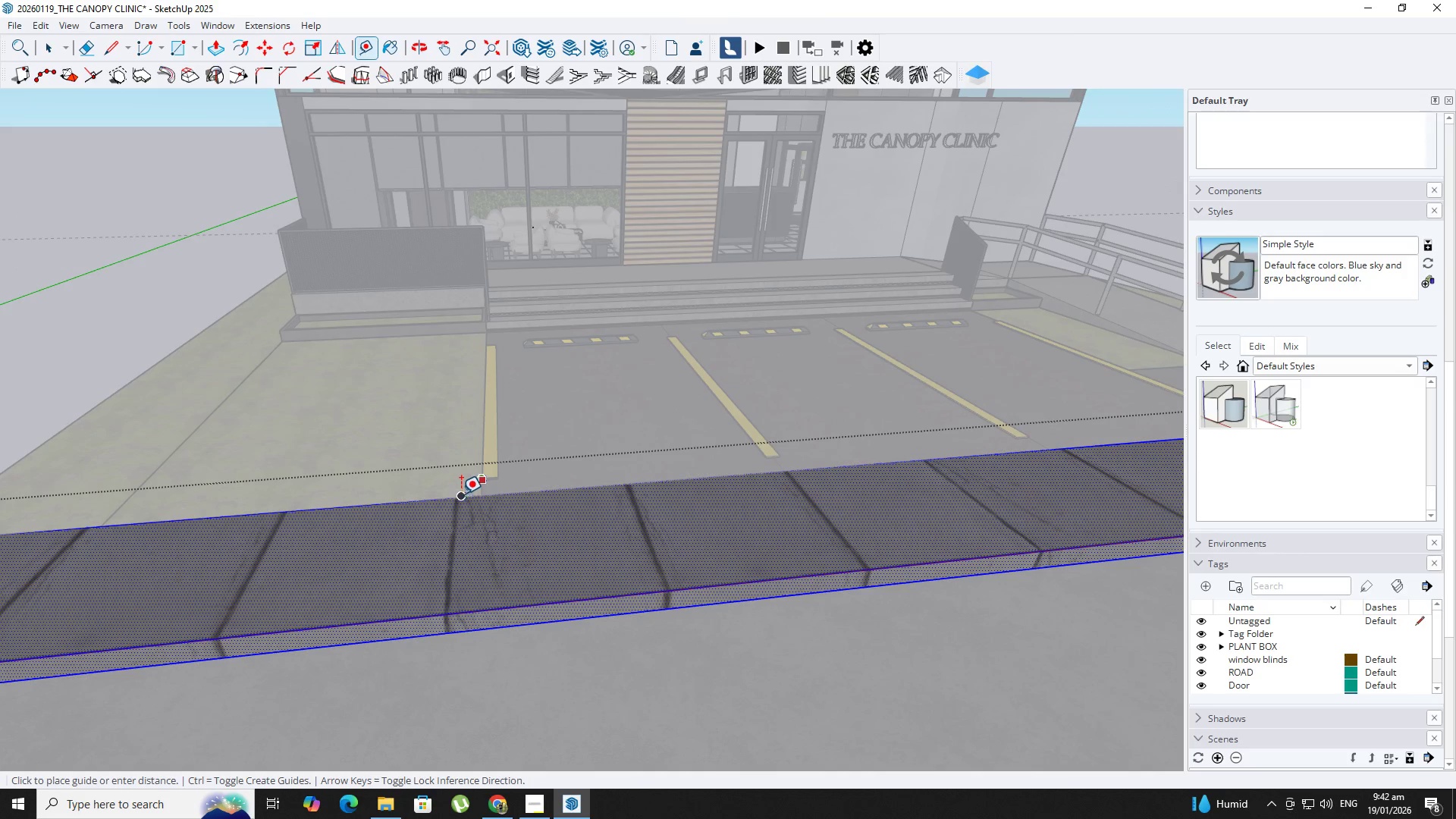 
key(Escape)
 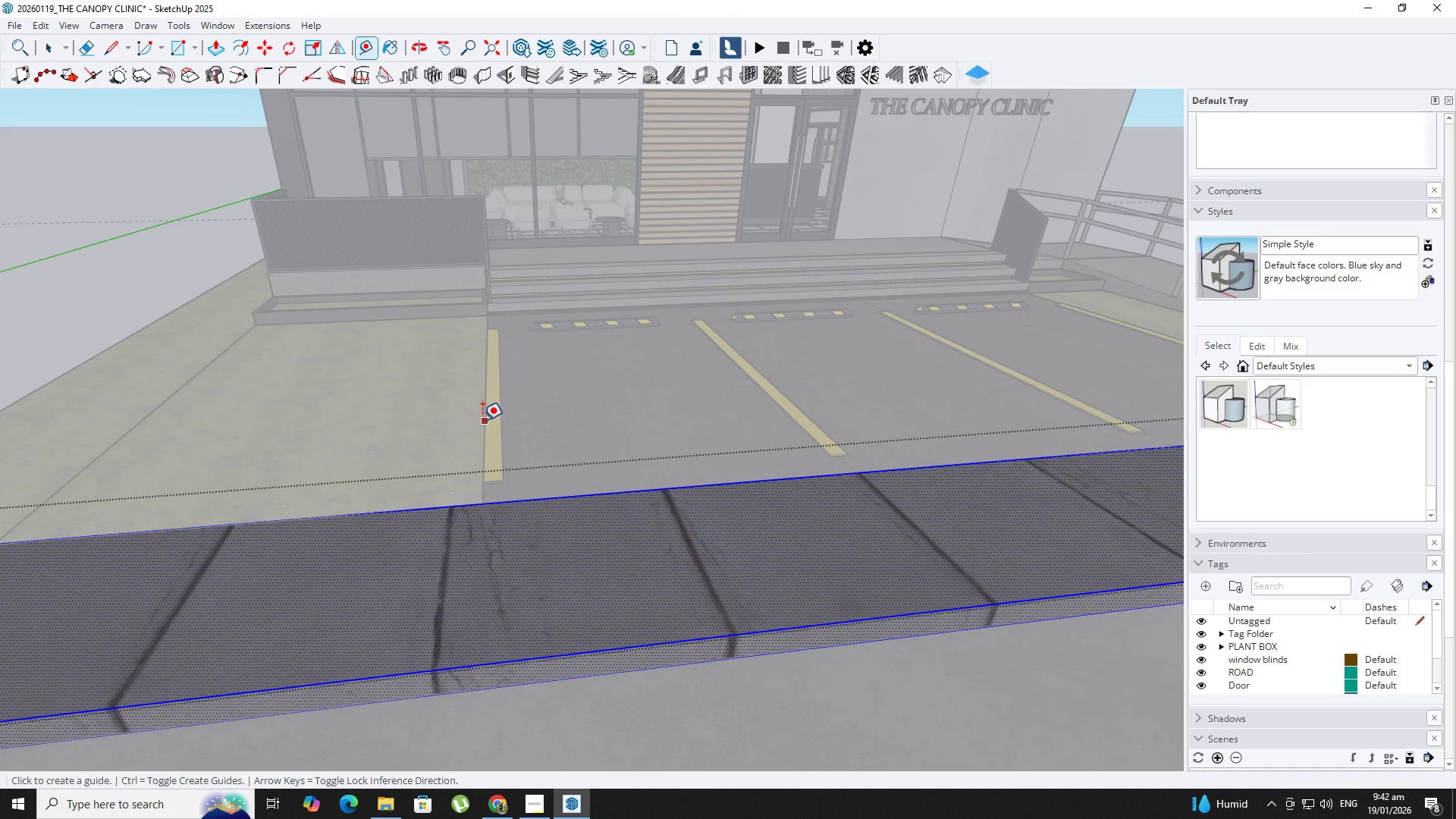 
scroll: coordinate [478, 463], scroll_direction: up, amount: 2.0
 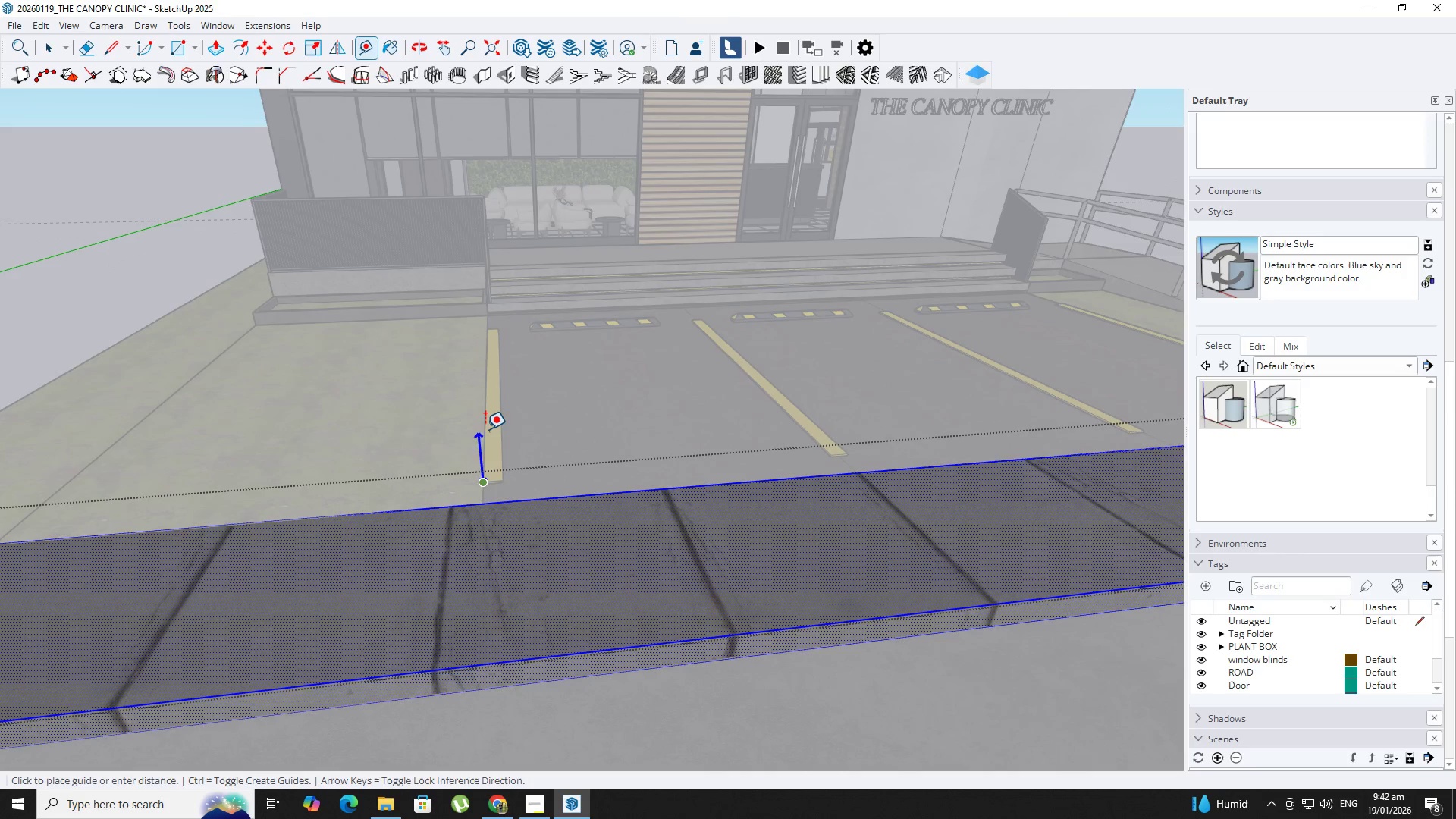 
left_click_drag(start_coordinate=[482, 420], to_coordinate=[477, 418])
 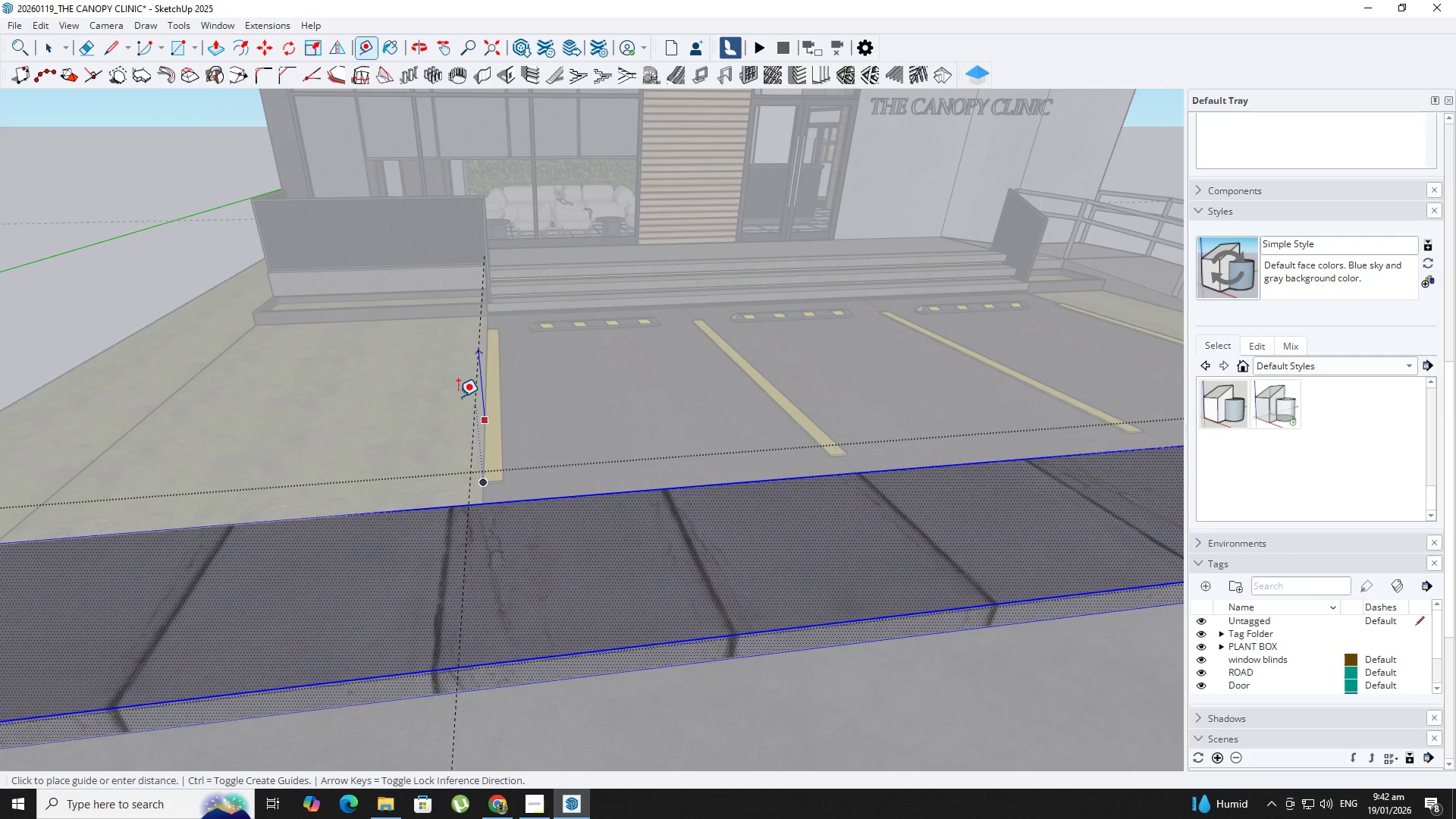 
key(ArrowUp)
 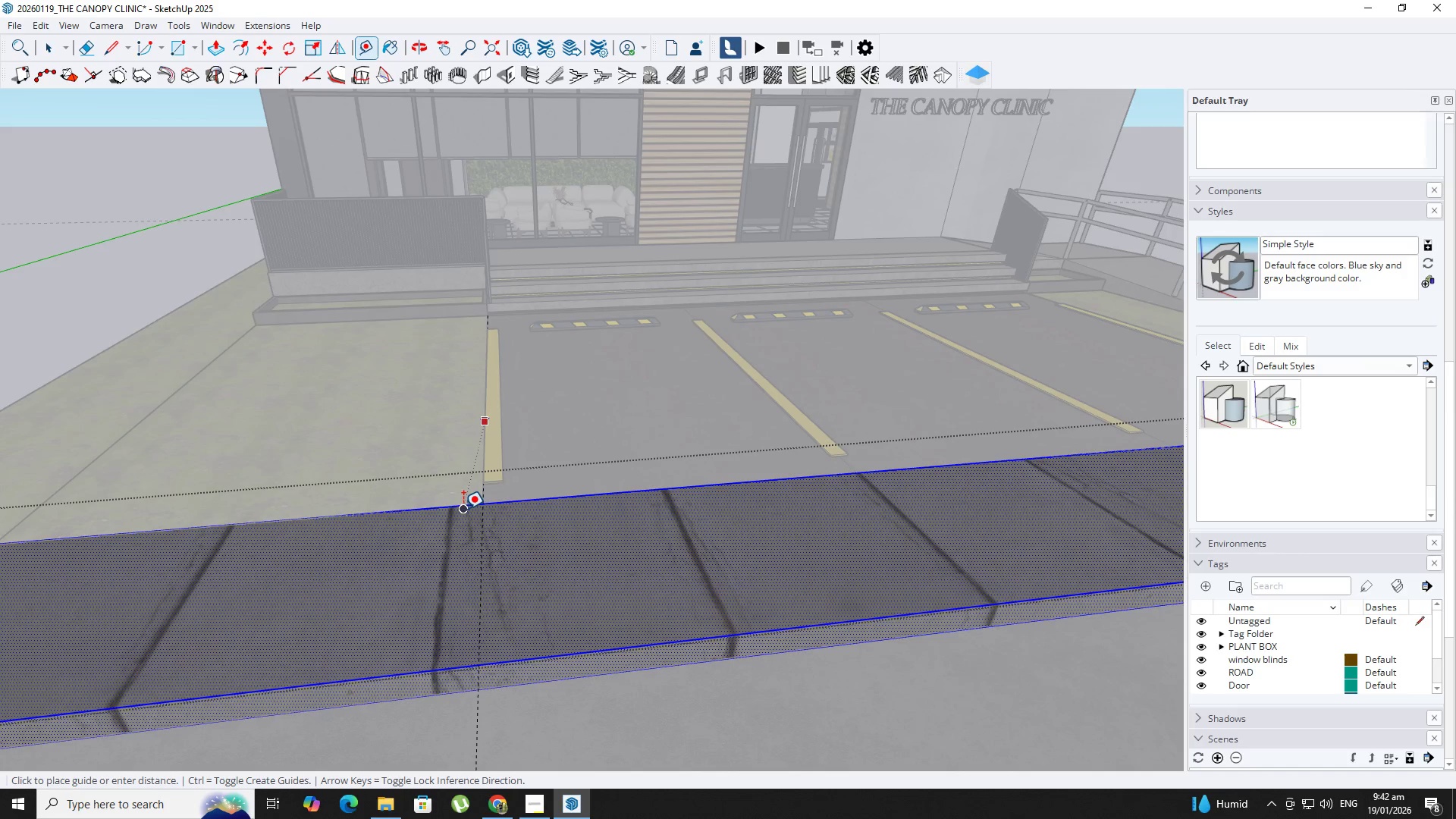 
left_click([463, 509])
 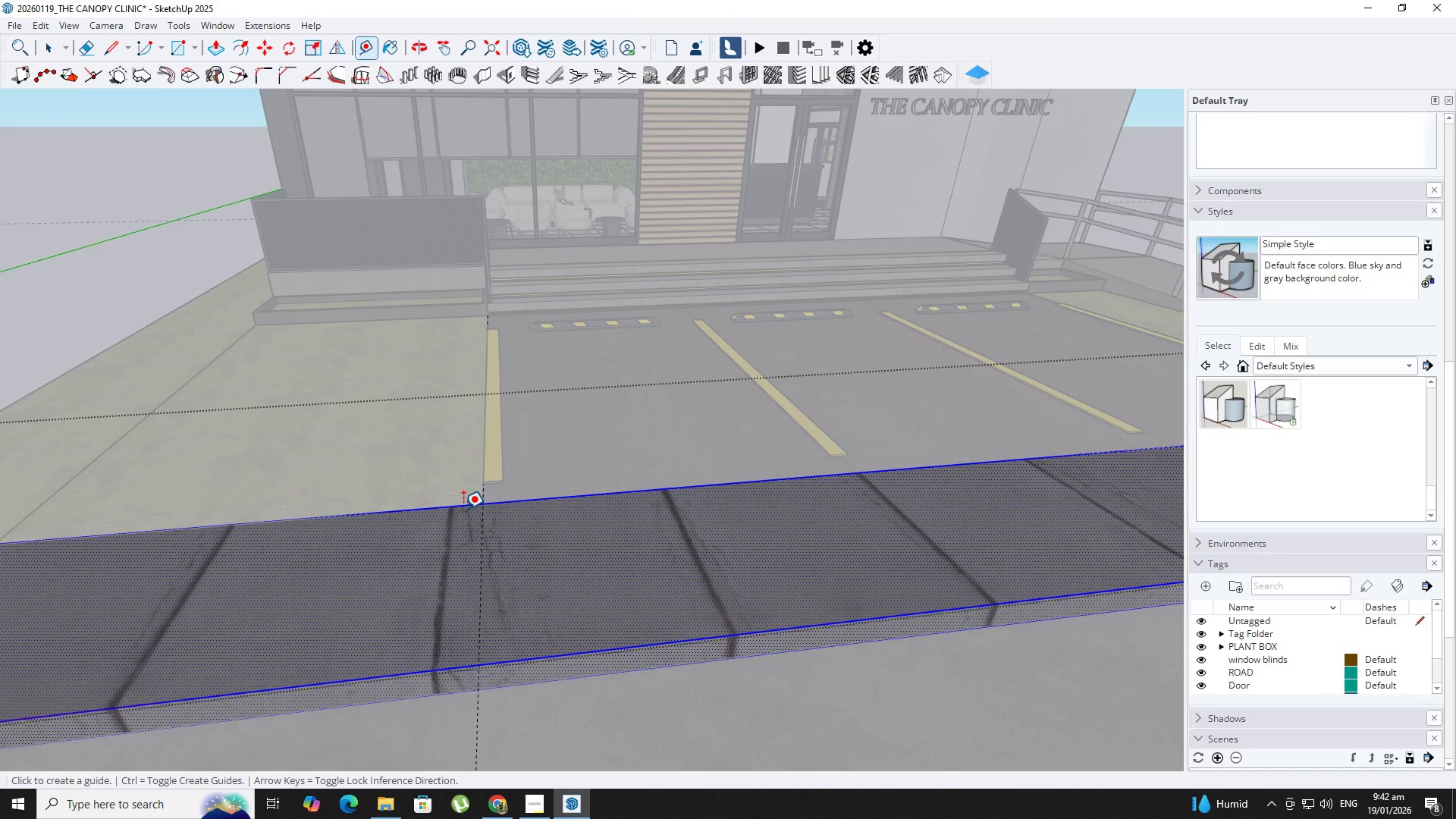 
scroll: coordinate [457, 507], scroll_direction: down, amount: 8.0
 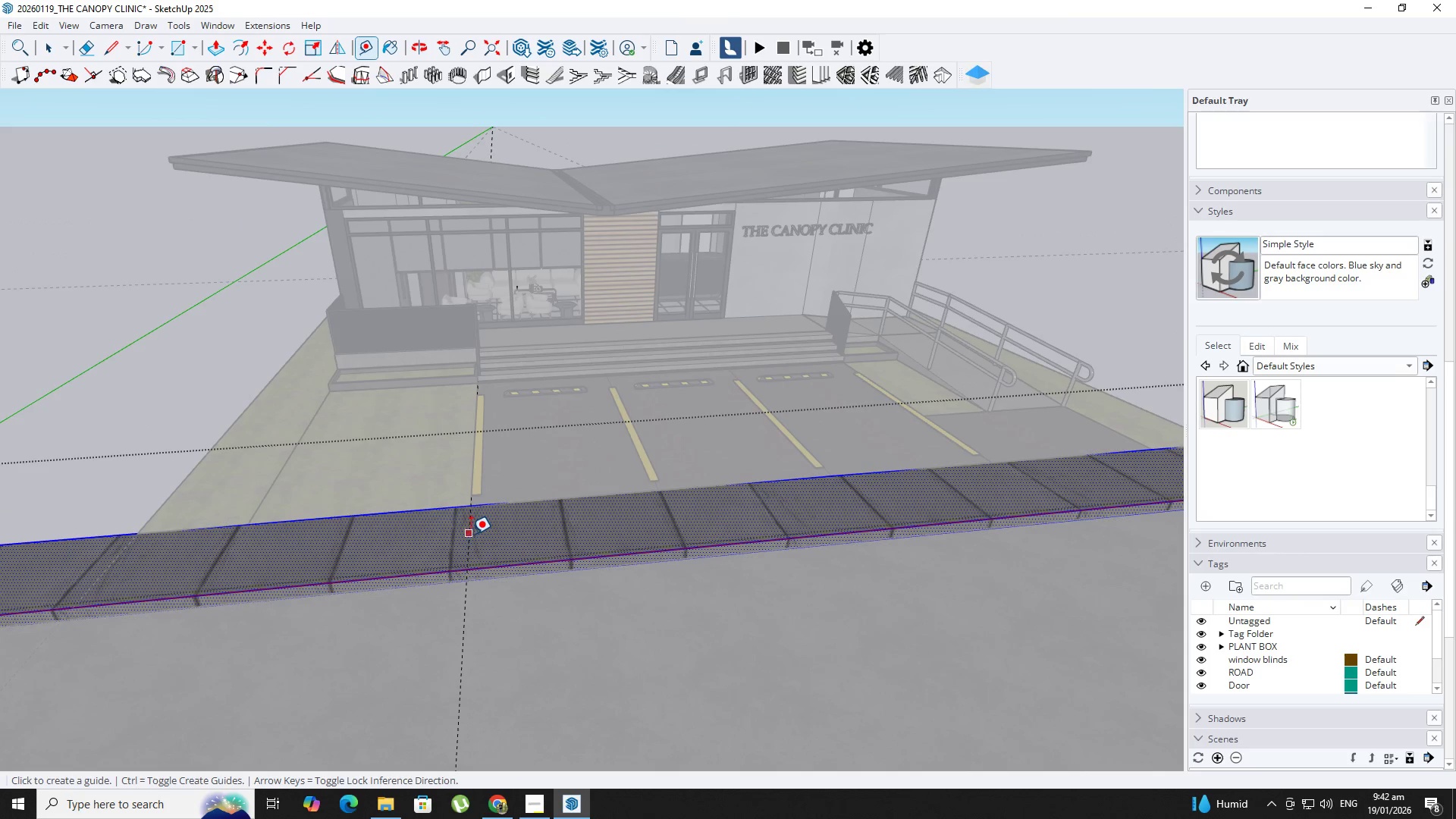 
key(ArrowLeft)
 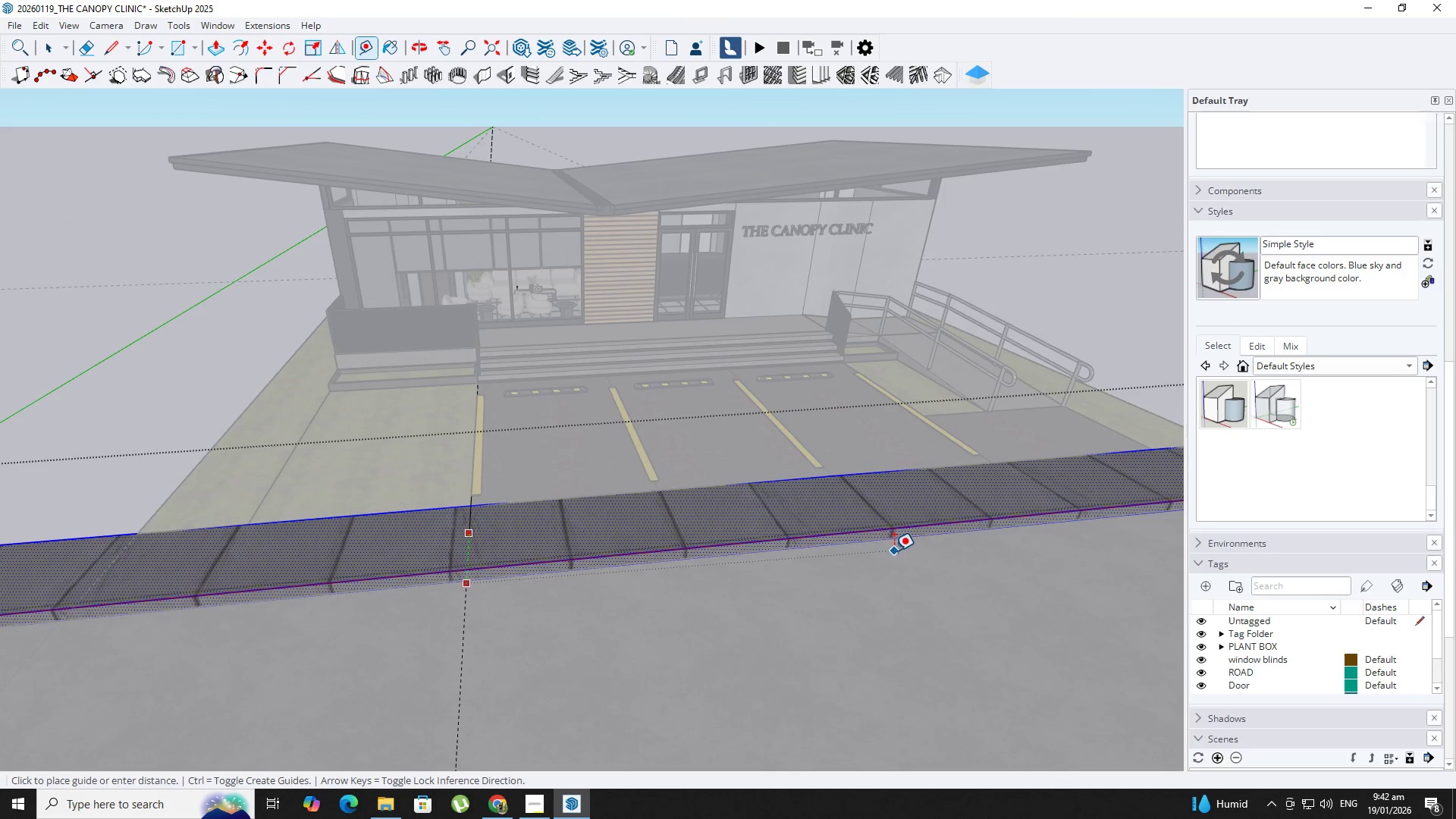 
key(ArrowRight)
 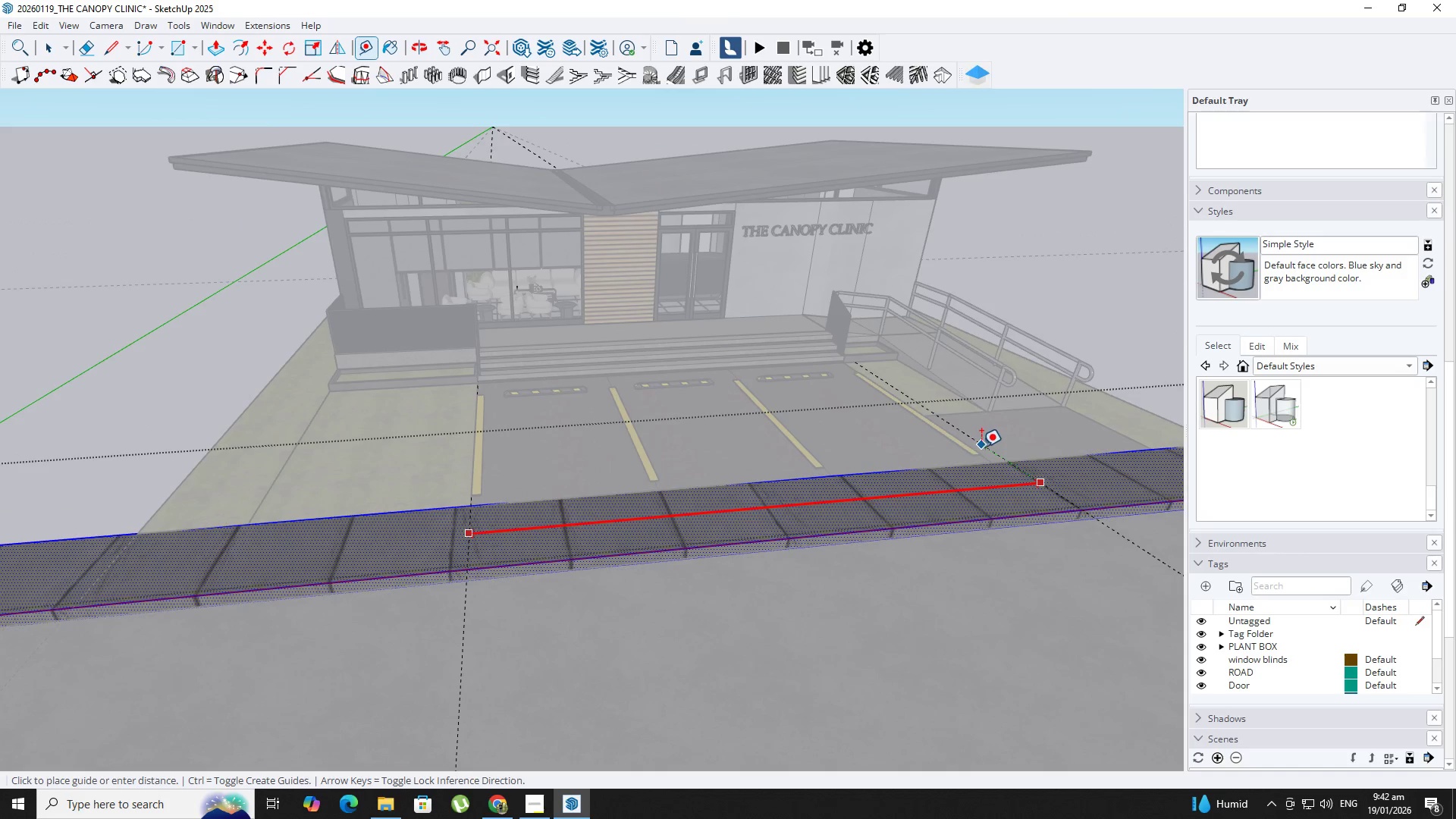 
scroll: coordinate [993, 467], scroll_direction: up, amount: 1.0
 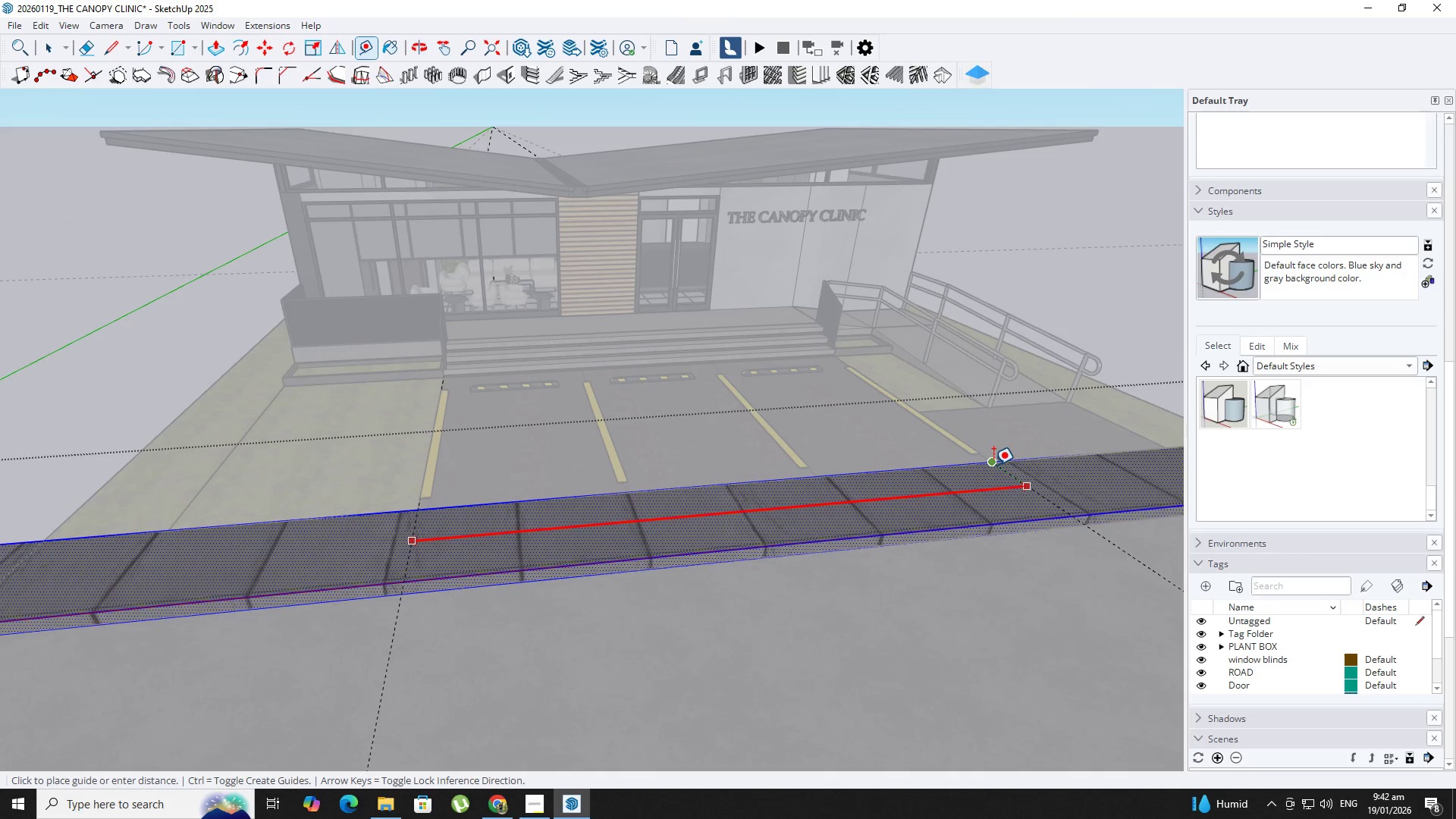 
left_click([993, 465])
 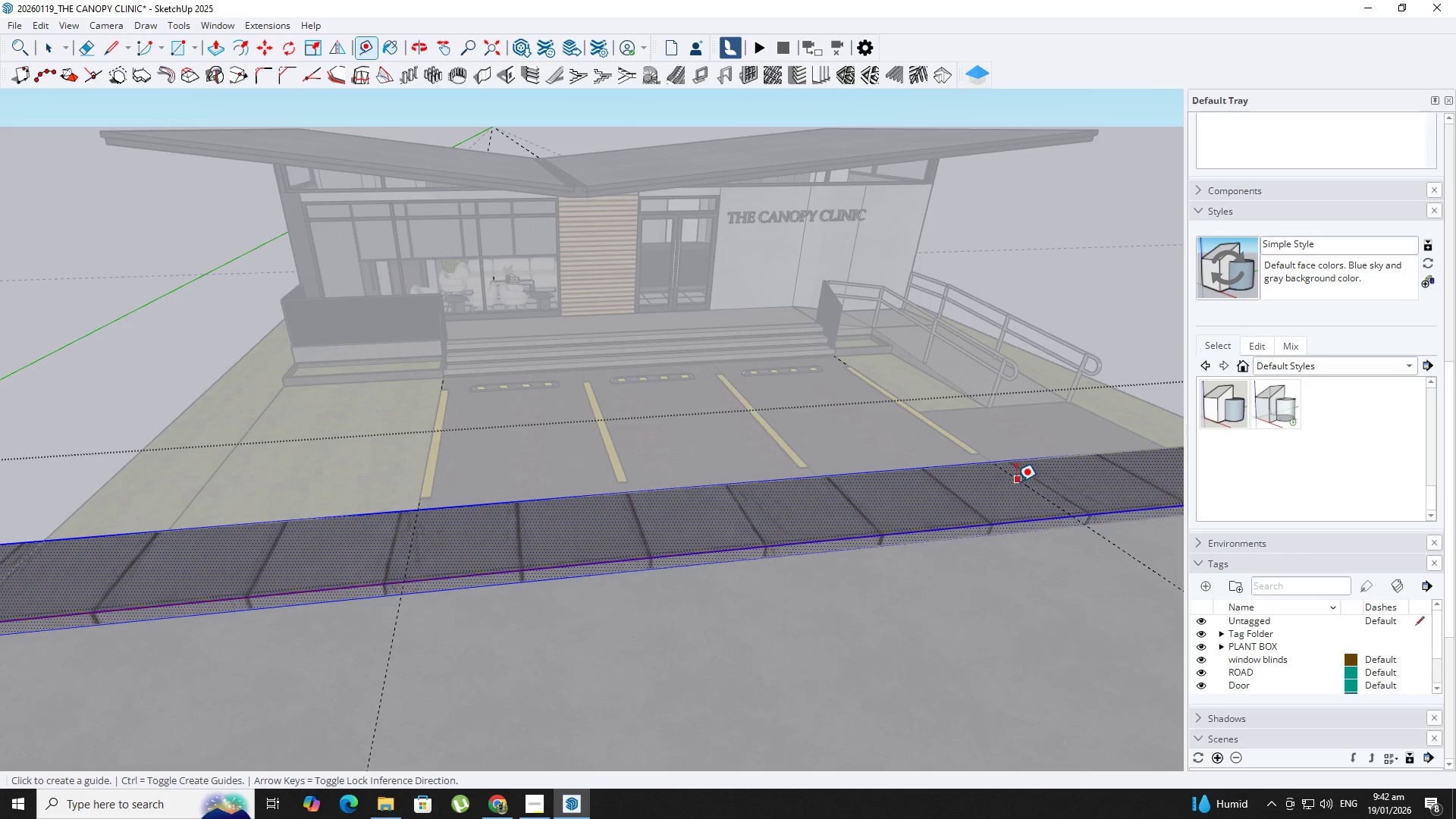 
left_click_drag(start_coordinate=[1016, 482], to_coordinate=[1027, 482])
 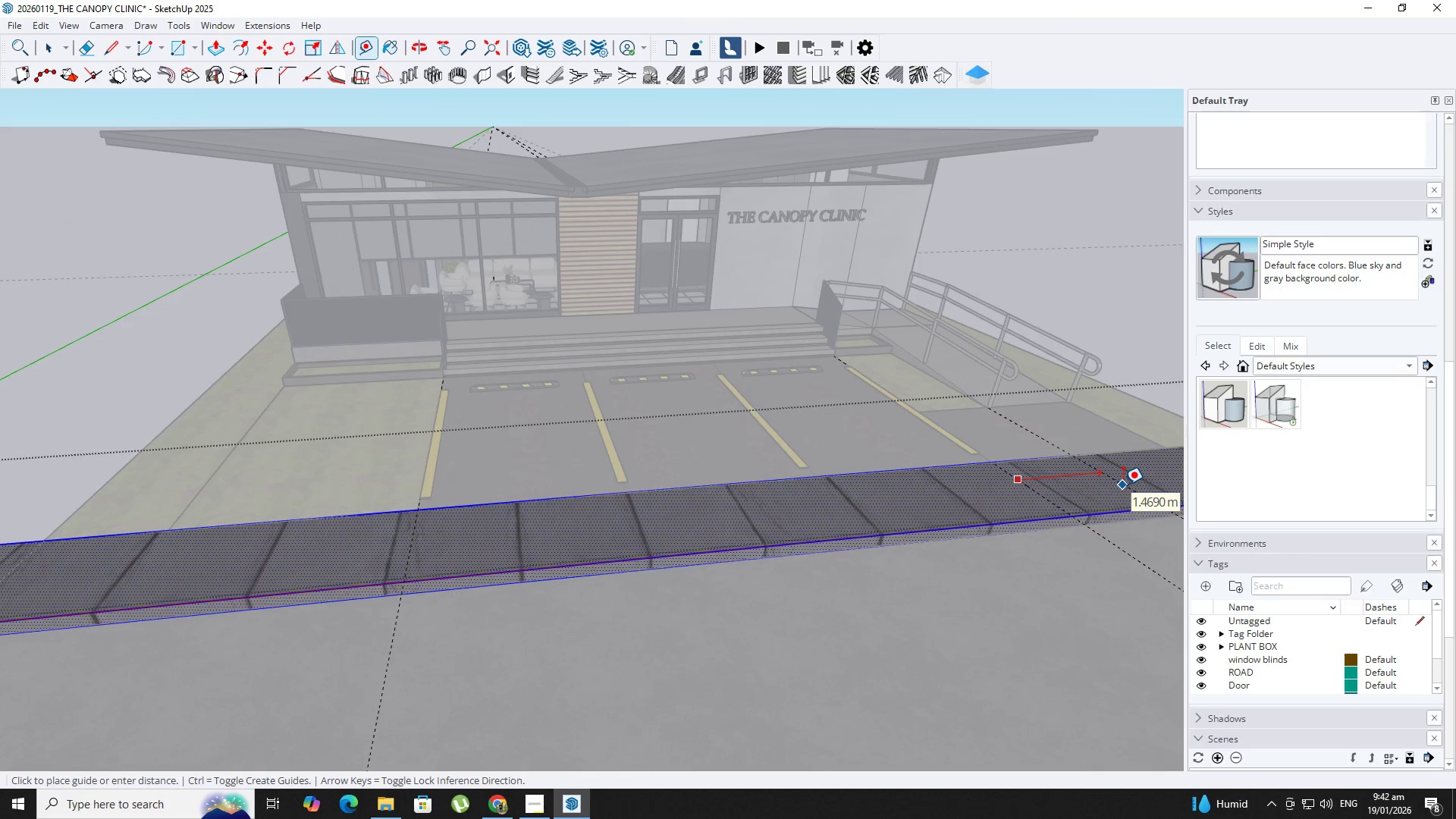 
key(Numpad1)
 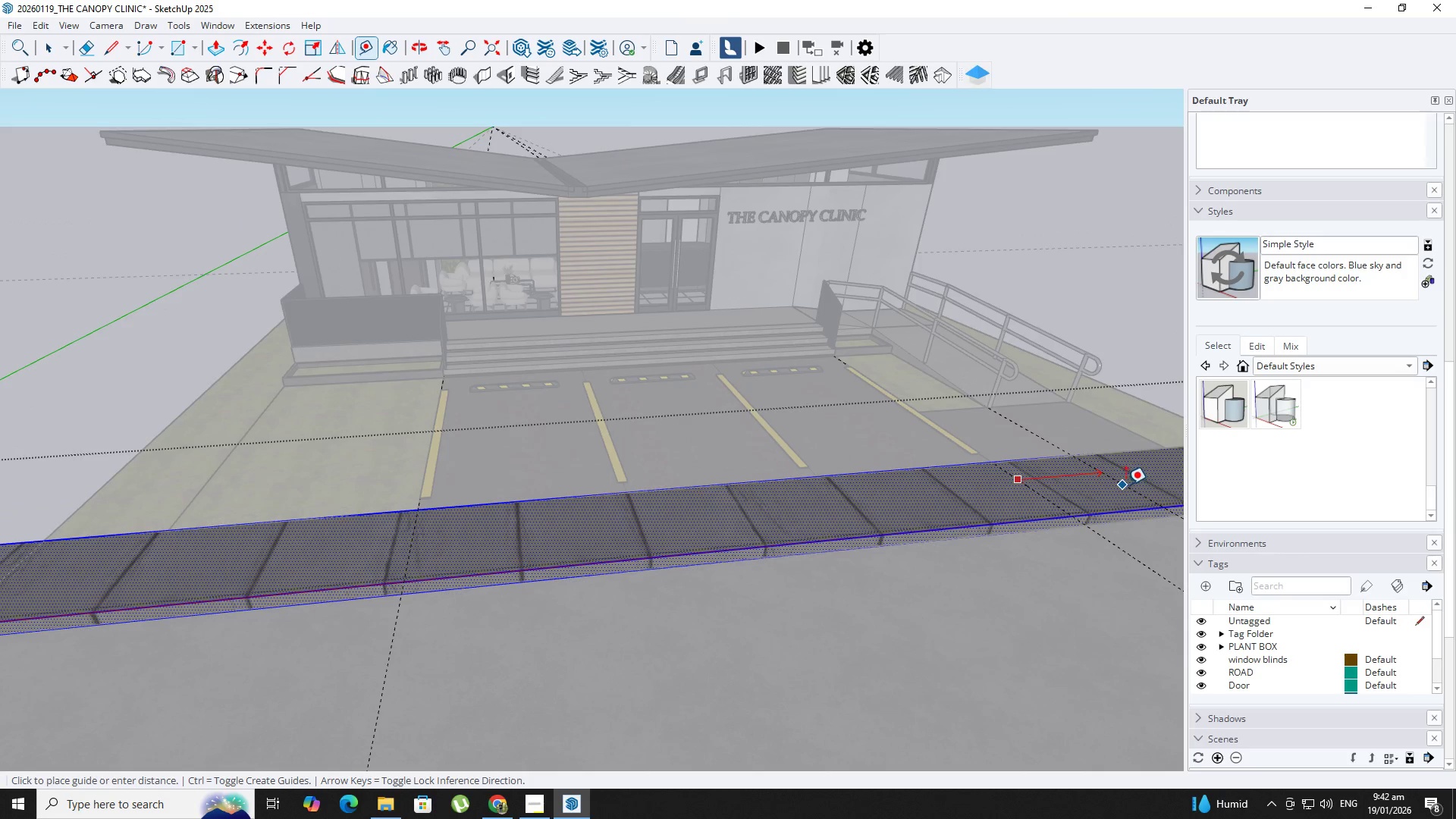 
key(NumpadDecimal)
 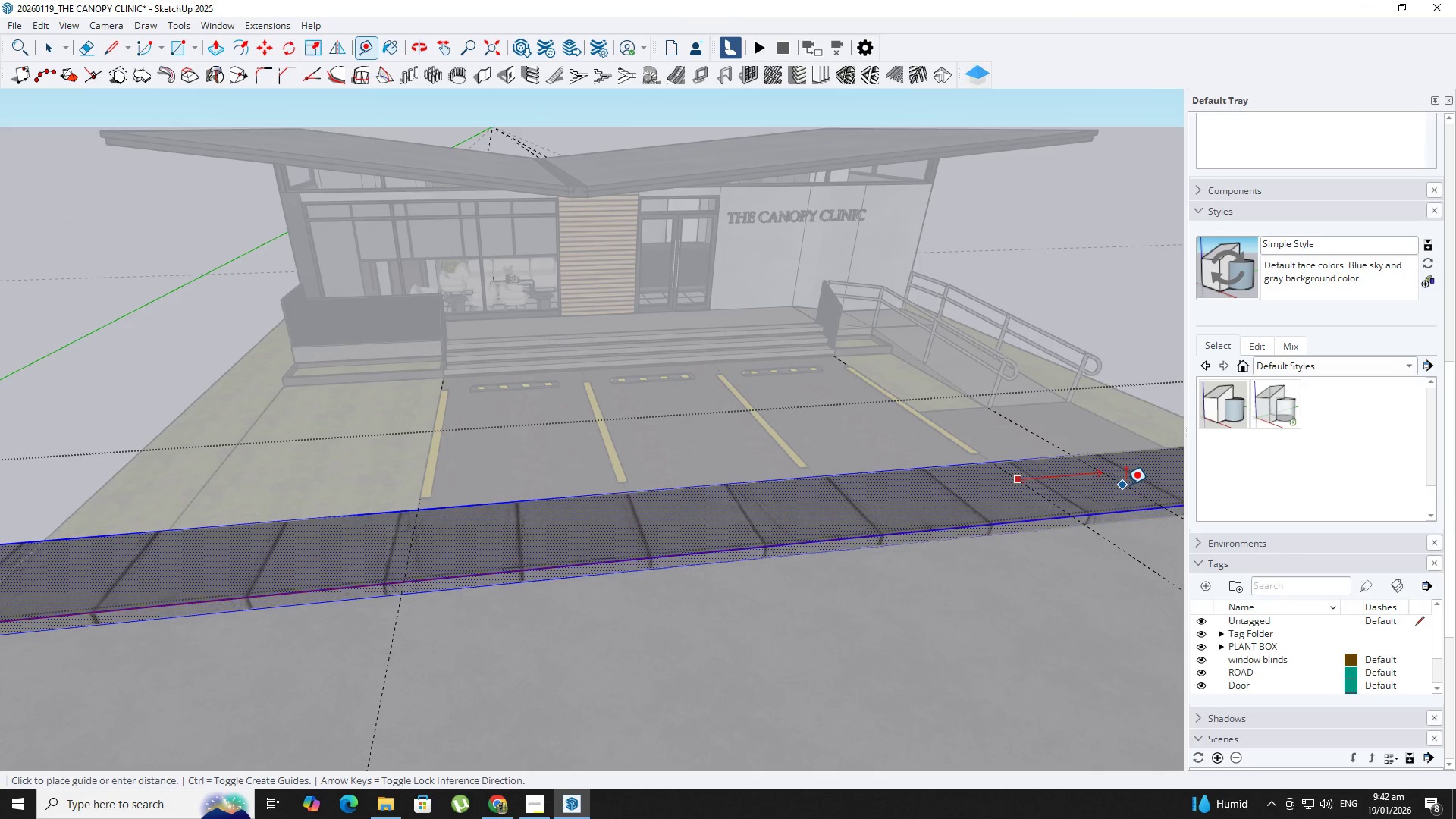 
key(Numpad5)
 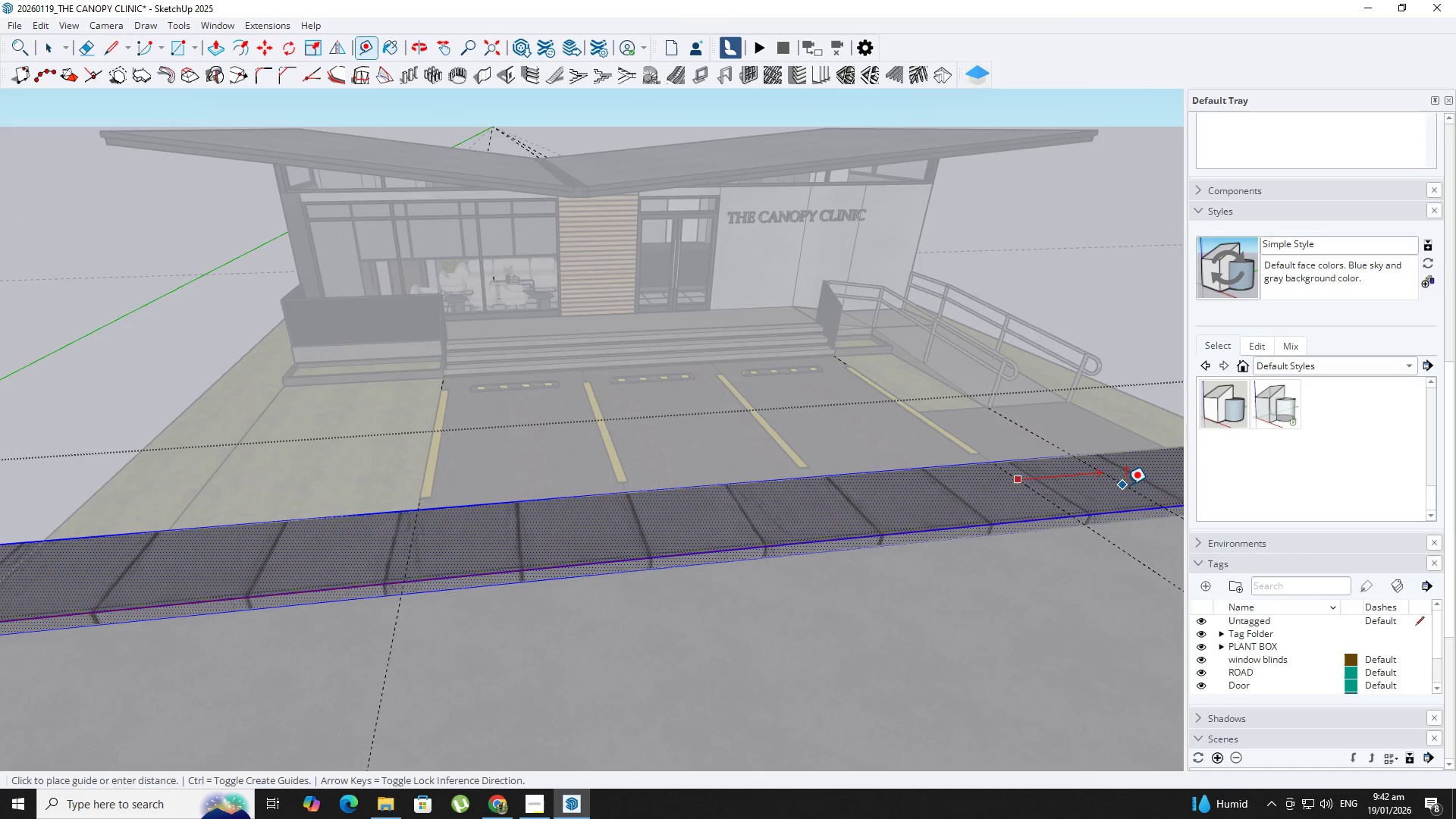 
key(NumpadEnter)
 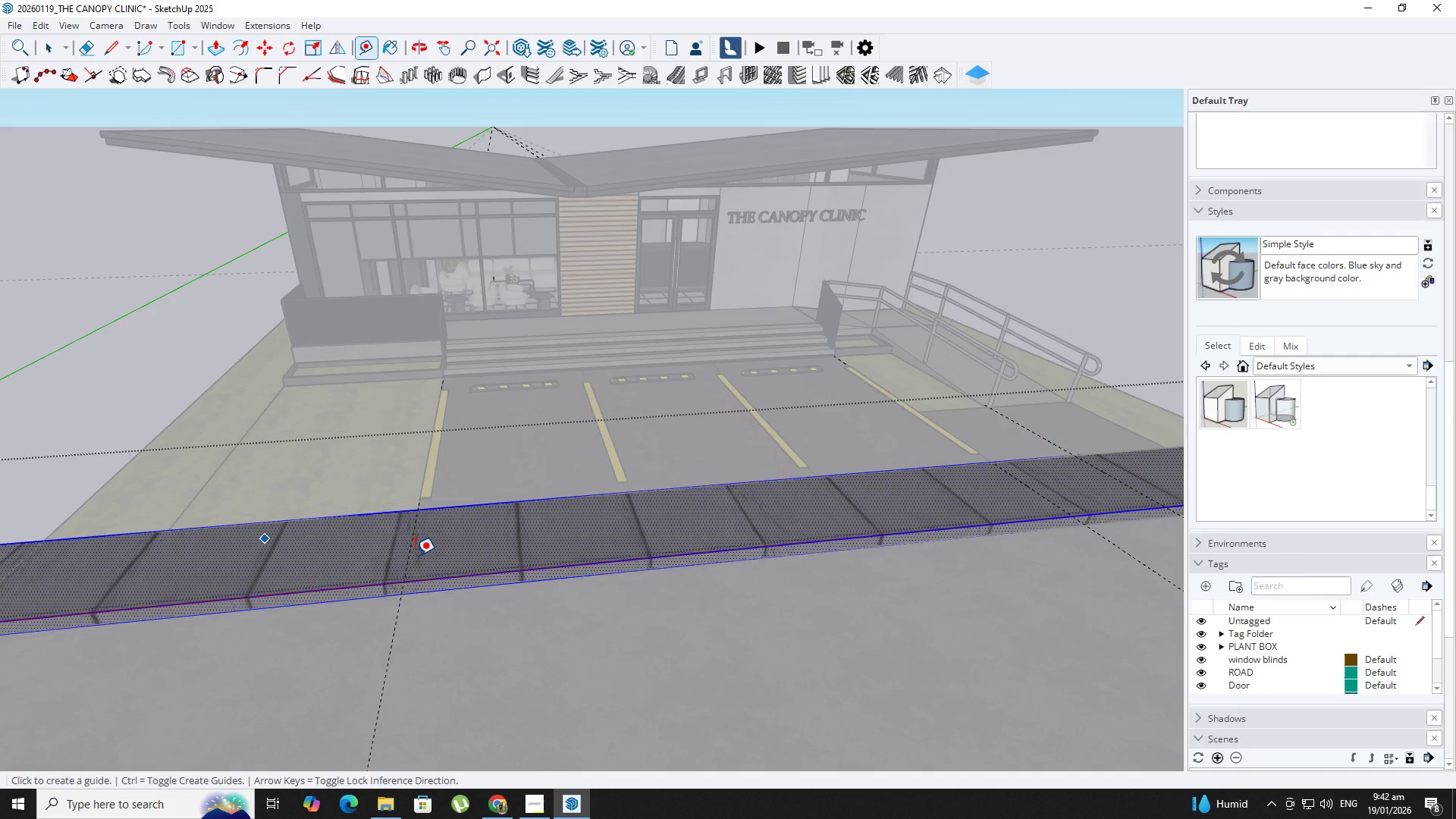 
left_click_drag(start_coordinate=[408, 551], to_coordinate=[397, 551])
 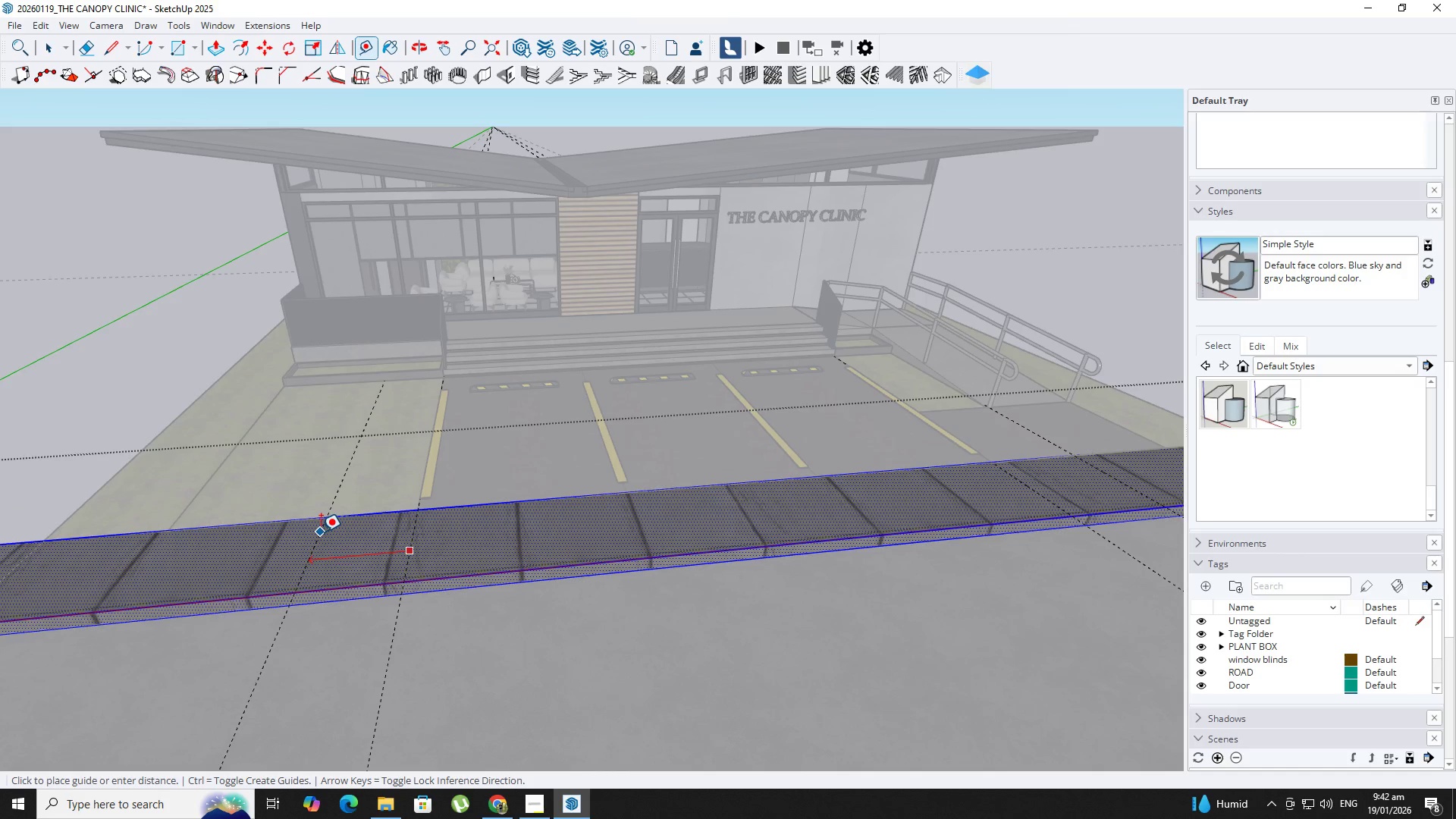 
key(Numpad1)
 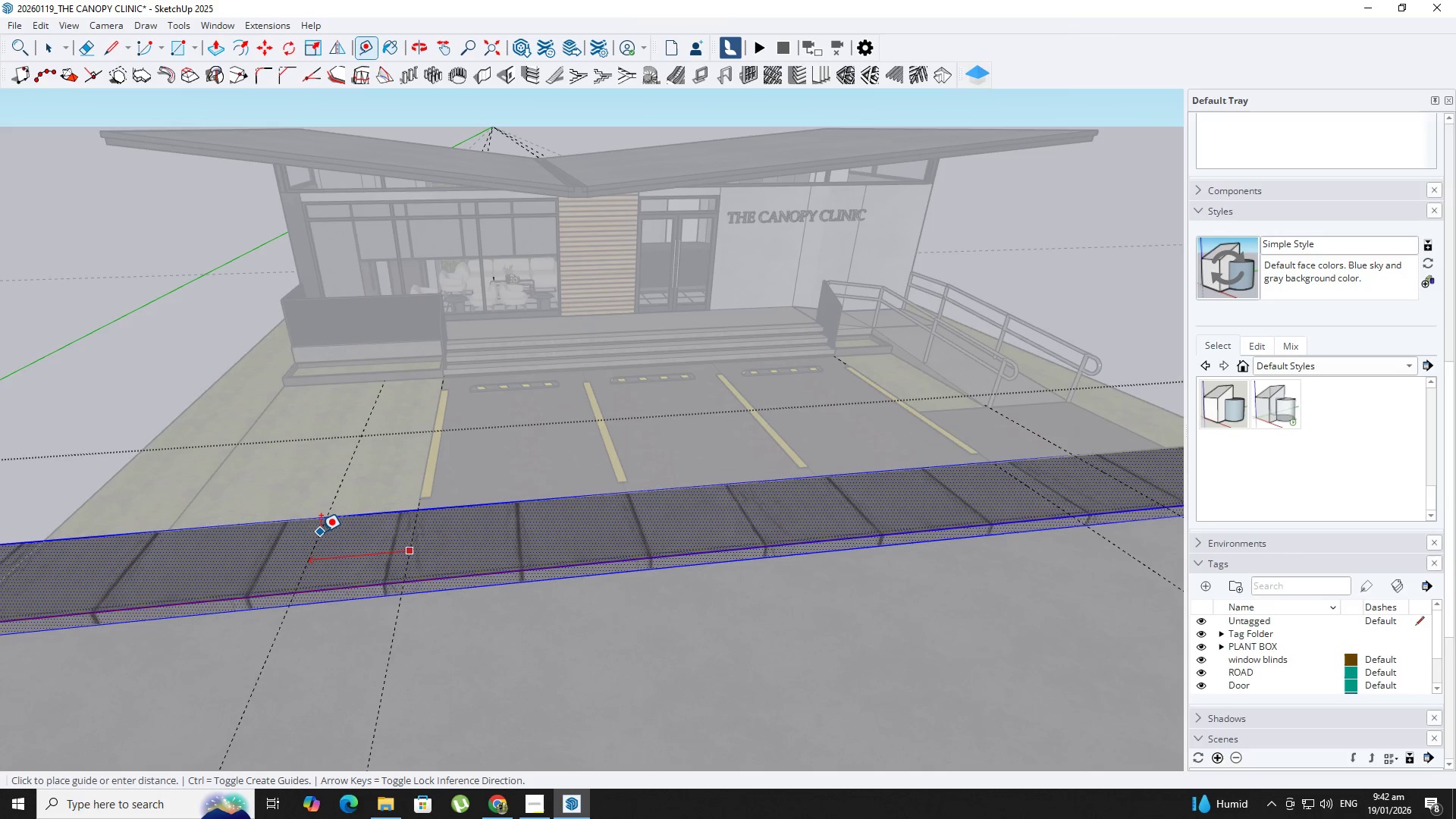 
key(NumpadDecimal)
 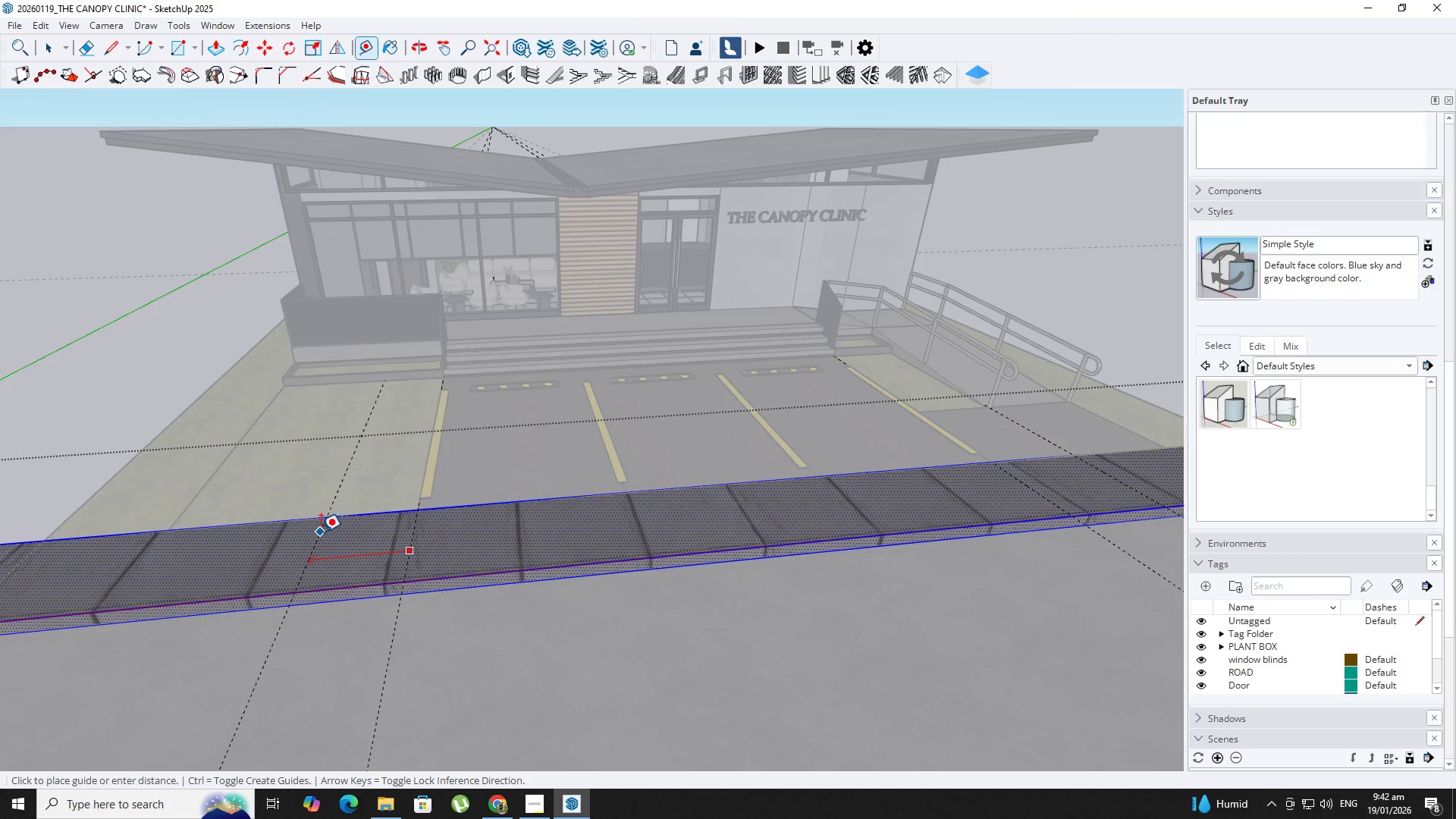 
key(Numpad5)
 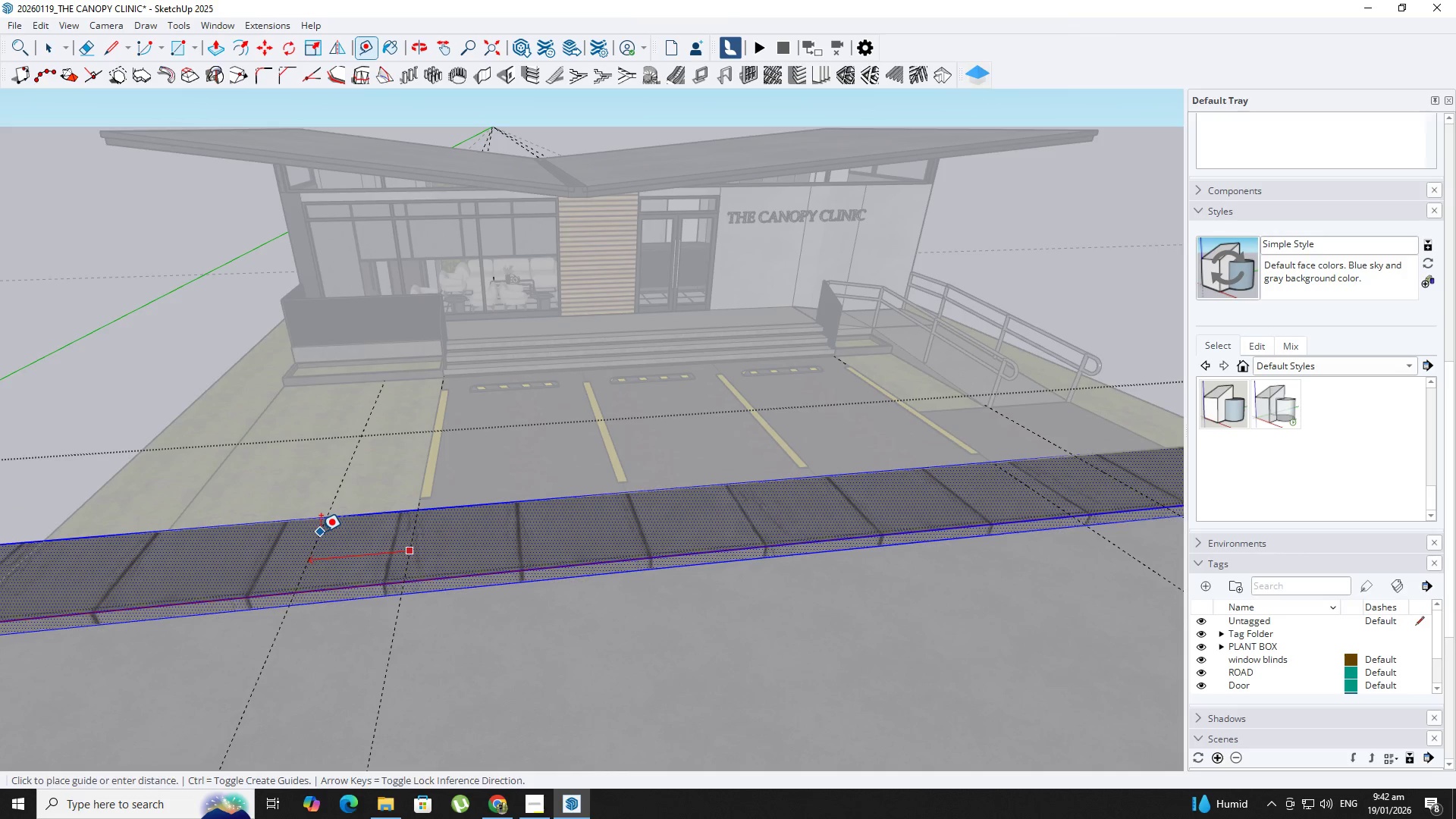 
key(NumpadEnter)
 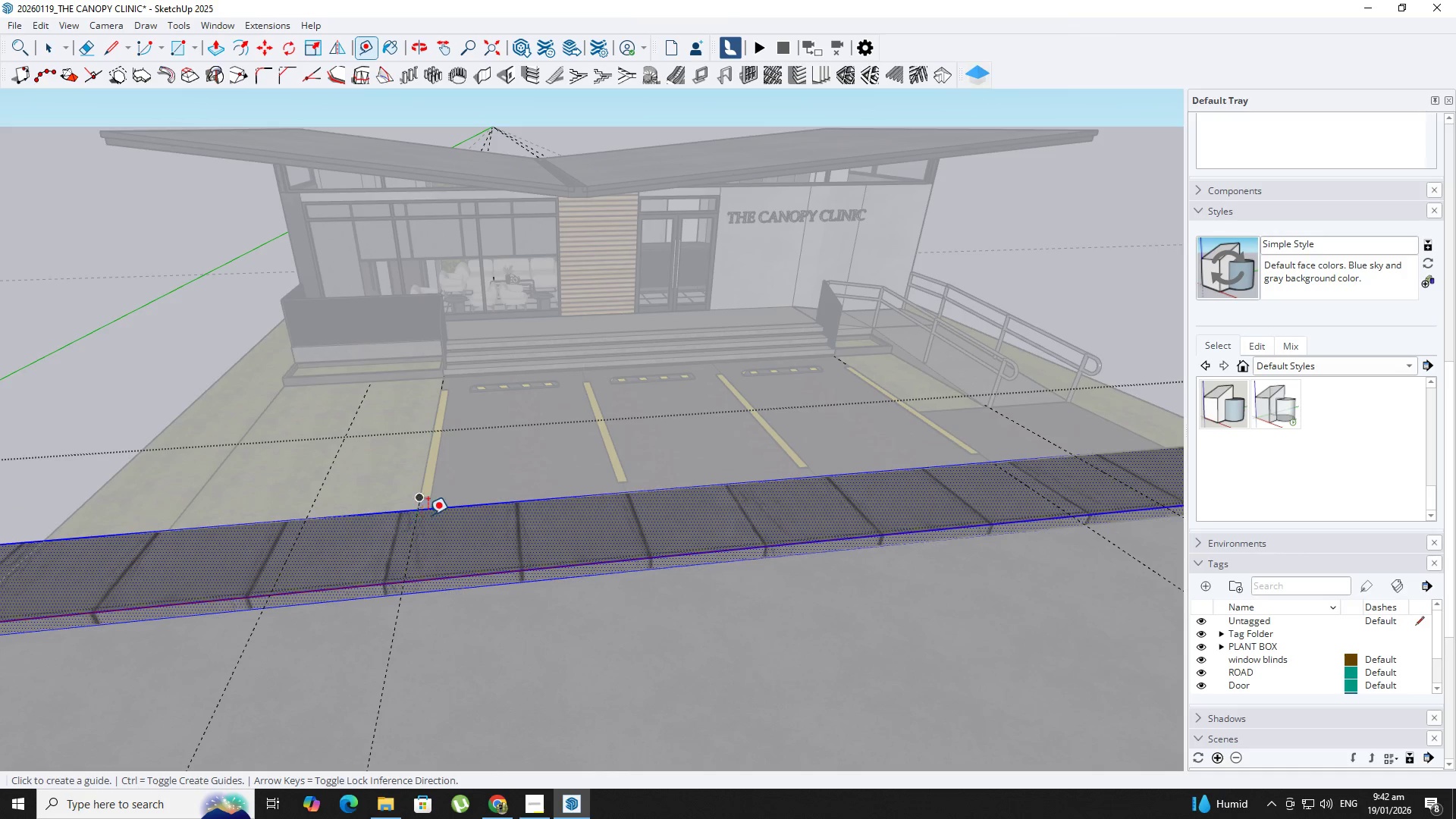 
key(A)
 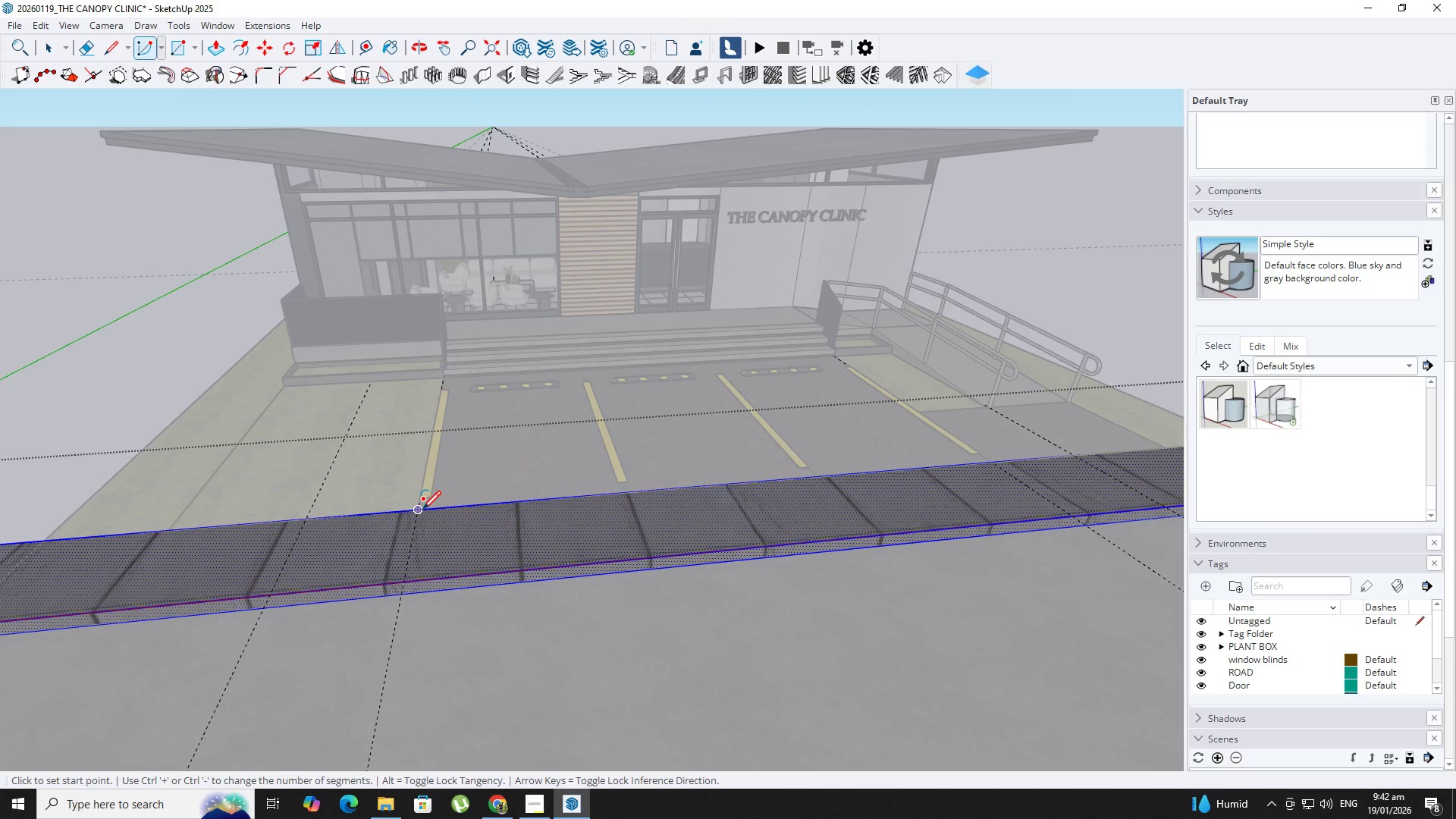 
left_click_drag(start_coordinate=[422, 511], to_coordinate=[412, 513])
 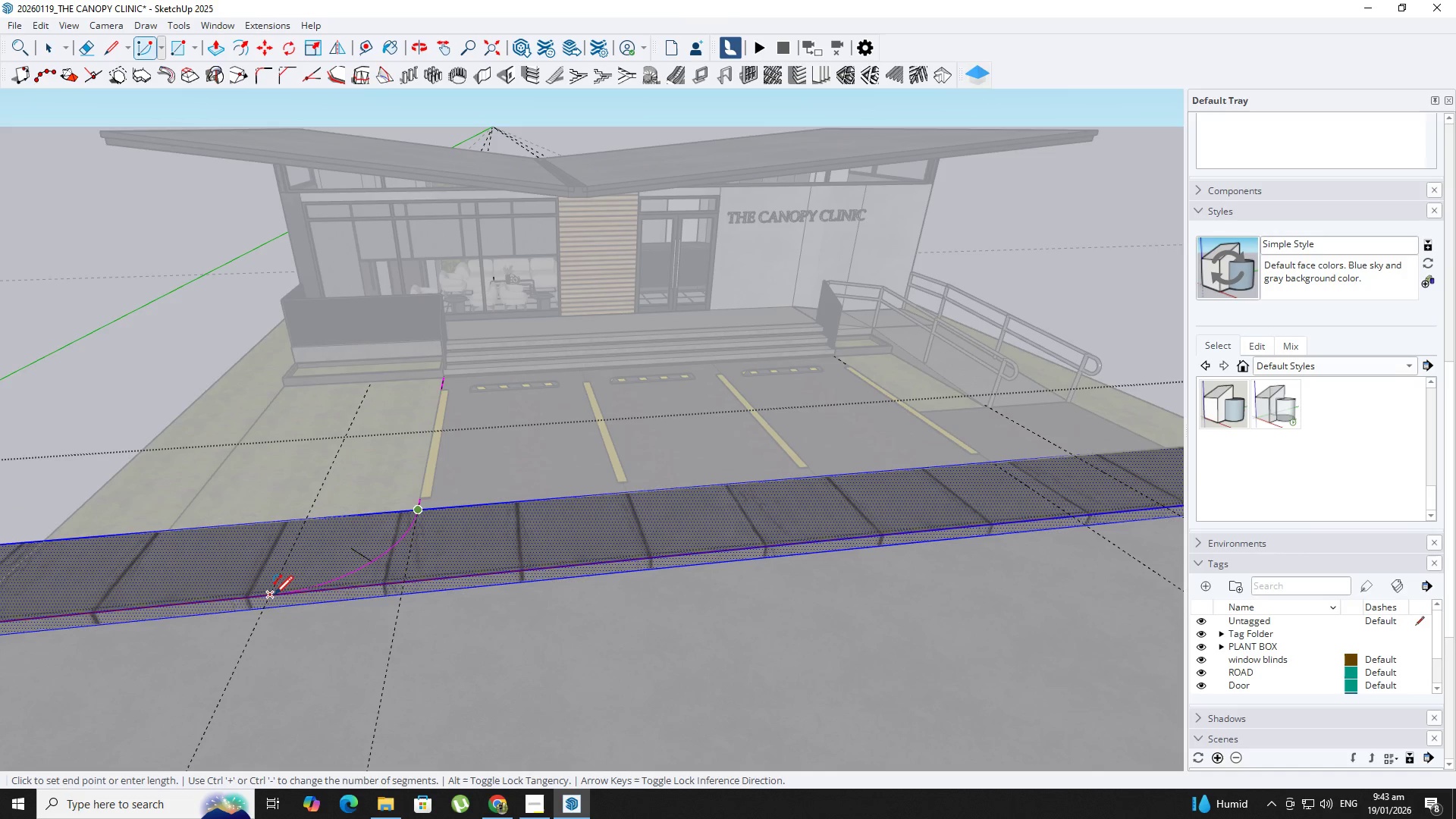 
double_click([275, 596])
 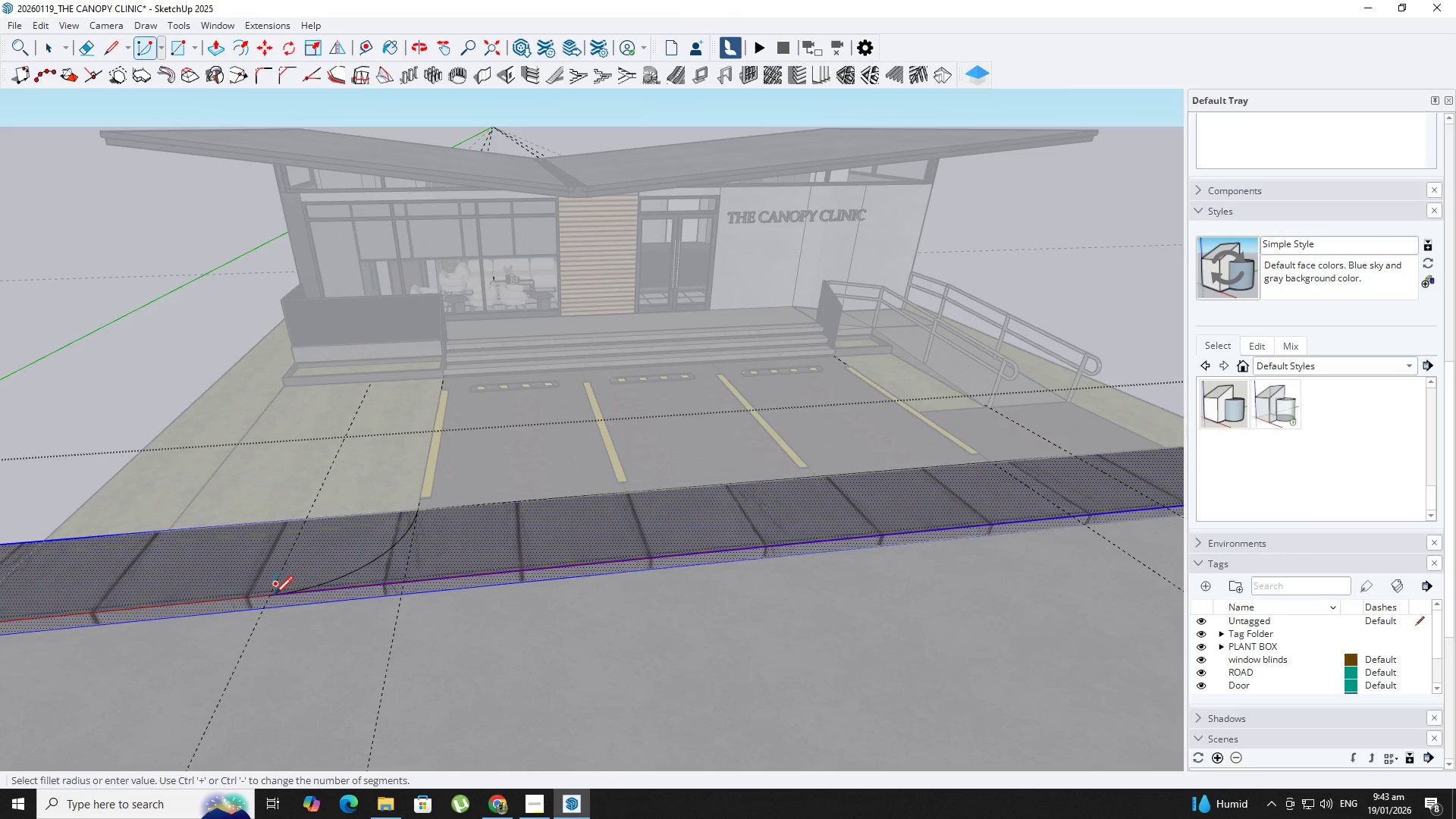 
scroll: coordinate [323, 588], scroll_direction: down, amount: 8.0
 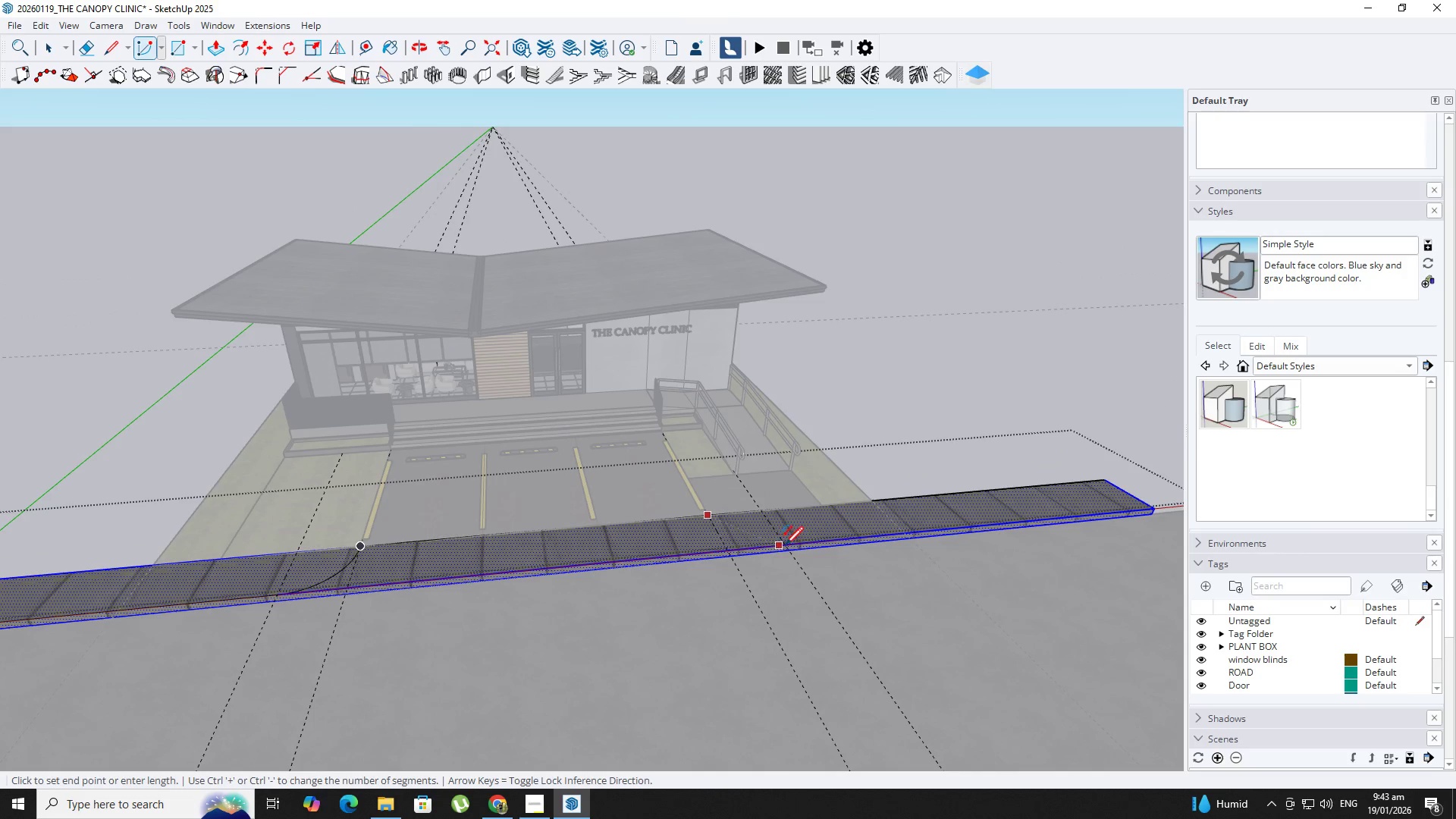 
key(Backquote)
 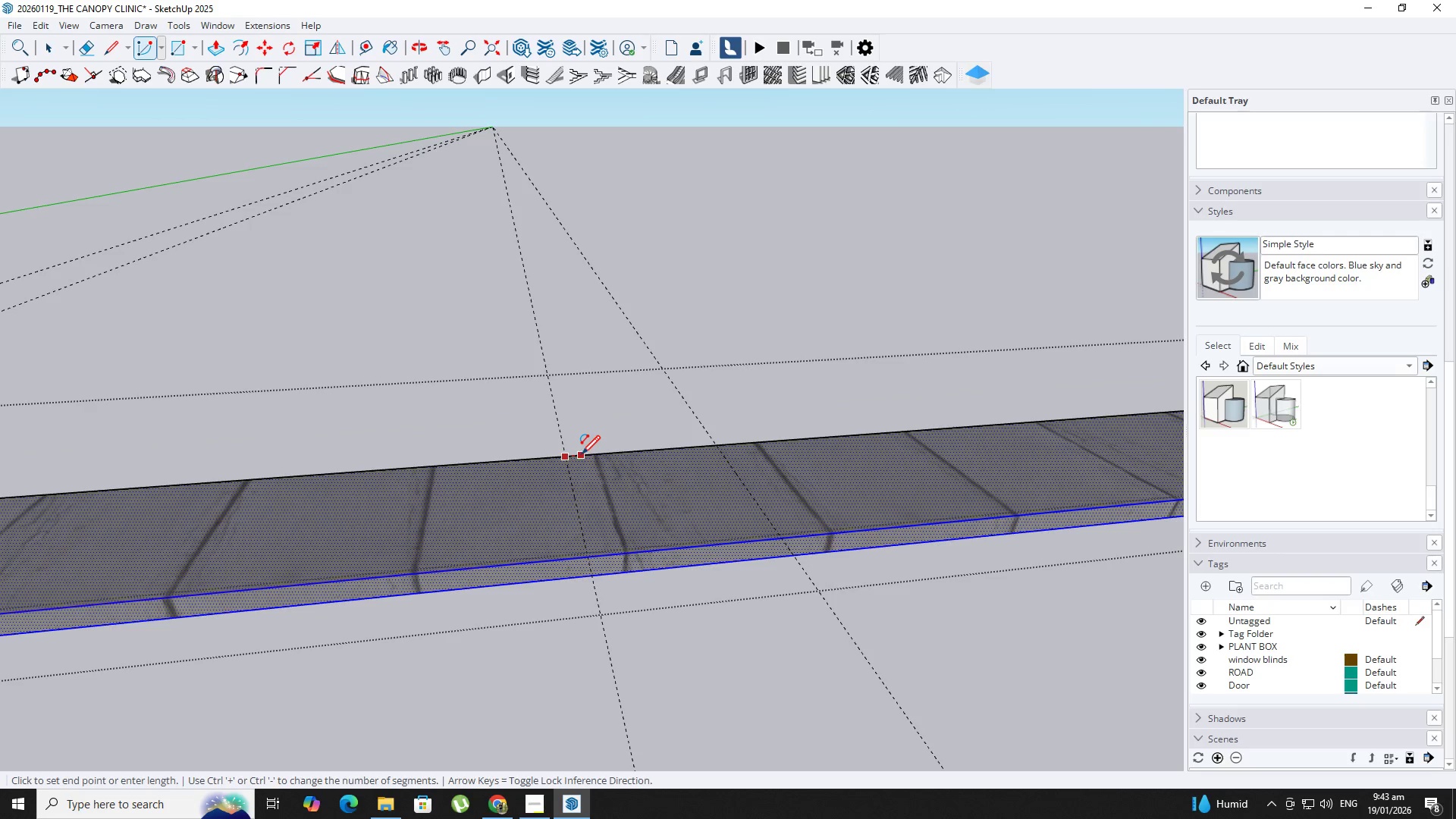 
scroll: coordinate [789, 550], scroll_direction: up, amount: 12.0
 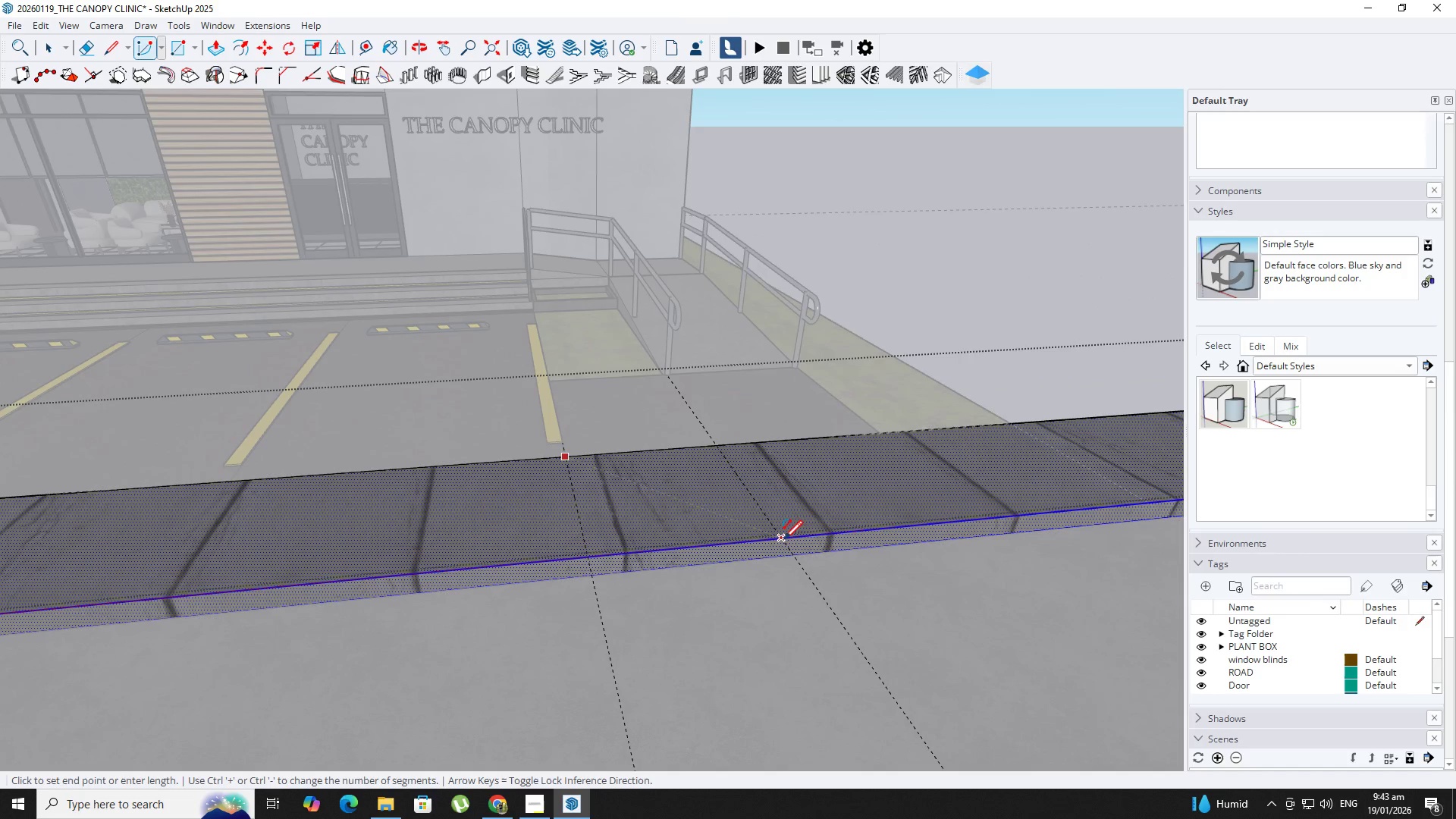 
key(Escape)
 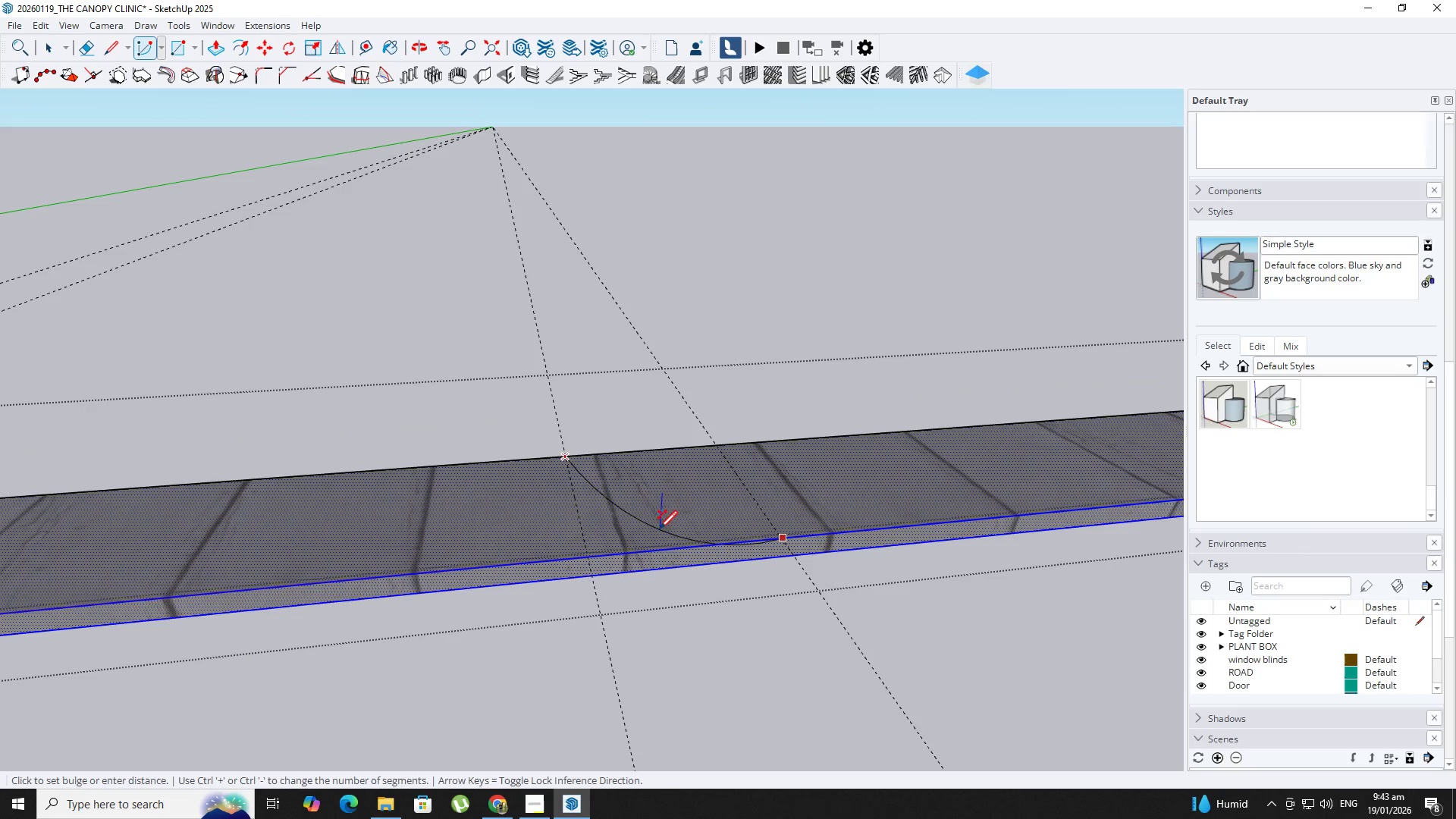 
left_click([627, 516])
 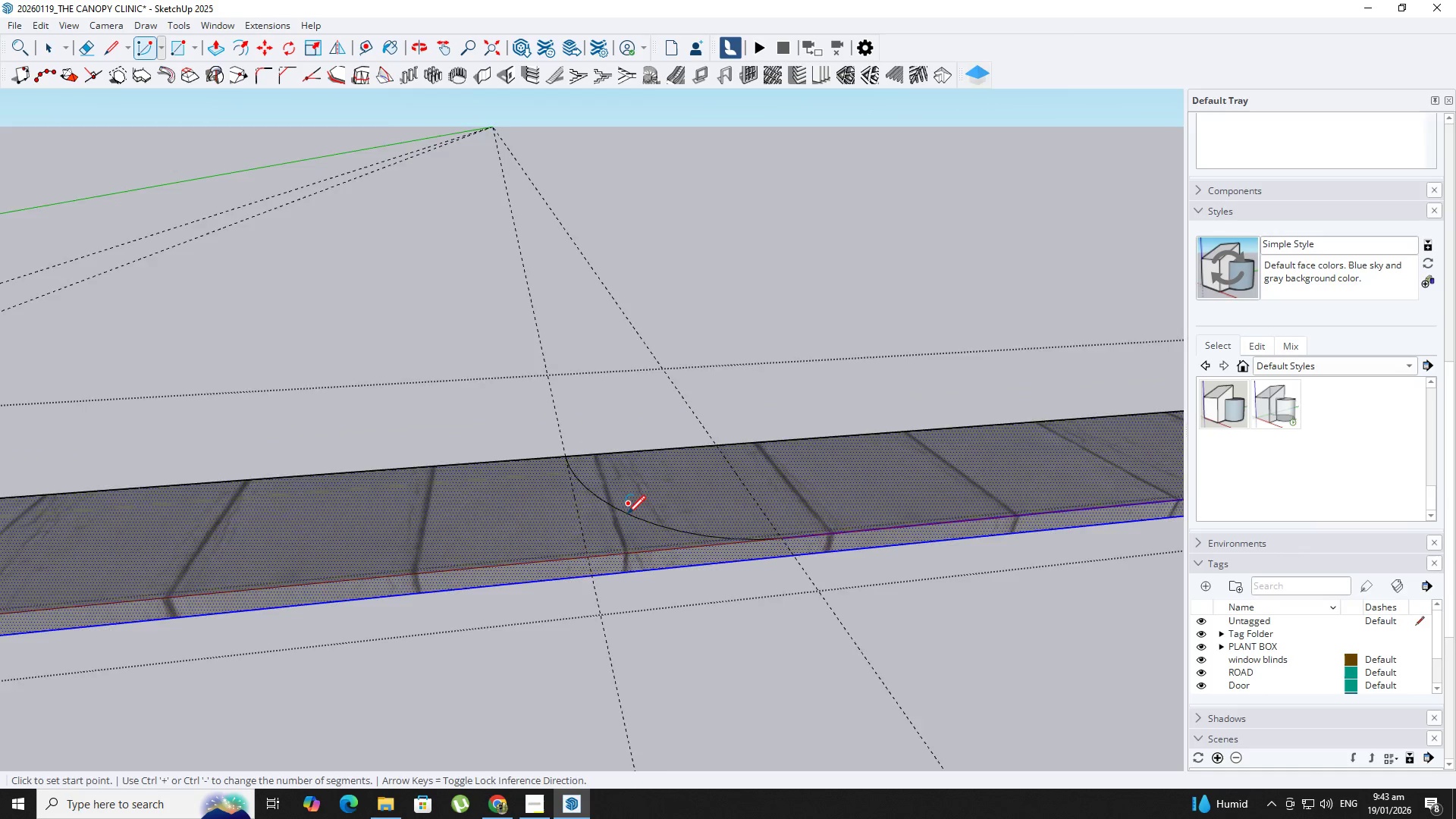 
key(Space)
 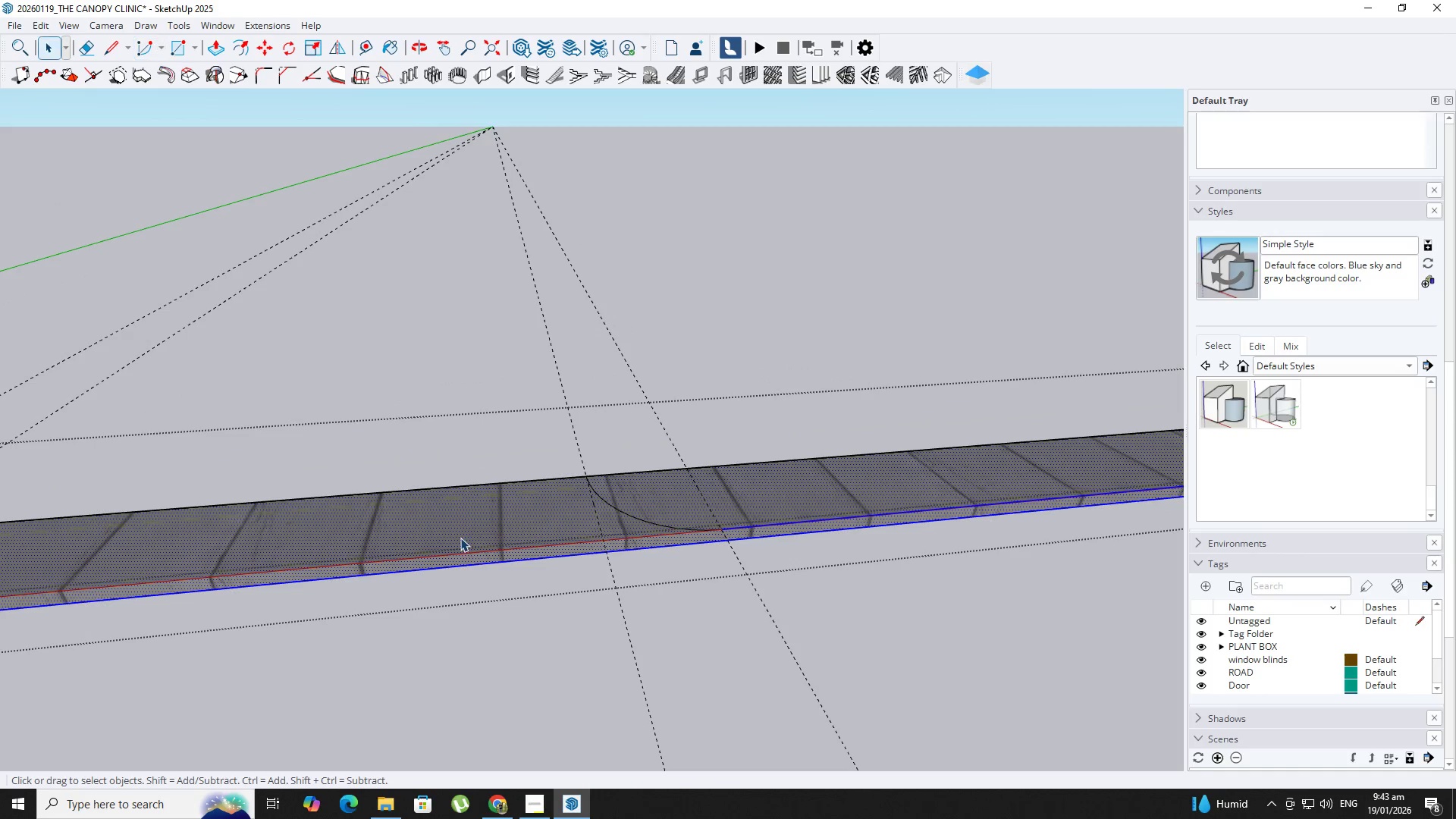 
left_click([460, 538])
 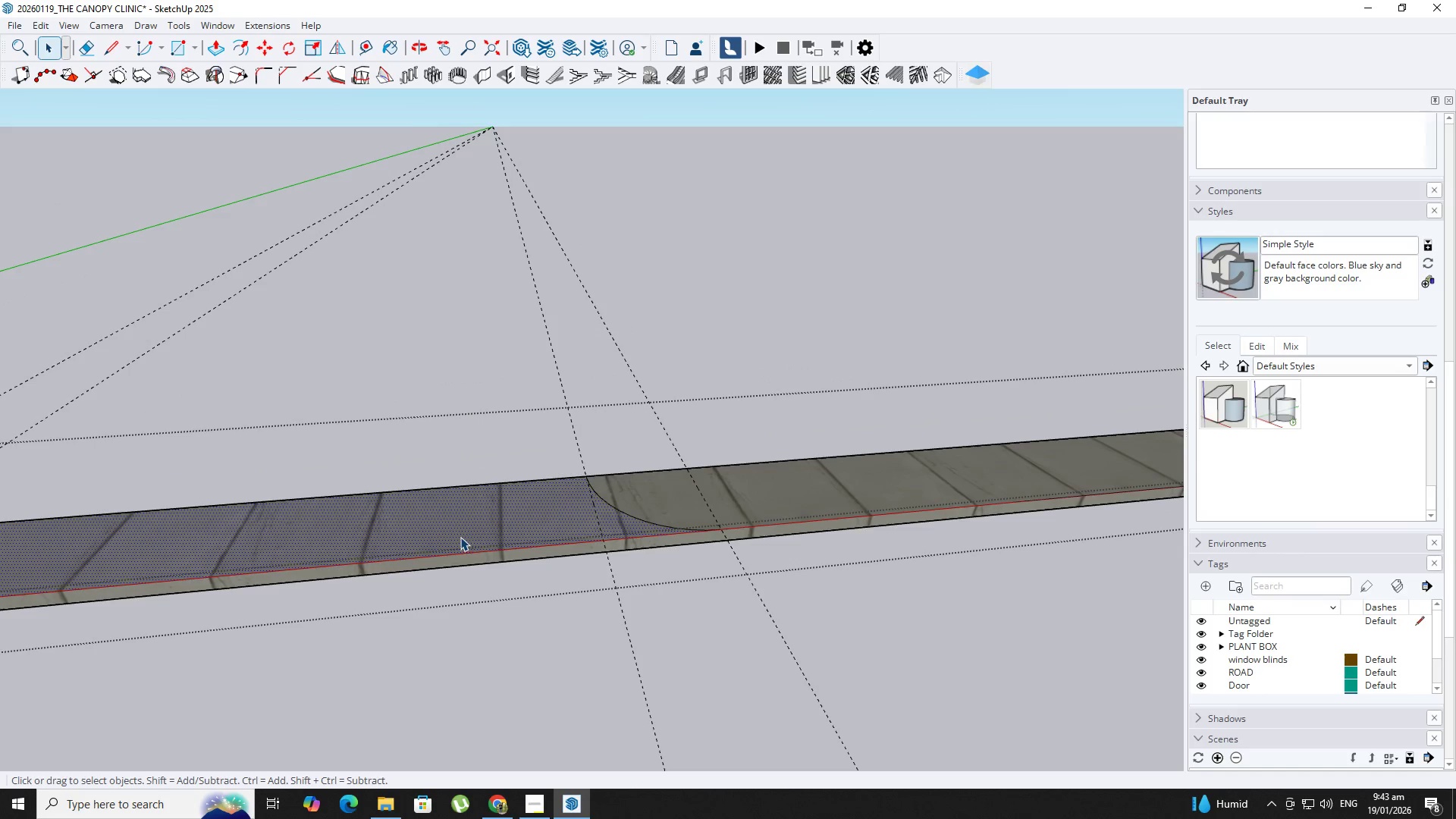 
scroll: coordinate [626, 516], scroll_direction: down, amount: 5.0
 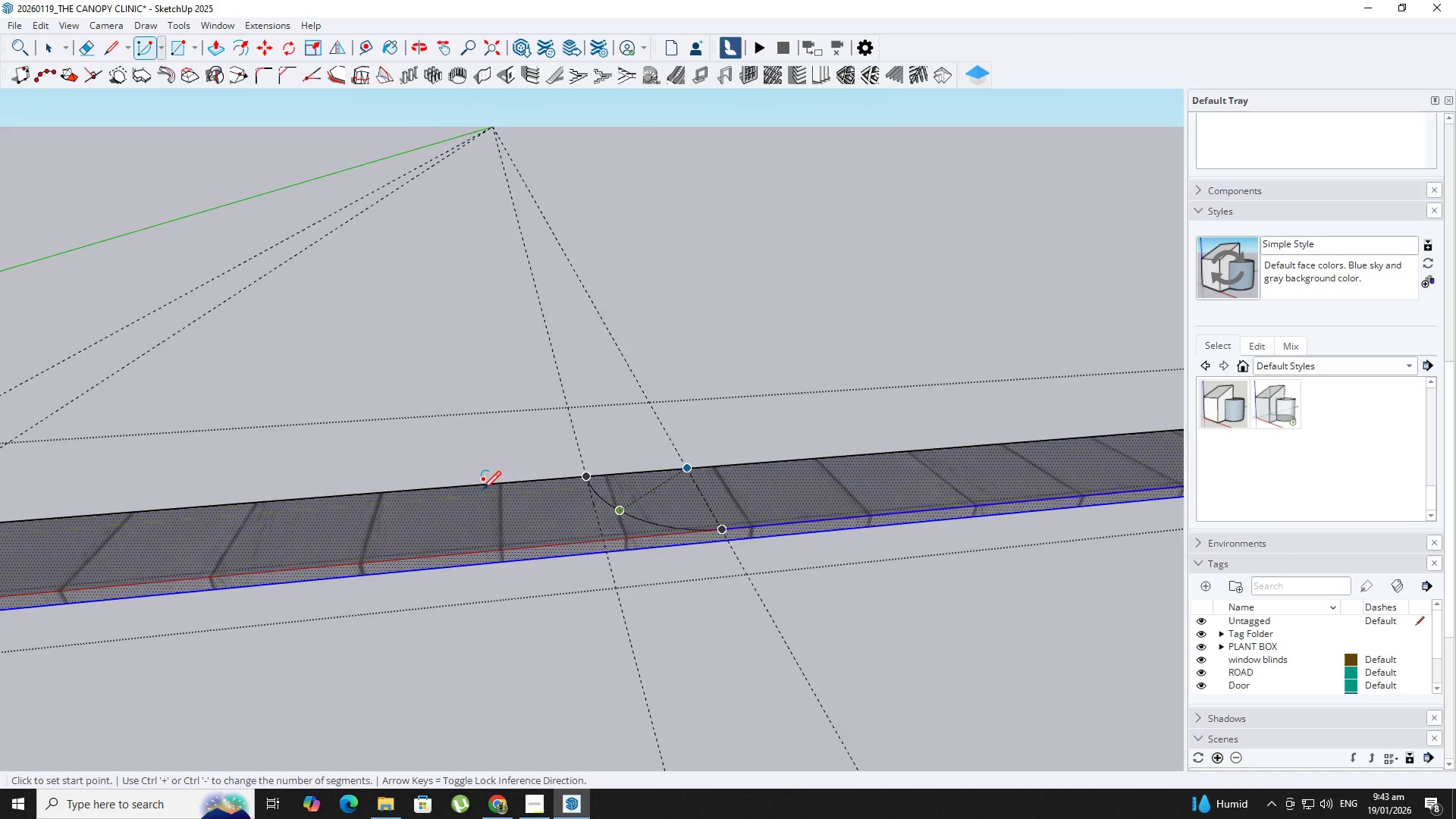 
hold_key(key=ShiftLeft, duration=0.34)
 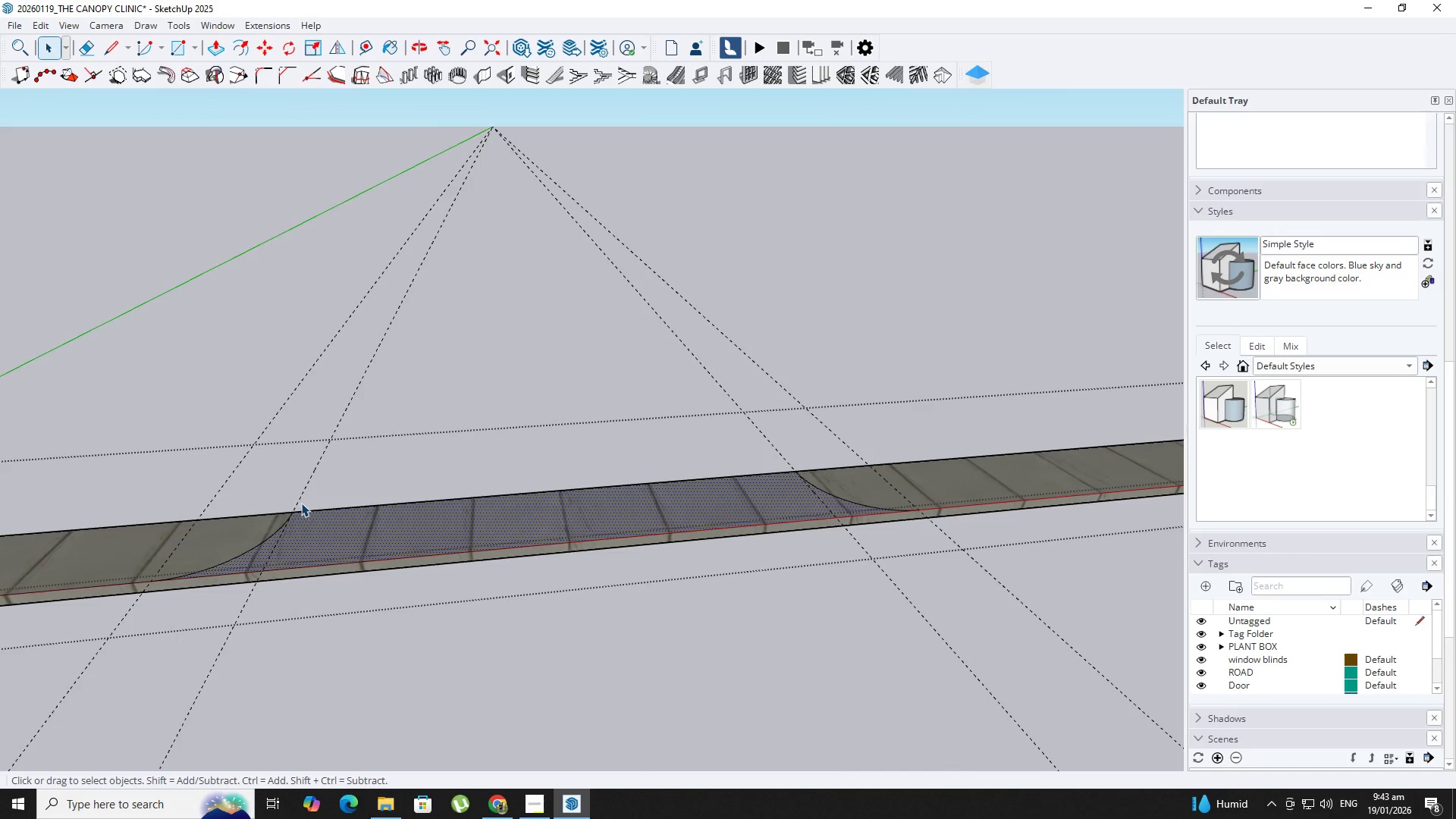 
scroll: coordinate [460, 537], scroll_direction: down, amount: 4.0
 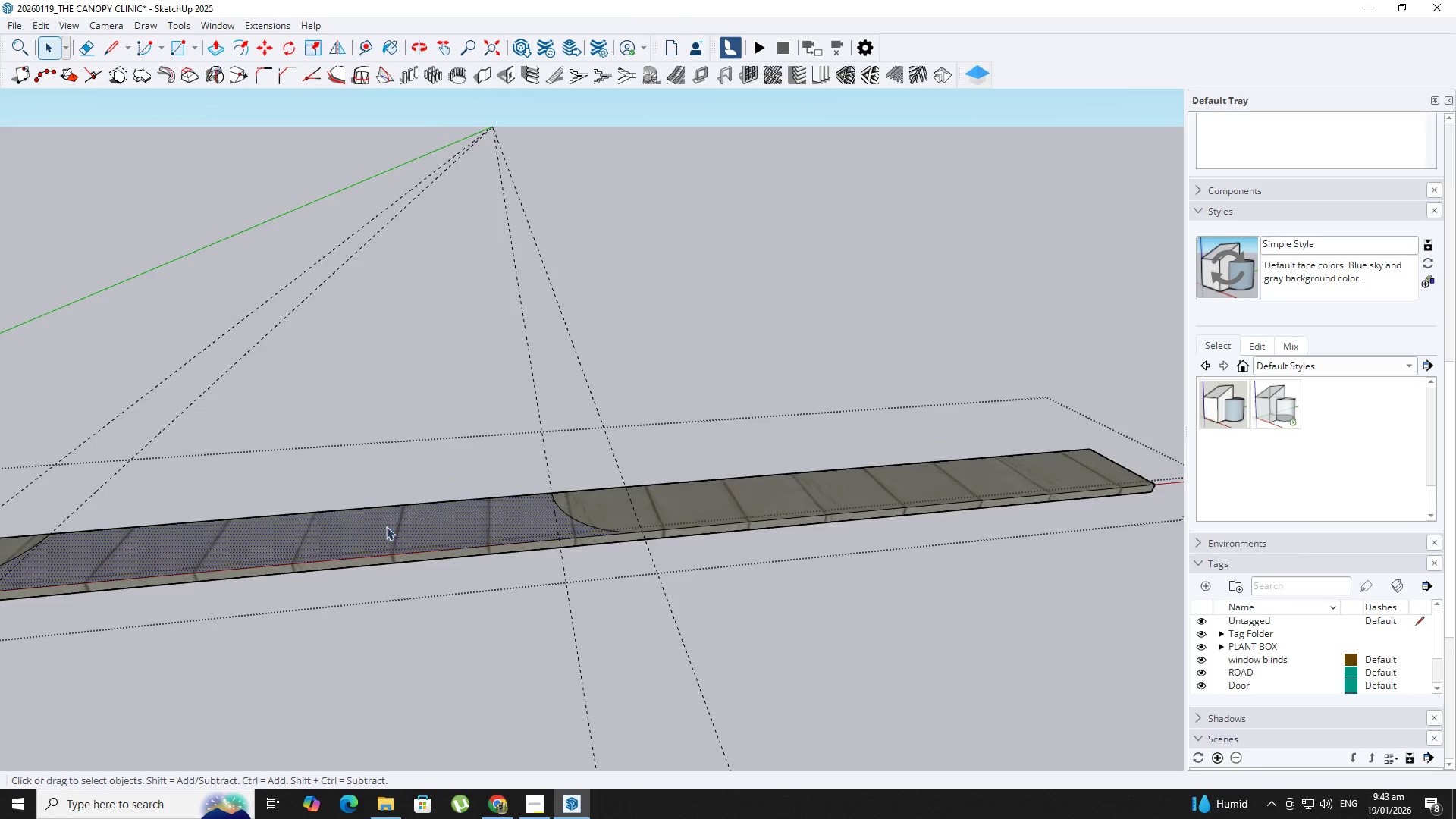 
key(P)
 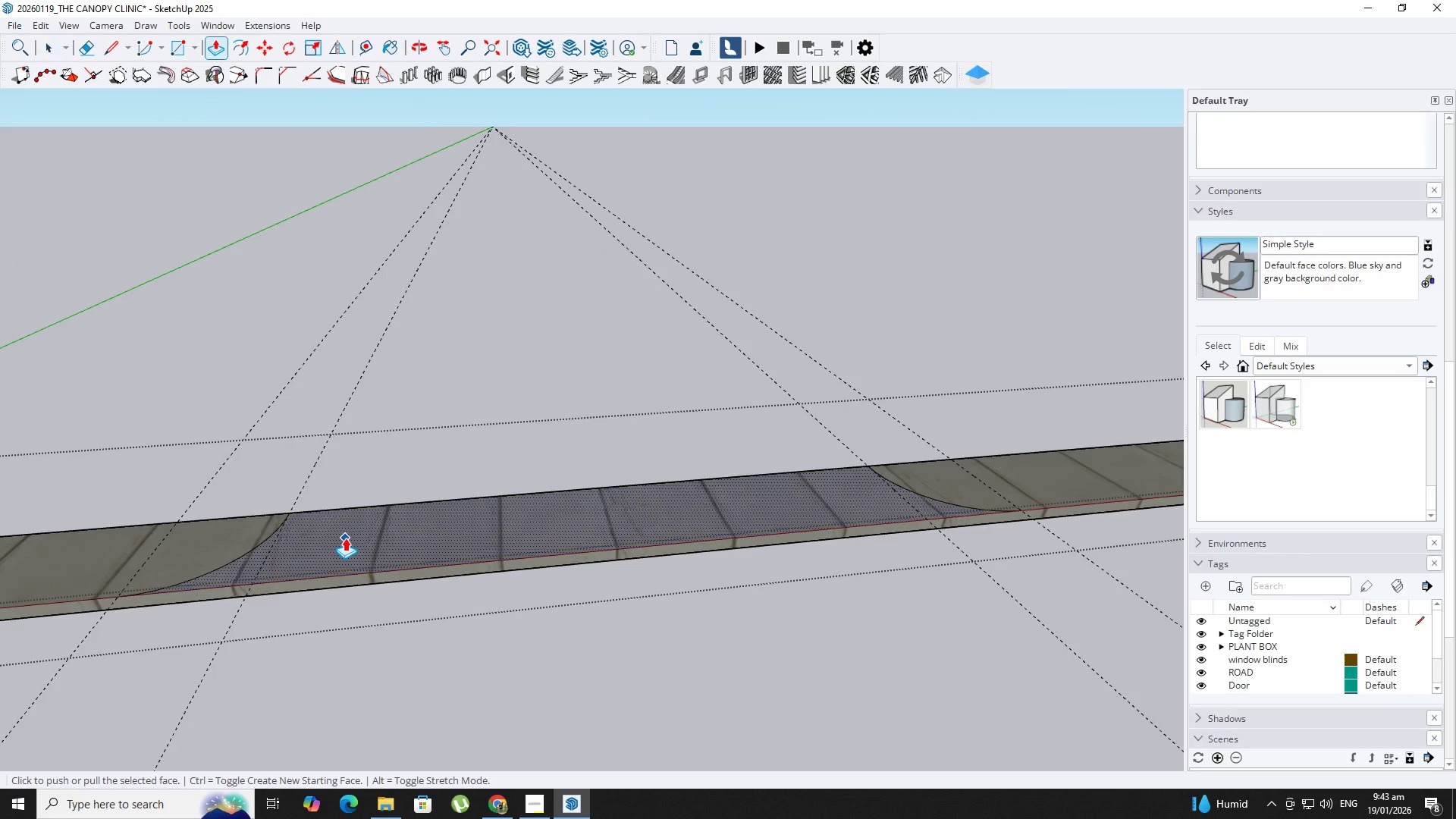 
left_click([345, 538])
 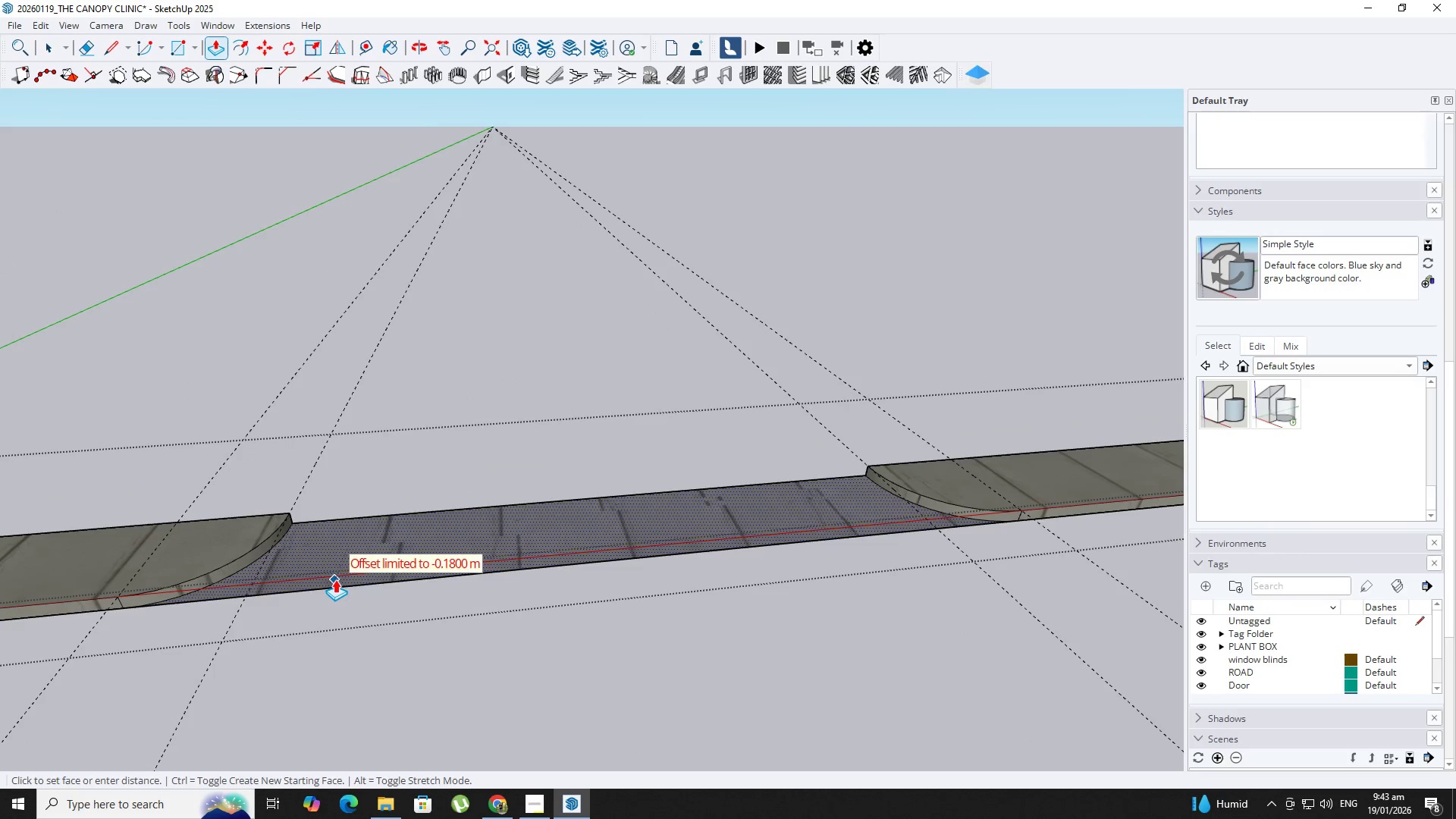 
scroll: coordinate [312, 508], scroll_direction: up, amount: 3.0
 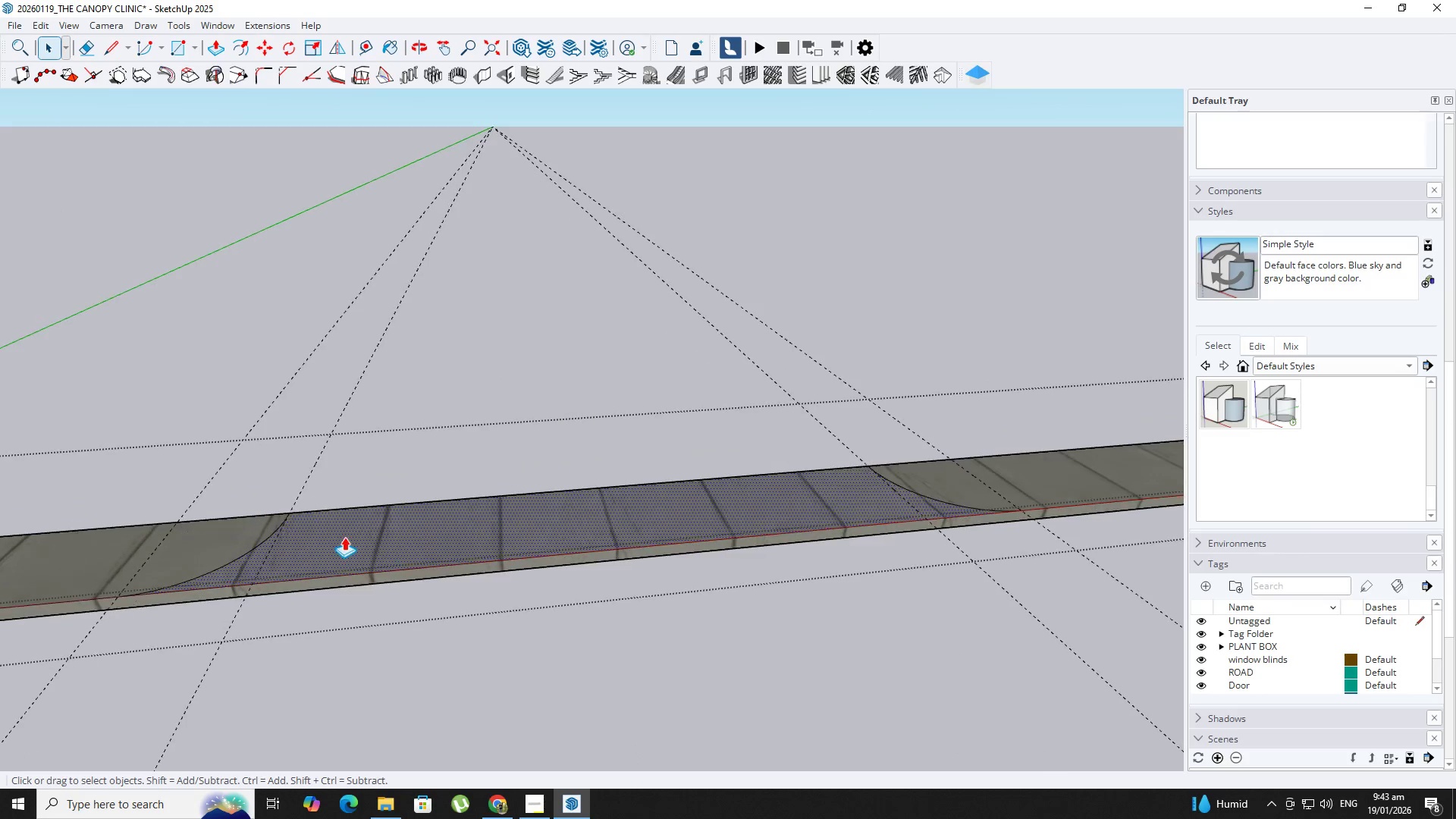 
left_click([335, 579])
 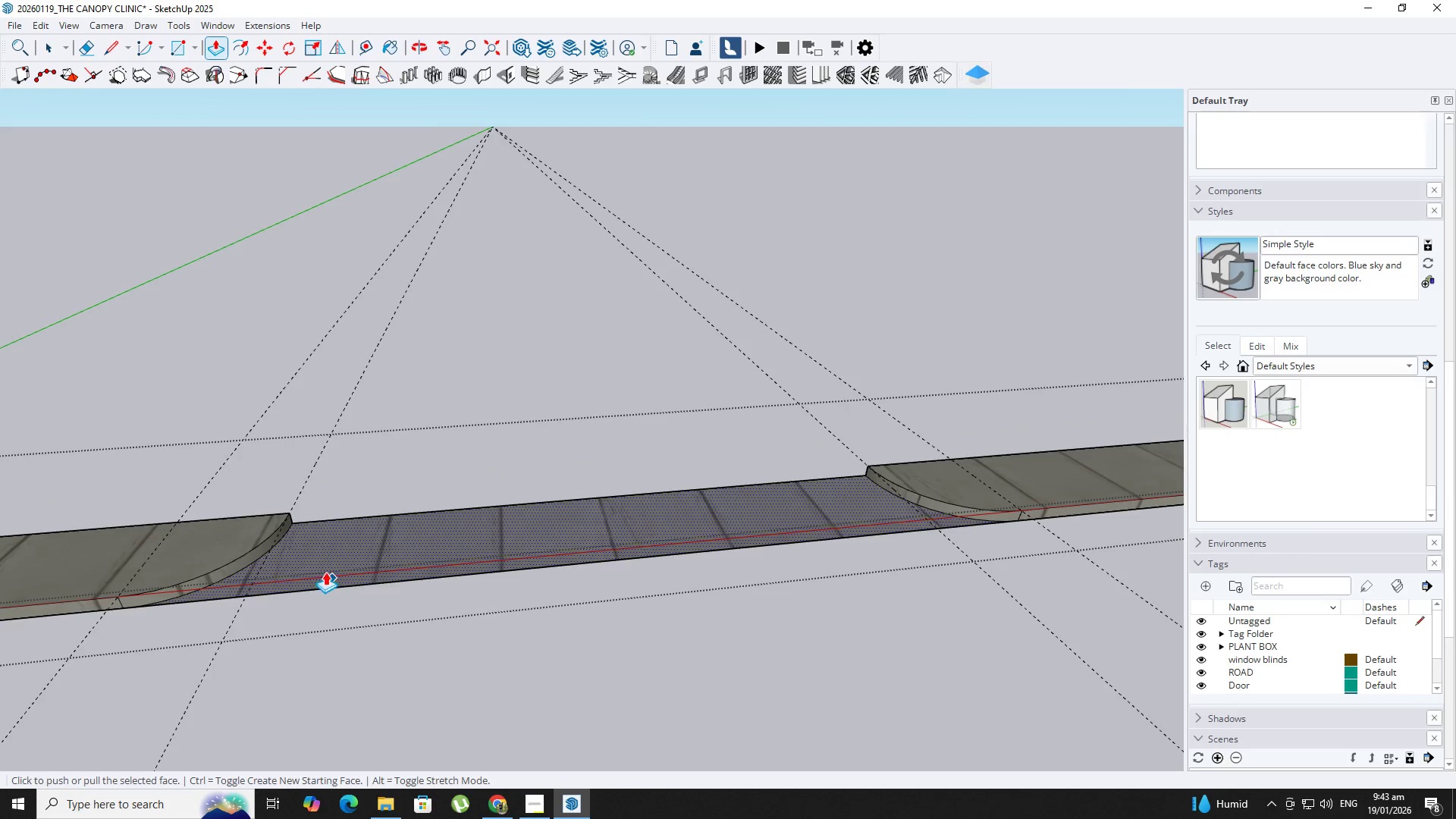 
key(Backquote)
 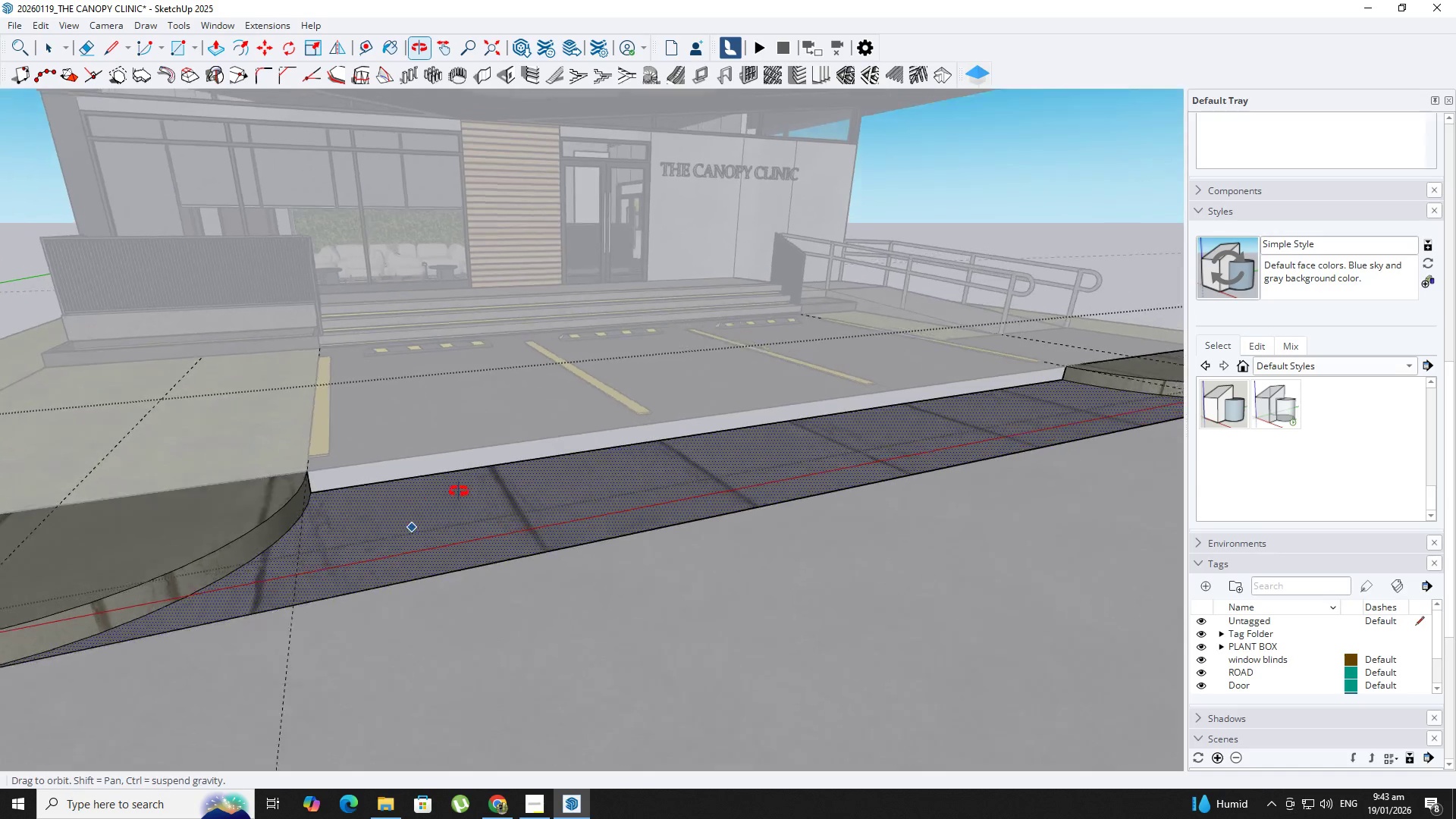 
scroll: coordinate [323, 556], scroll_direction: up, amount: 6.0
 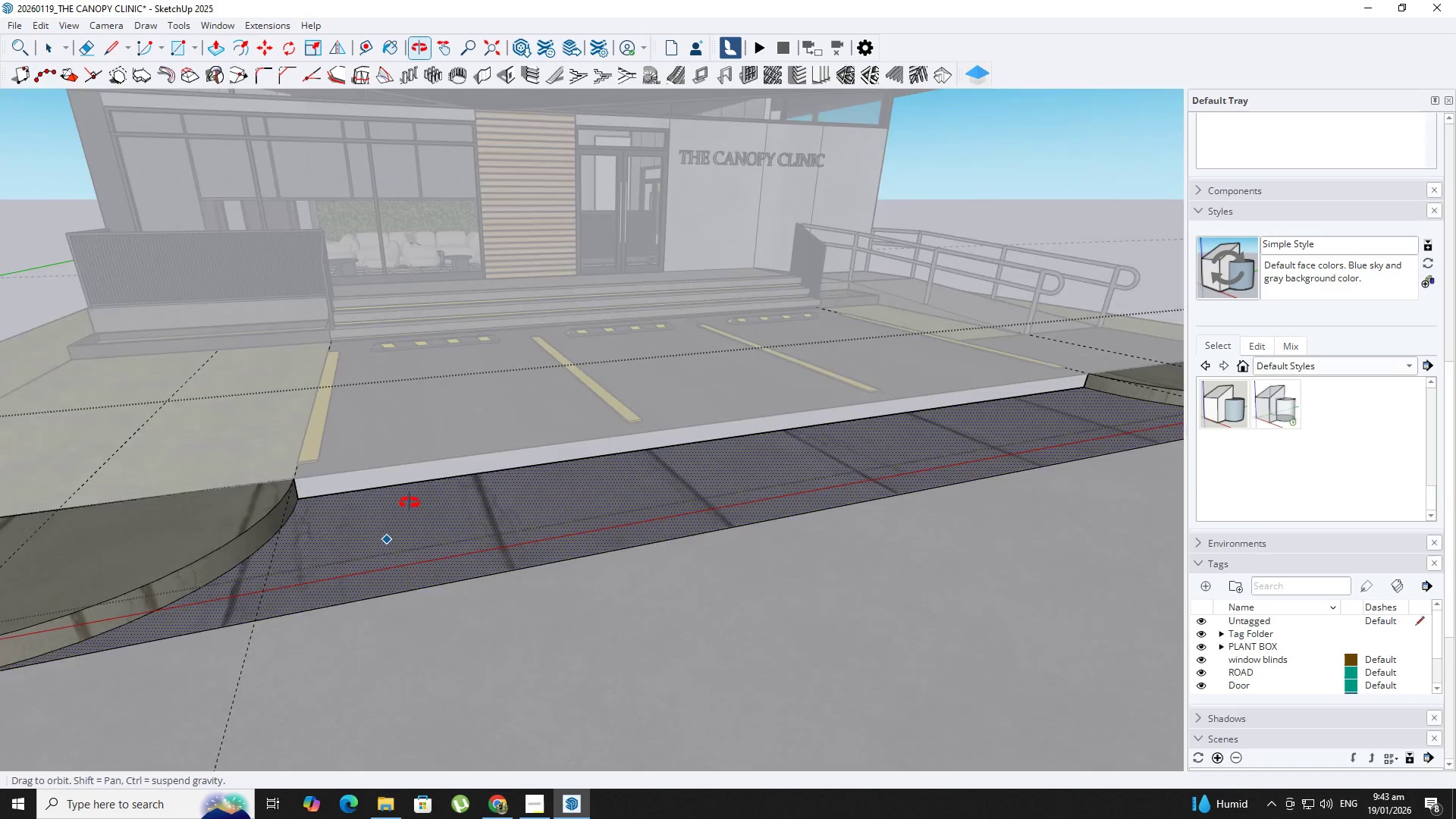 
key(Space)
 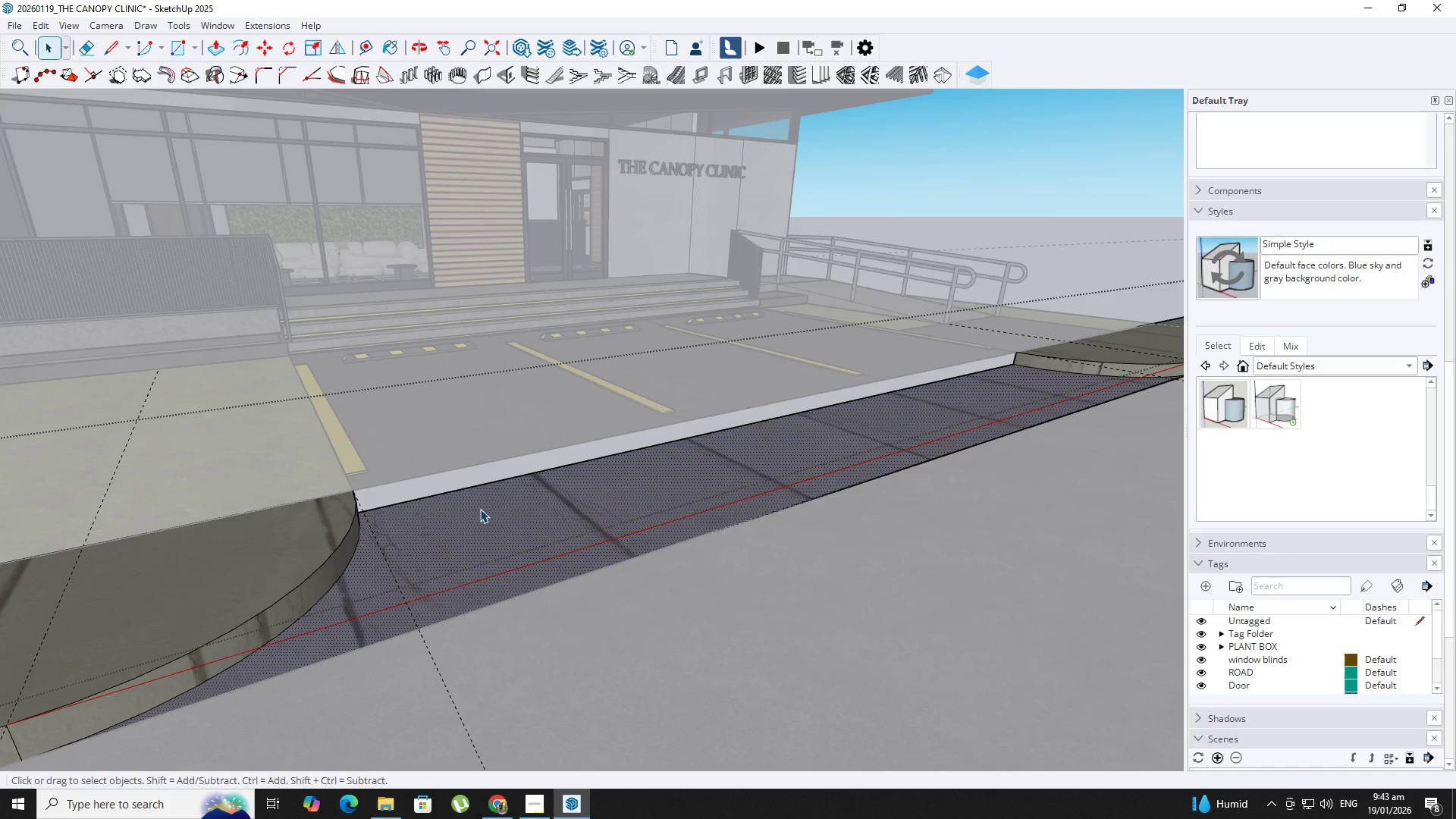 
double_click([480, 509])
 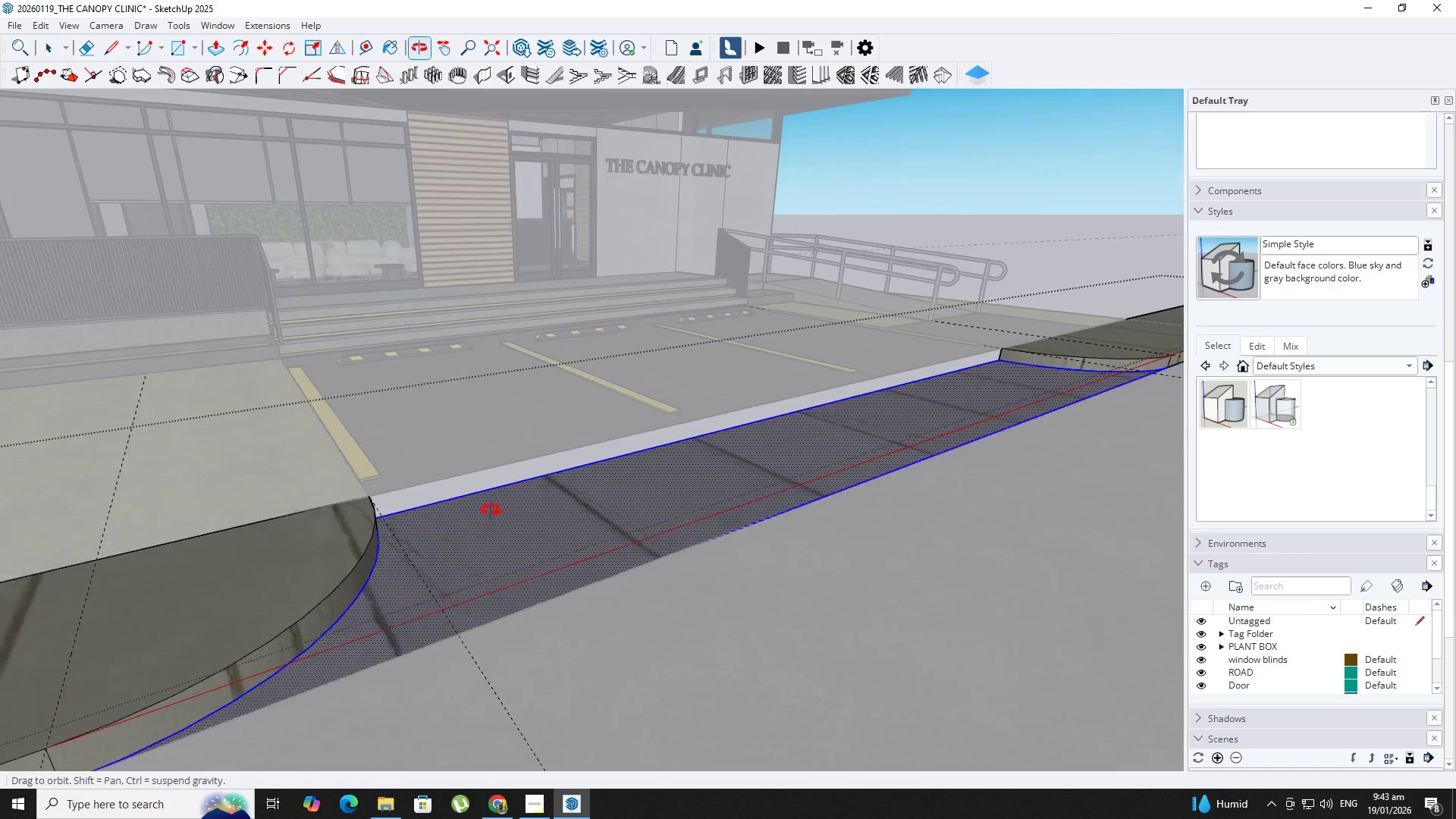 
right_click([491, 512])
 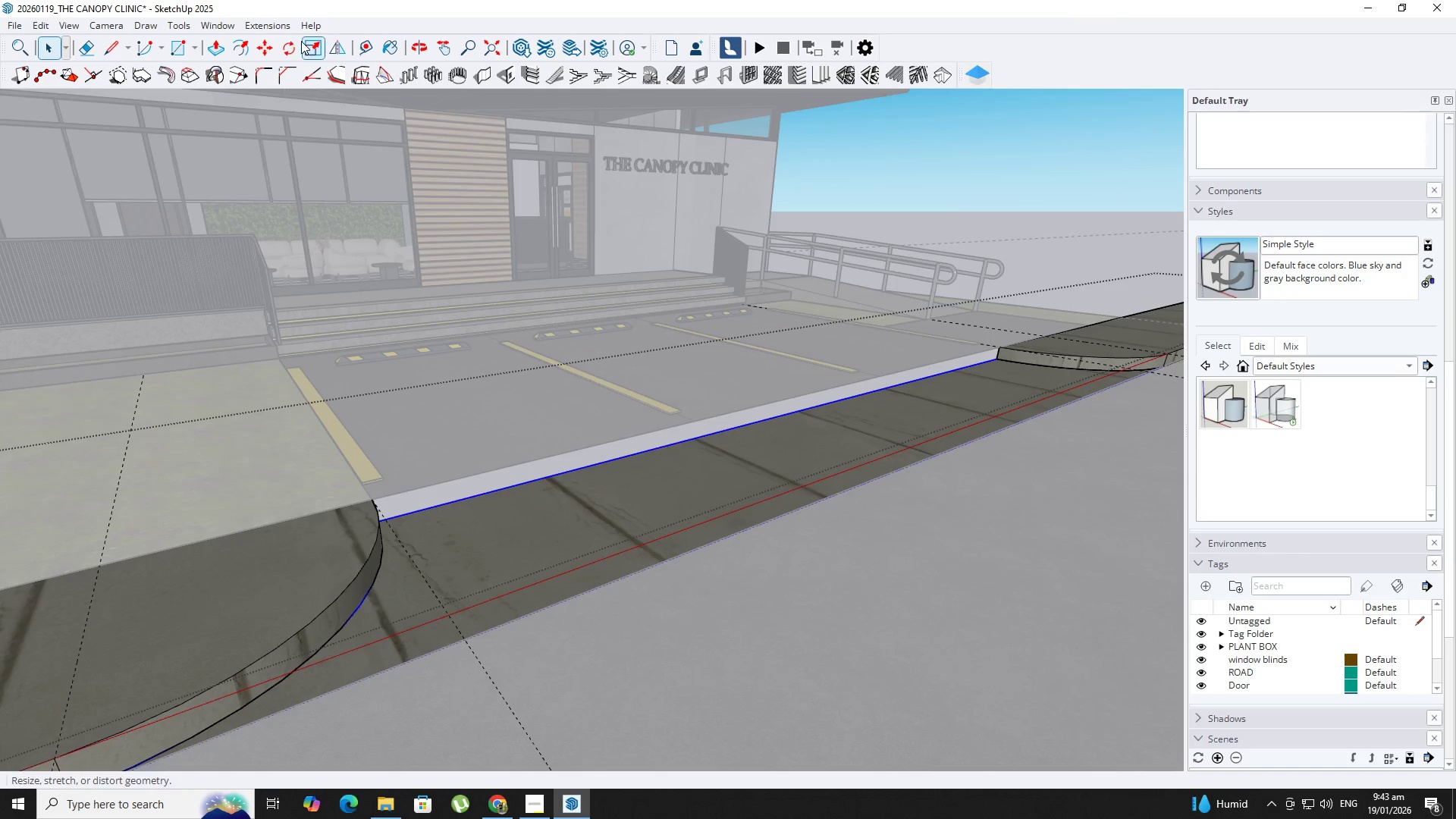 
left_click([287, 49])
 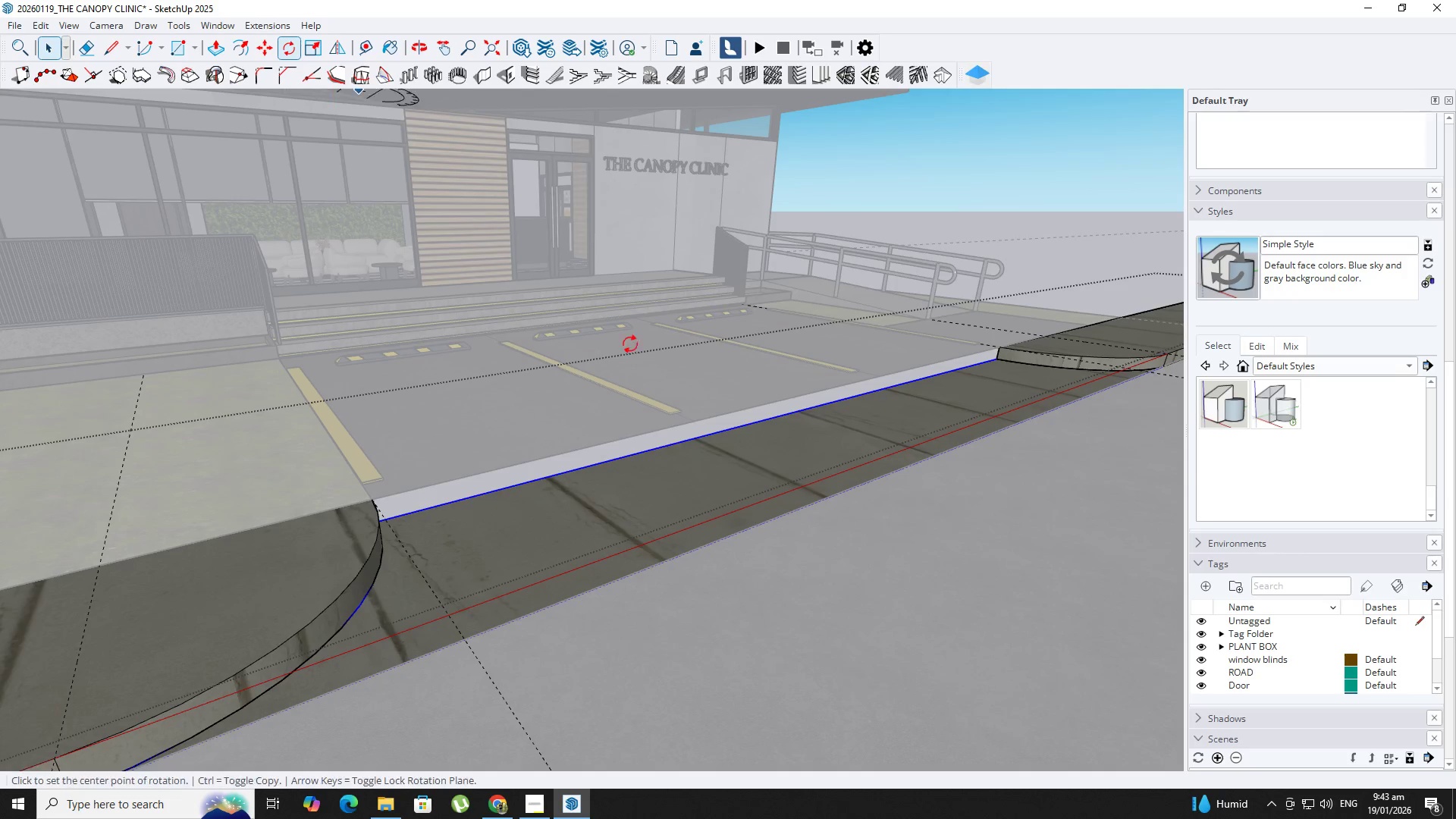 
key(ArrowLeft)
 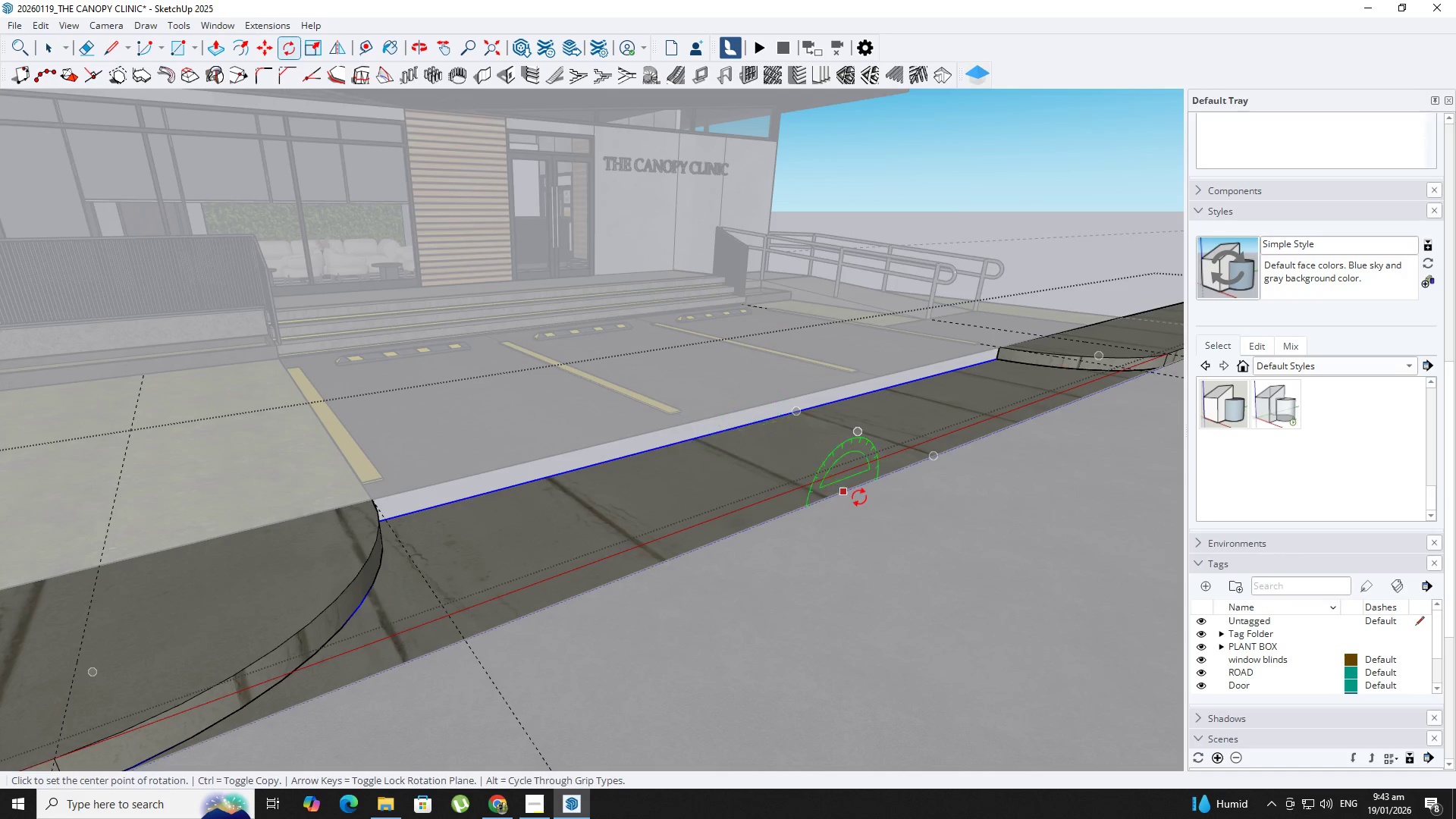 
key(ArrowRight)
 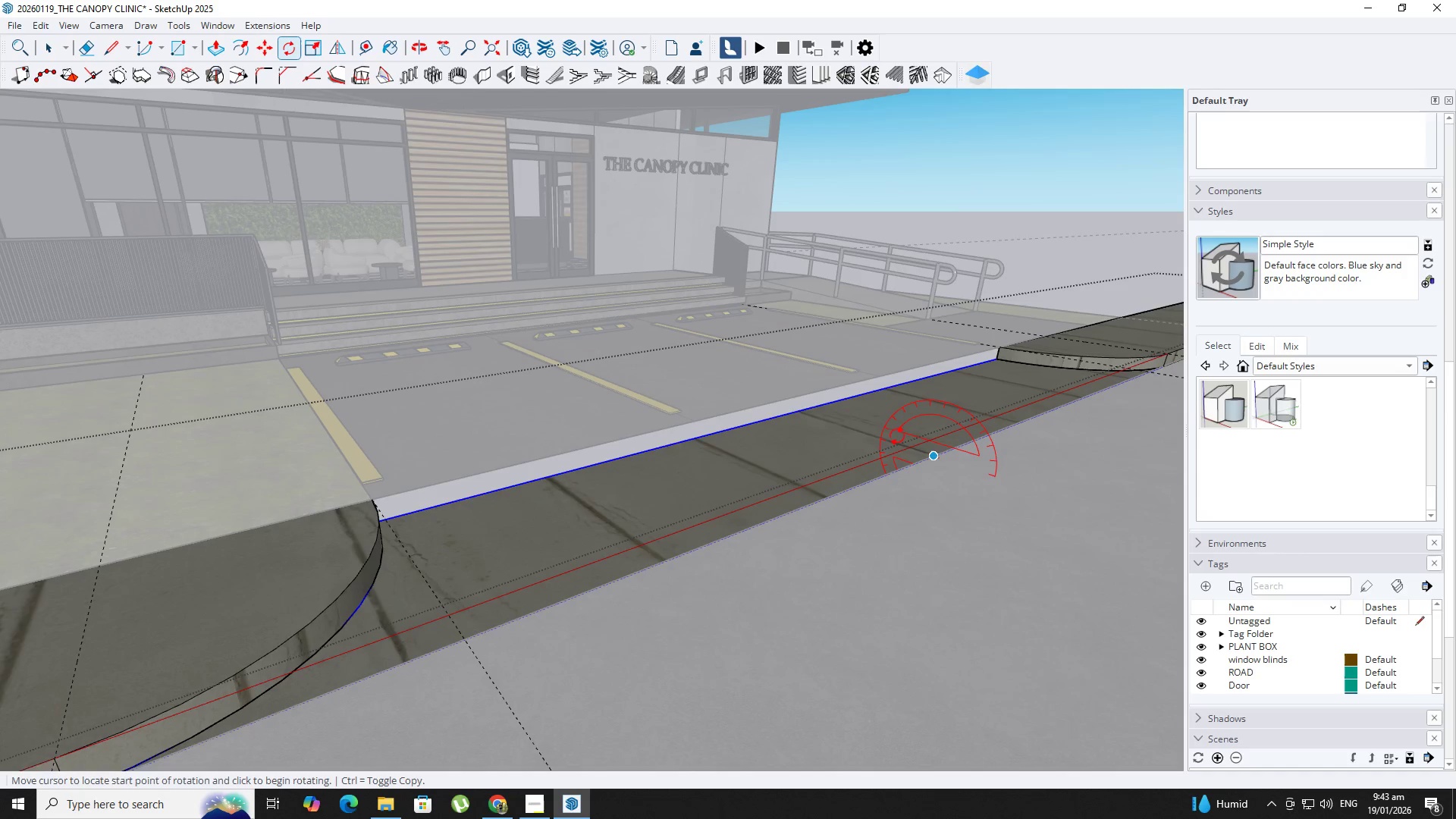 
left_click([797, 411])
 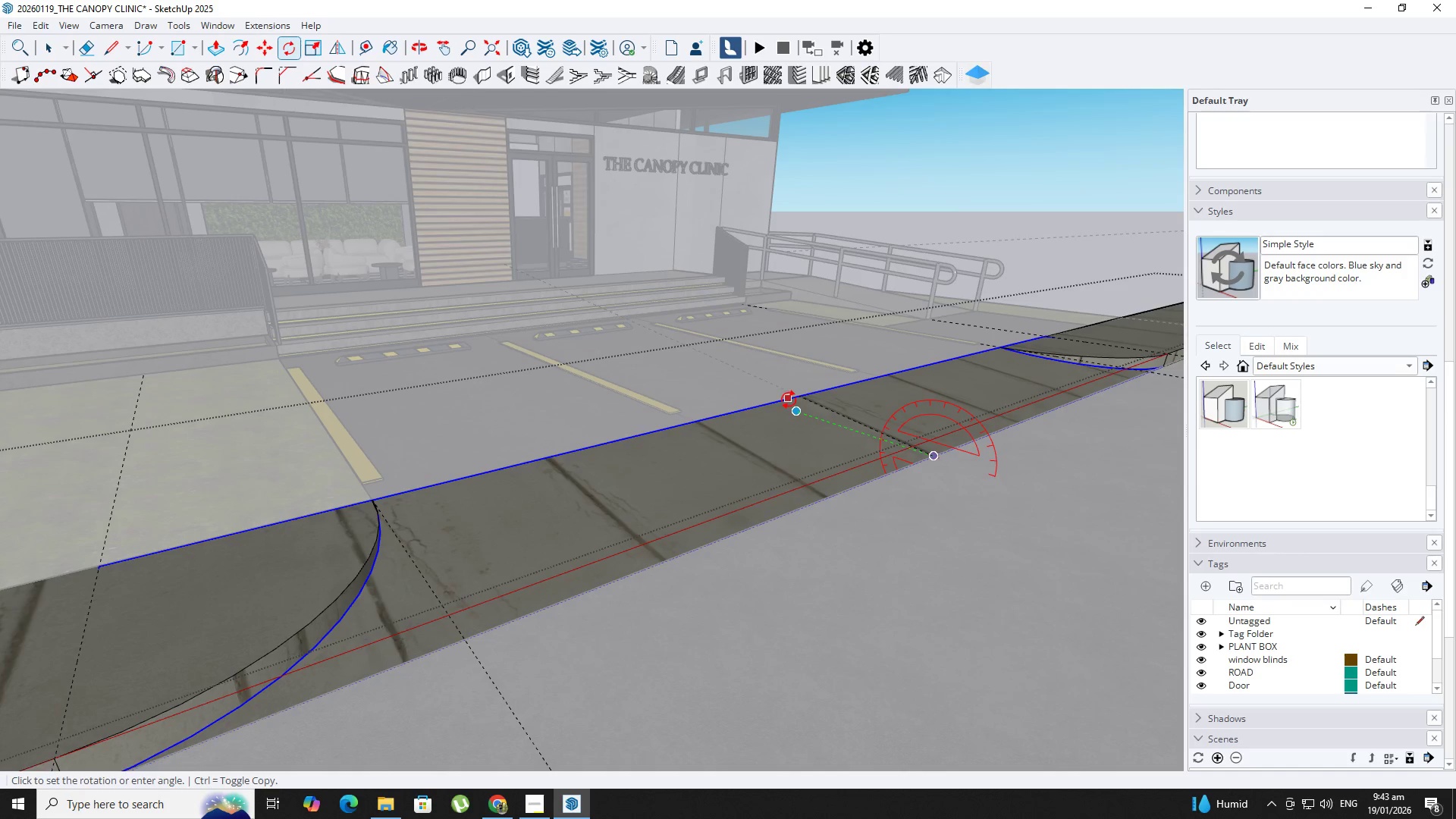 
left_click([789, 400])
 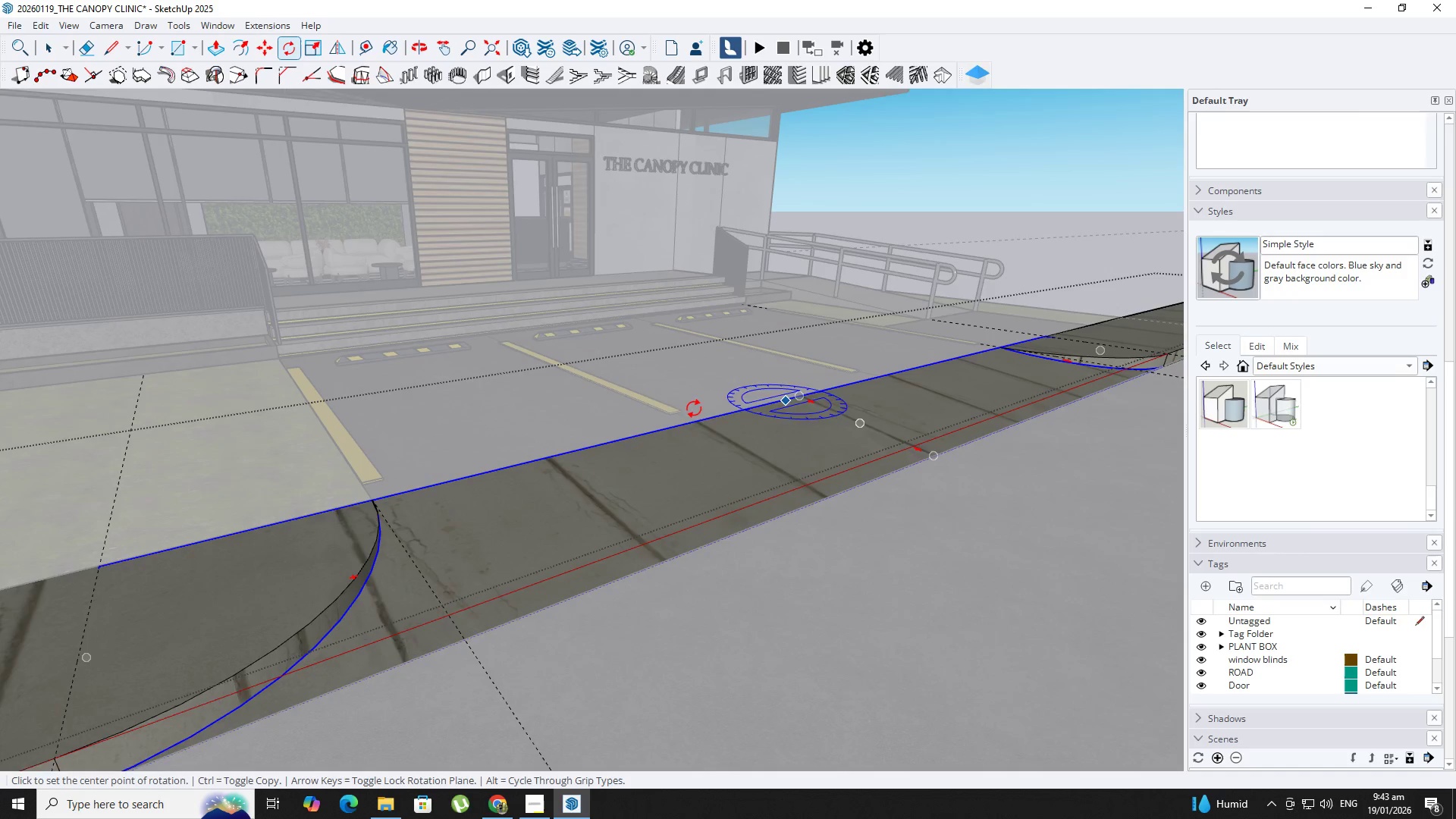 
type( BN)
 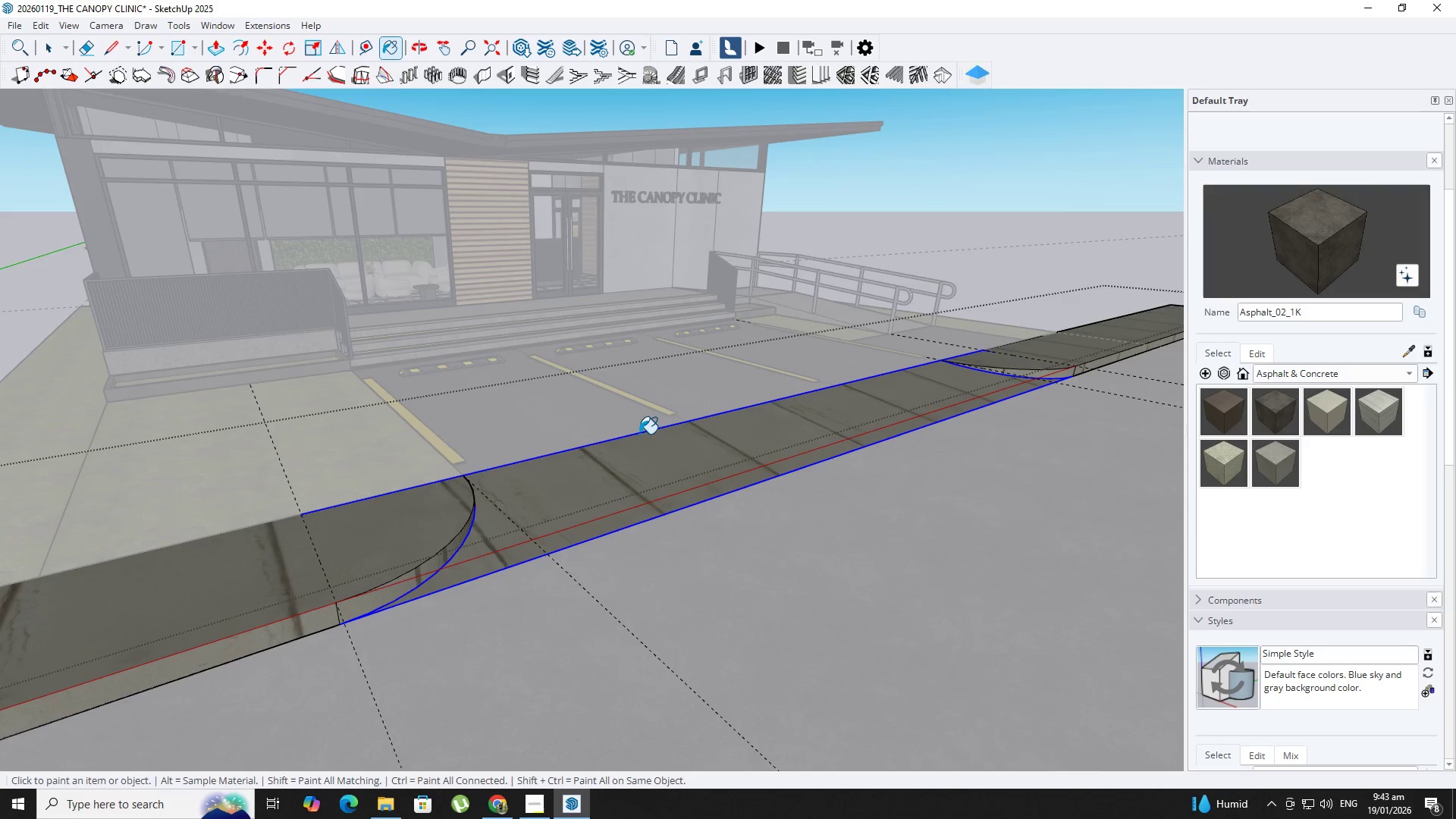 
scroll: coordinate [664, 421], scroll_direction: down, amount: 3.0
 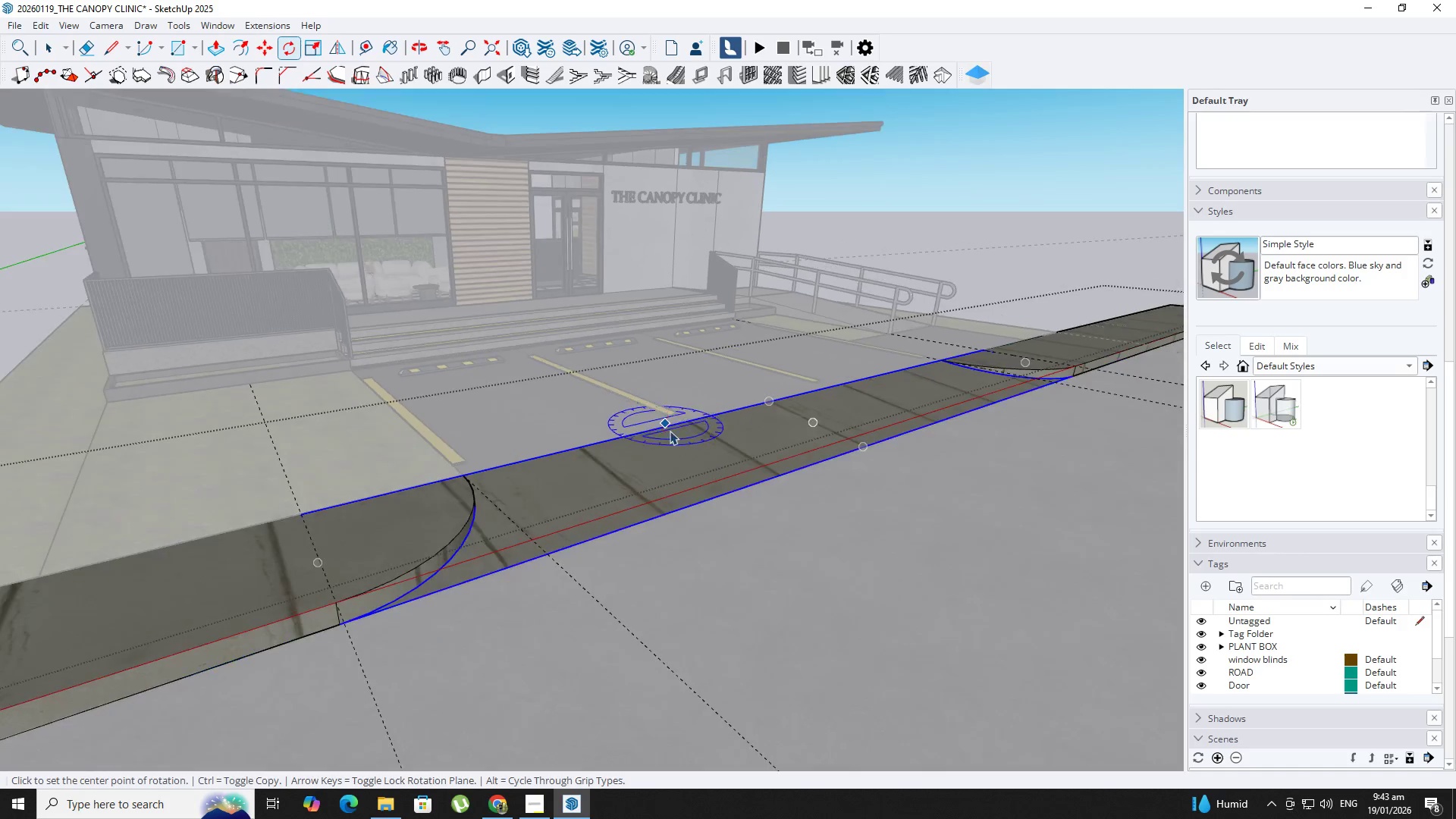 
key(Alt+AltLeft)
 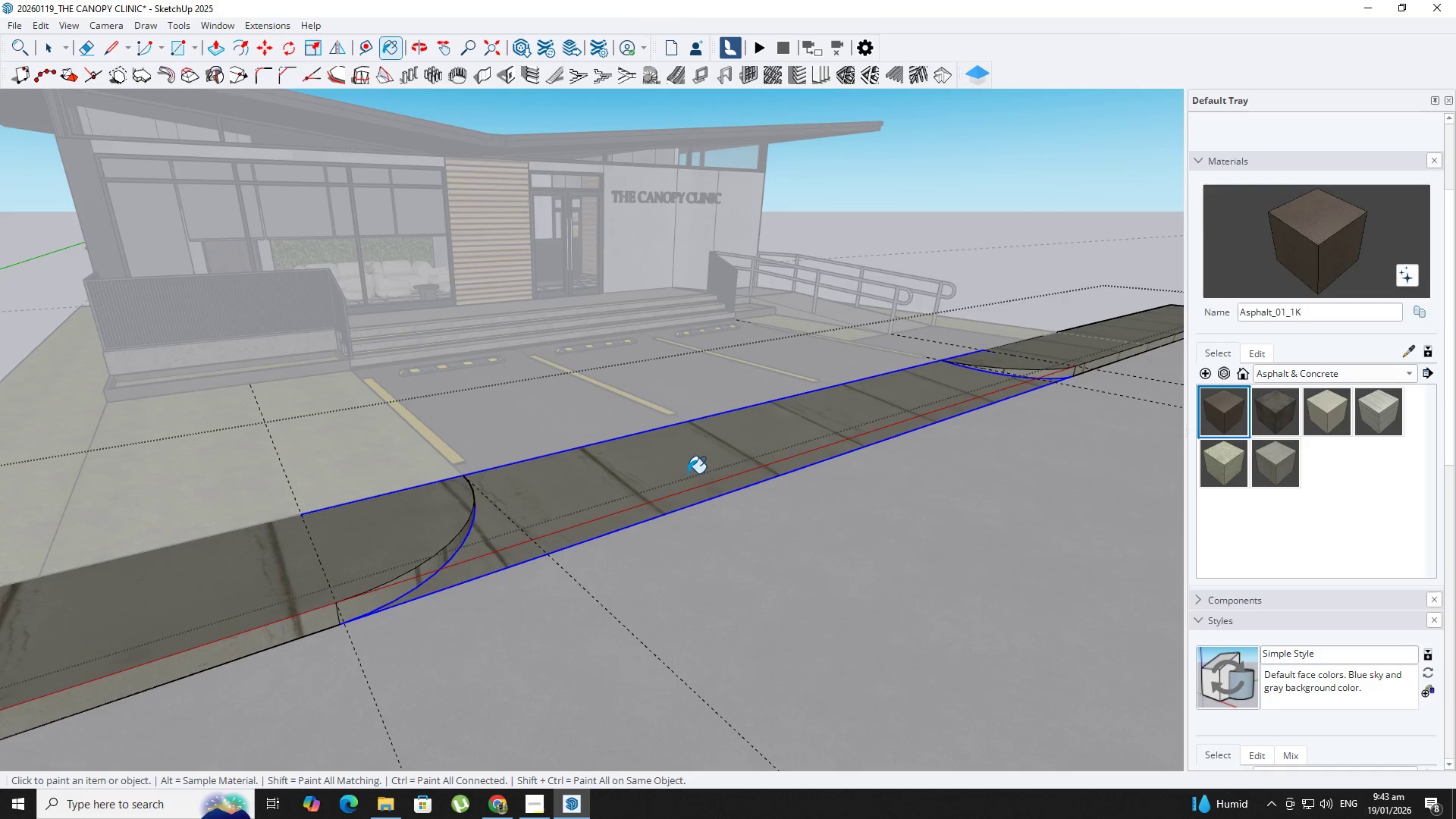 
left_click([677, 467])
 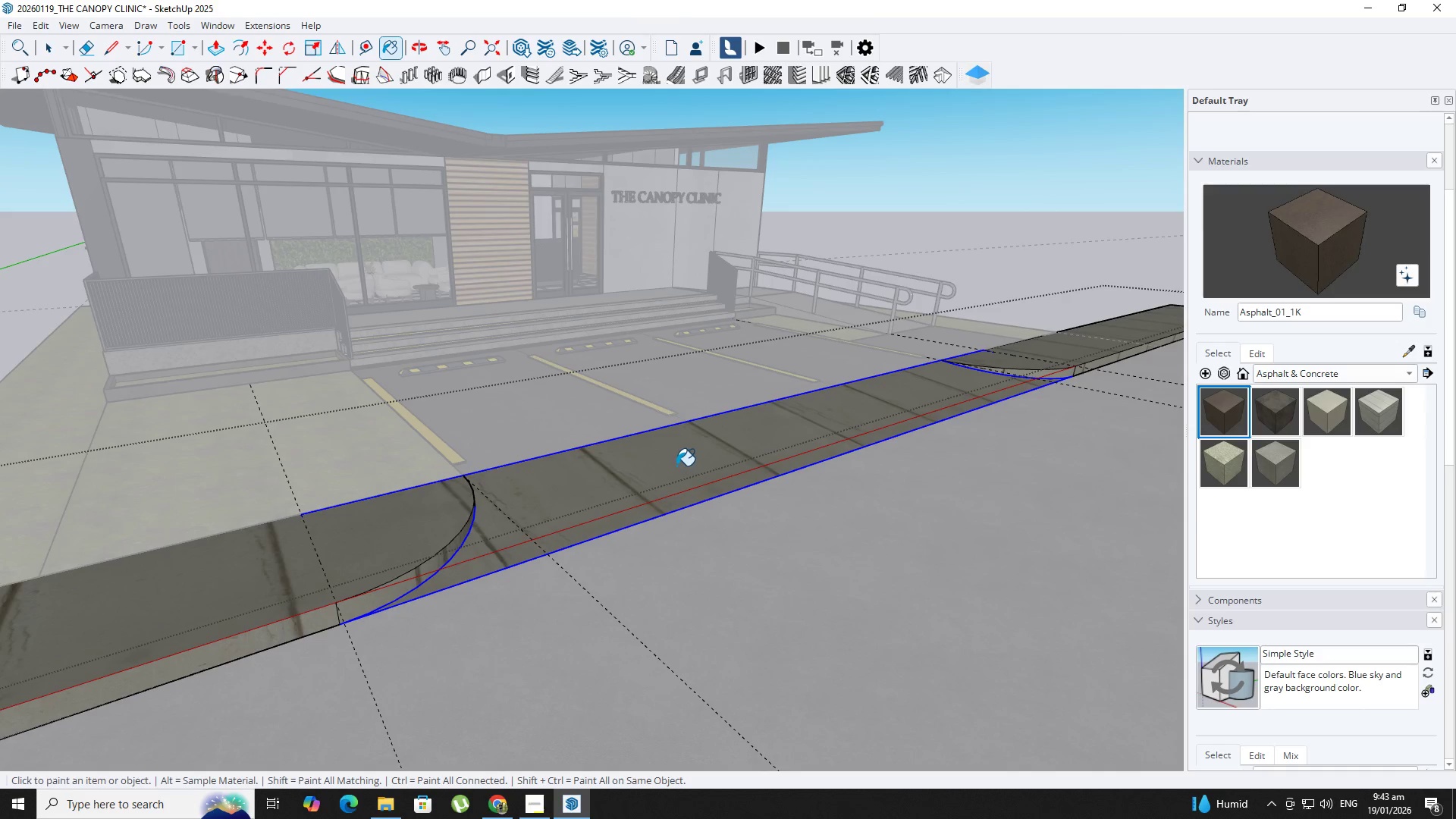 
key(Space)
 